 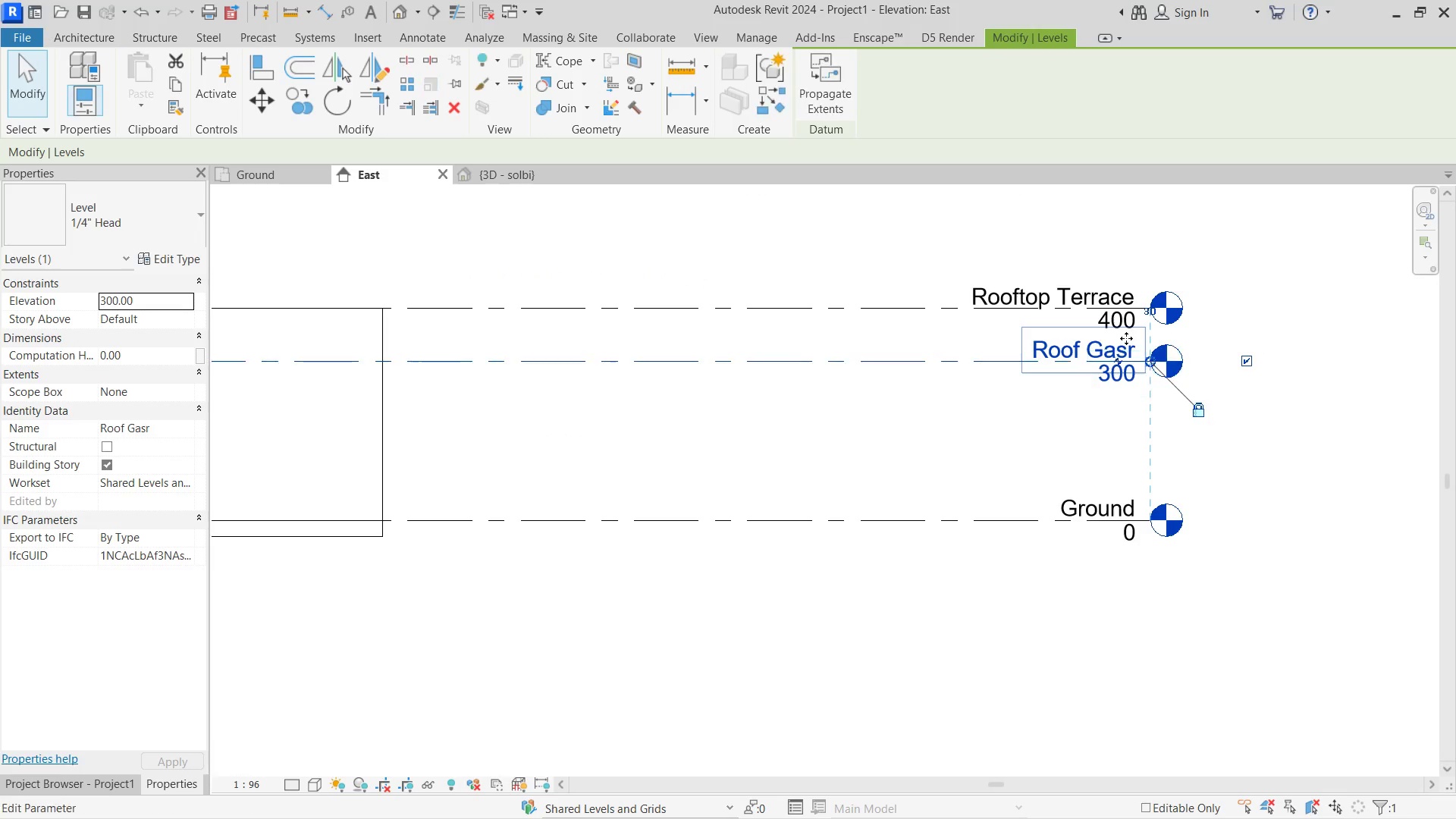 
double_click([1126, 340])
 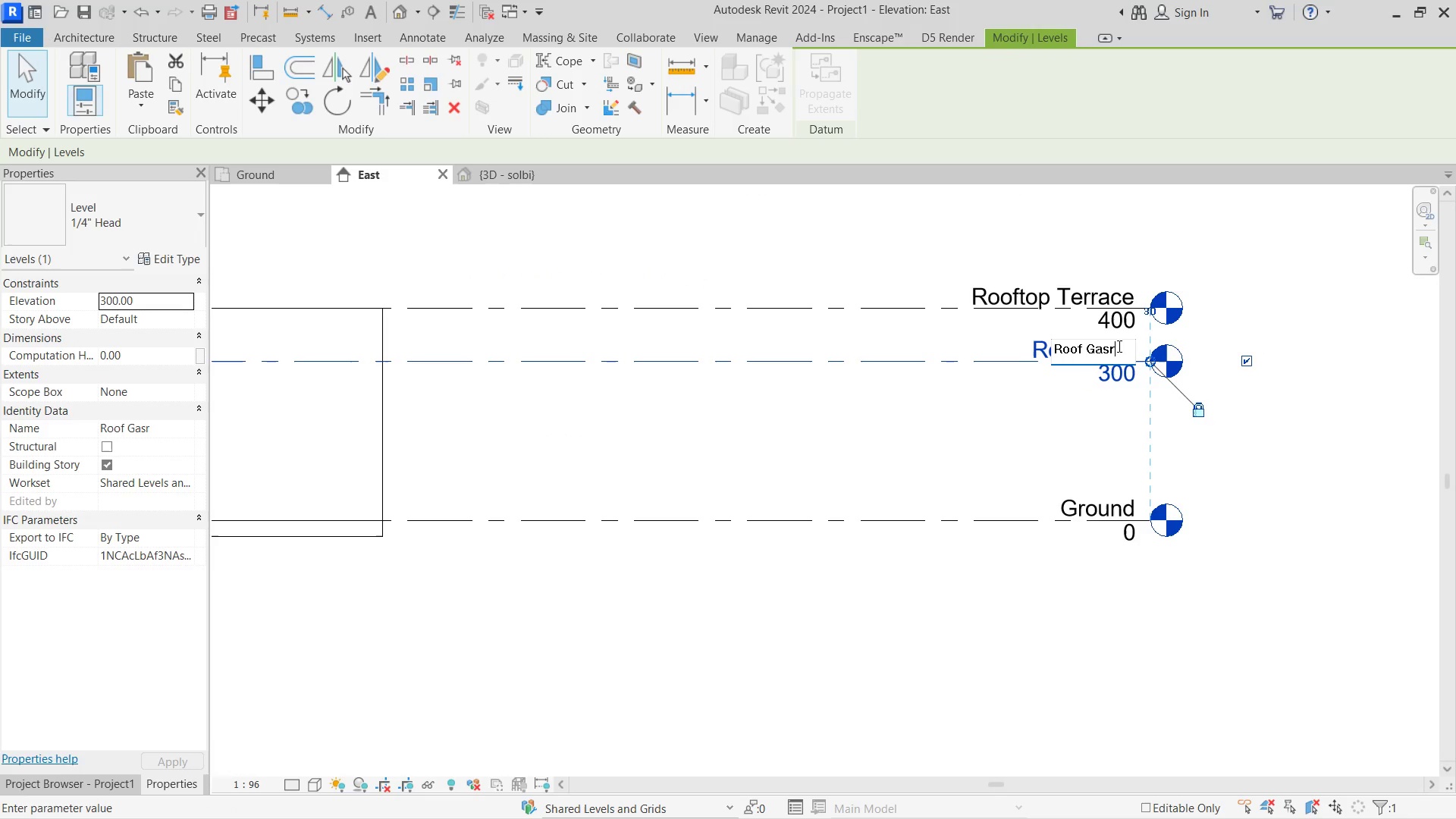 
left_click_drag(start_coordinate=[1118, 346], to_coordinate=[1088, 350])
 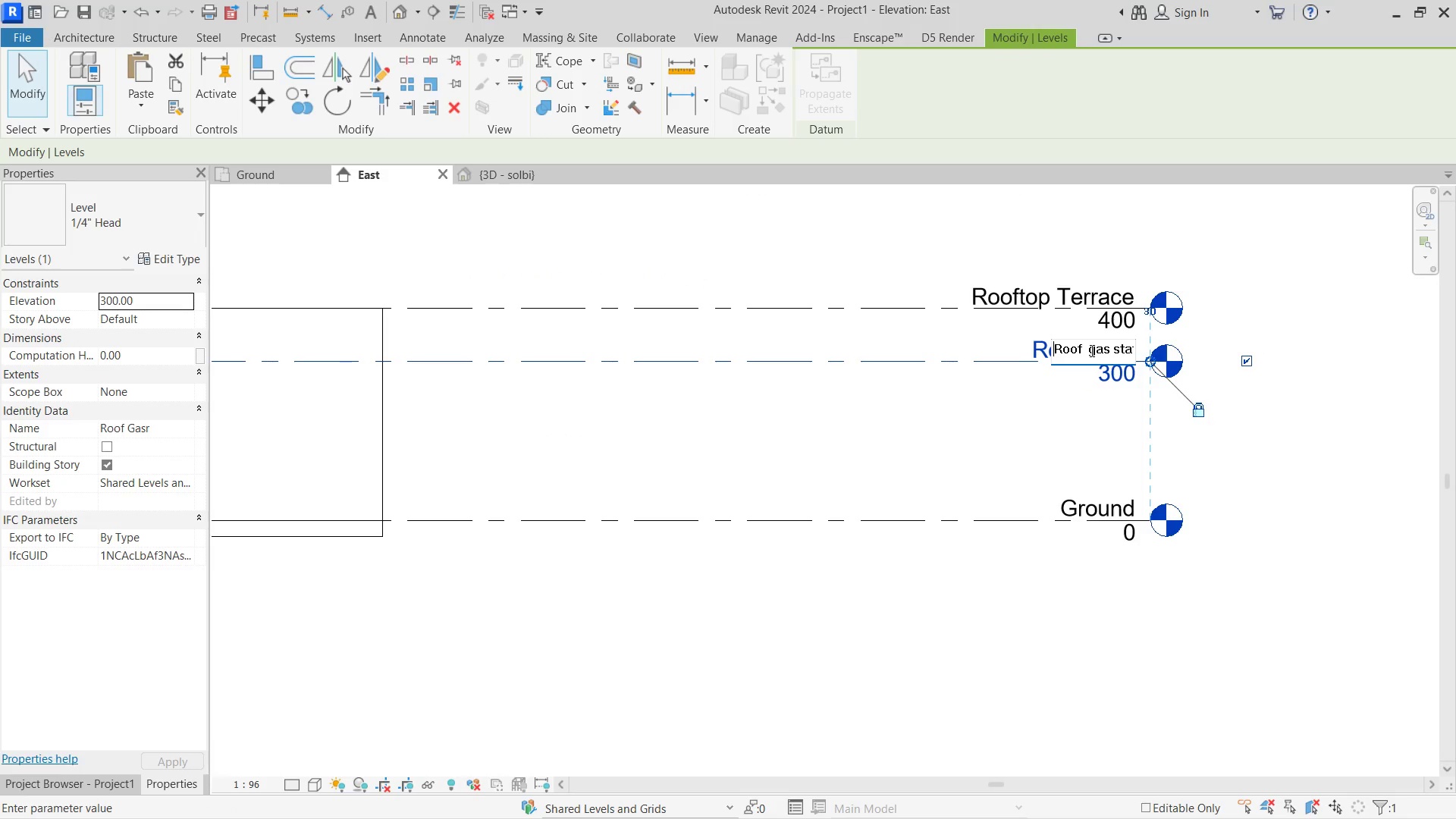 
key(Control+V)
 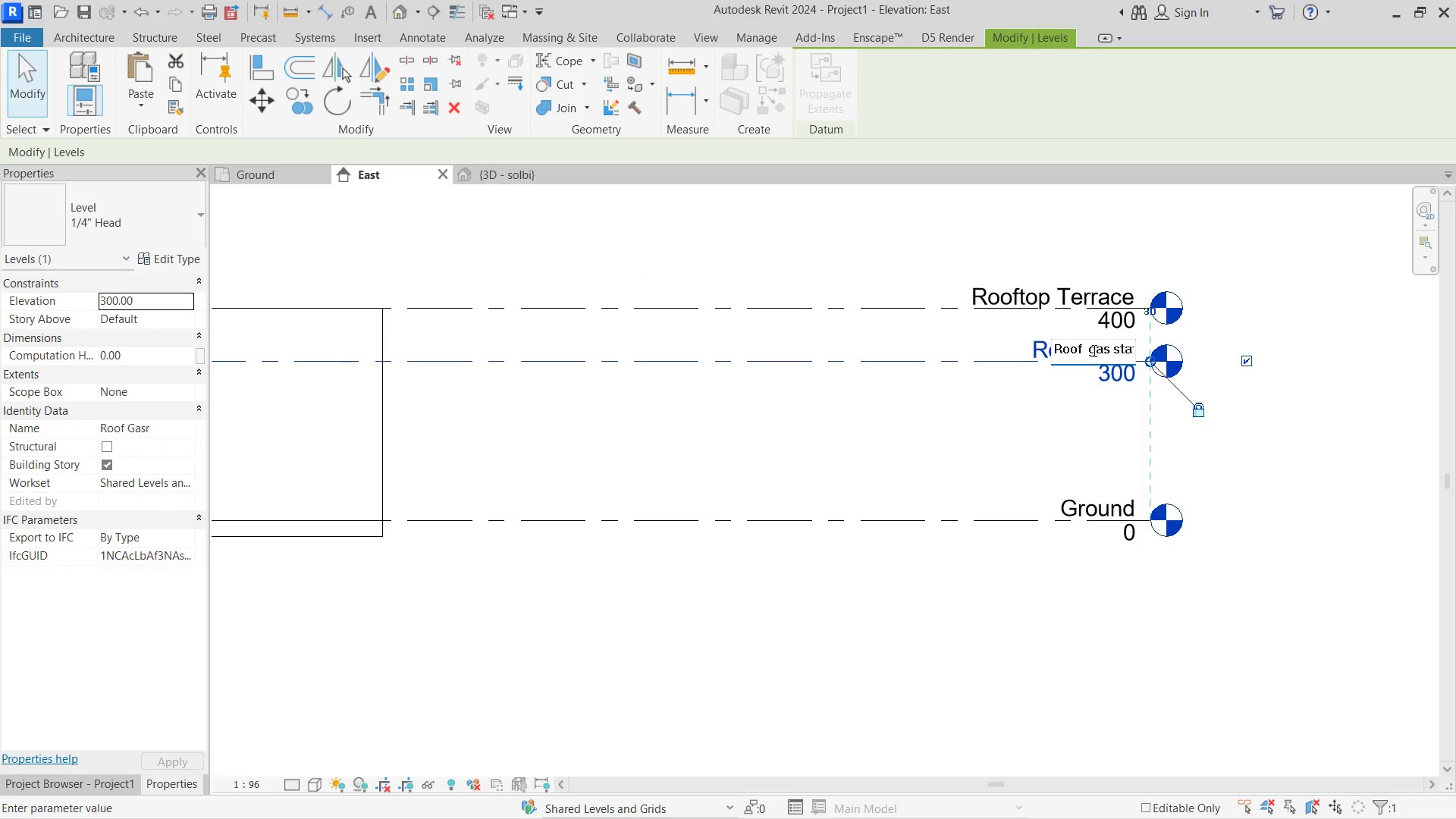 
left_click([1093, 350])
 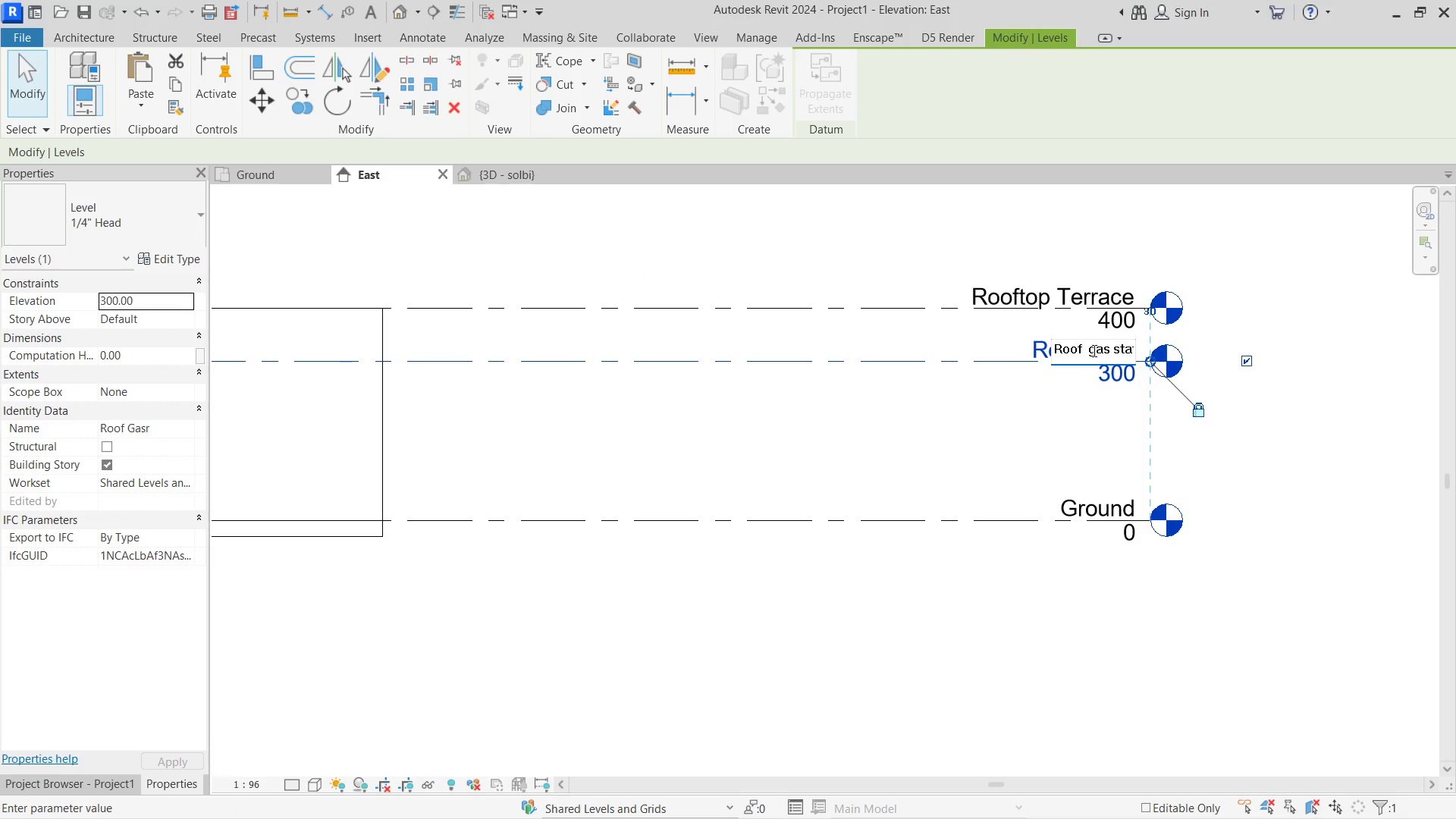 
key(Backspace)
 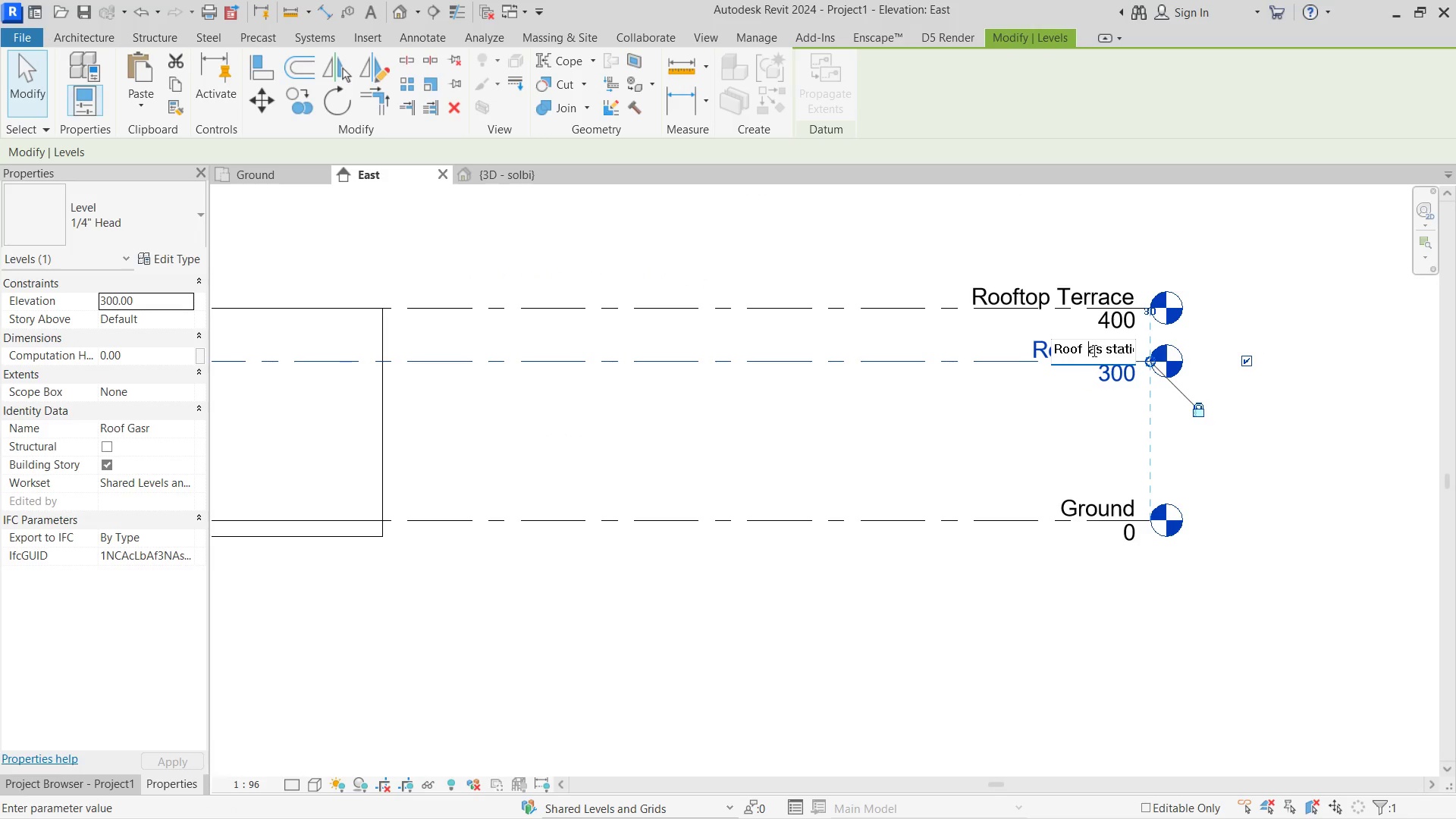 
key(CapsLock)
 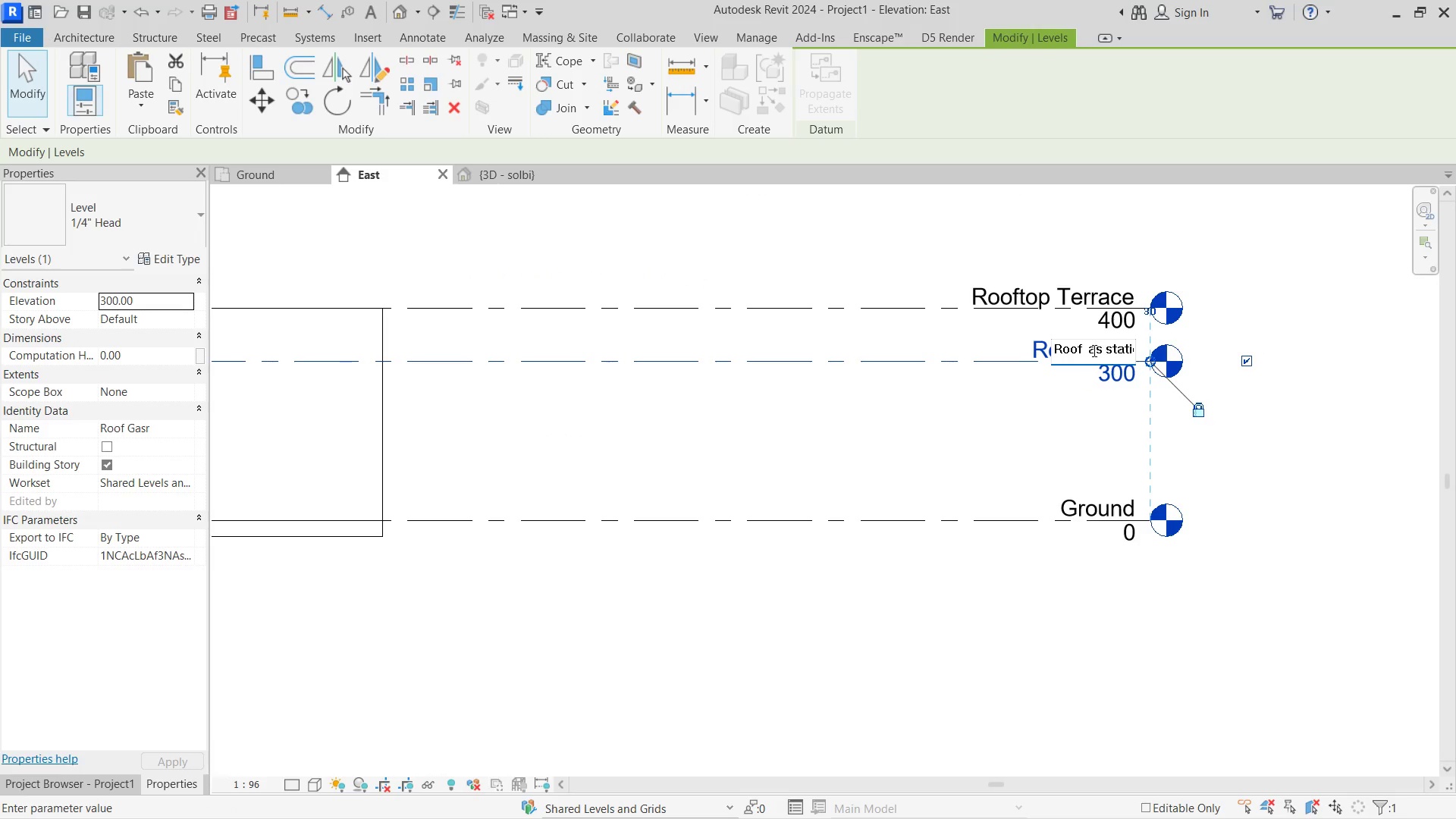 
key(G)
 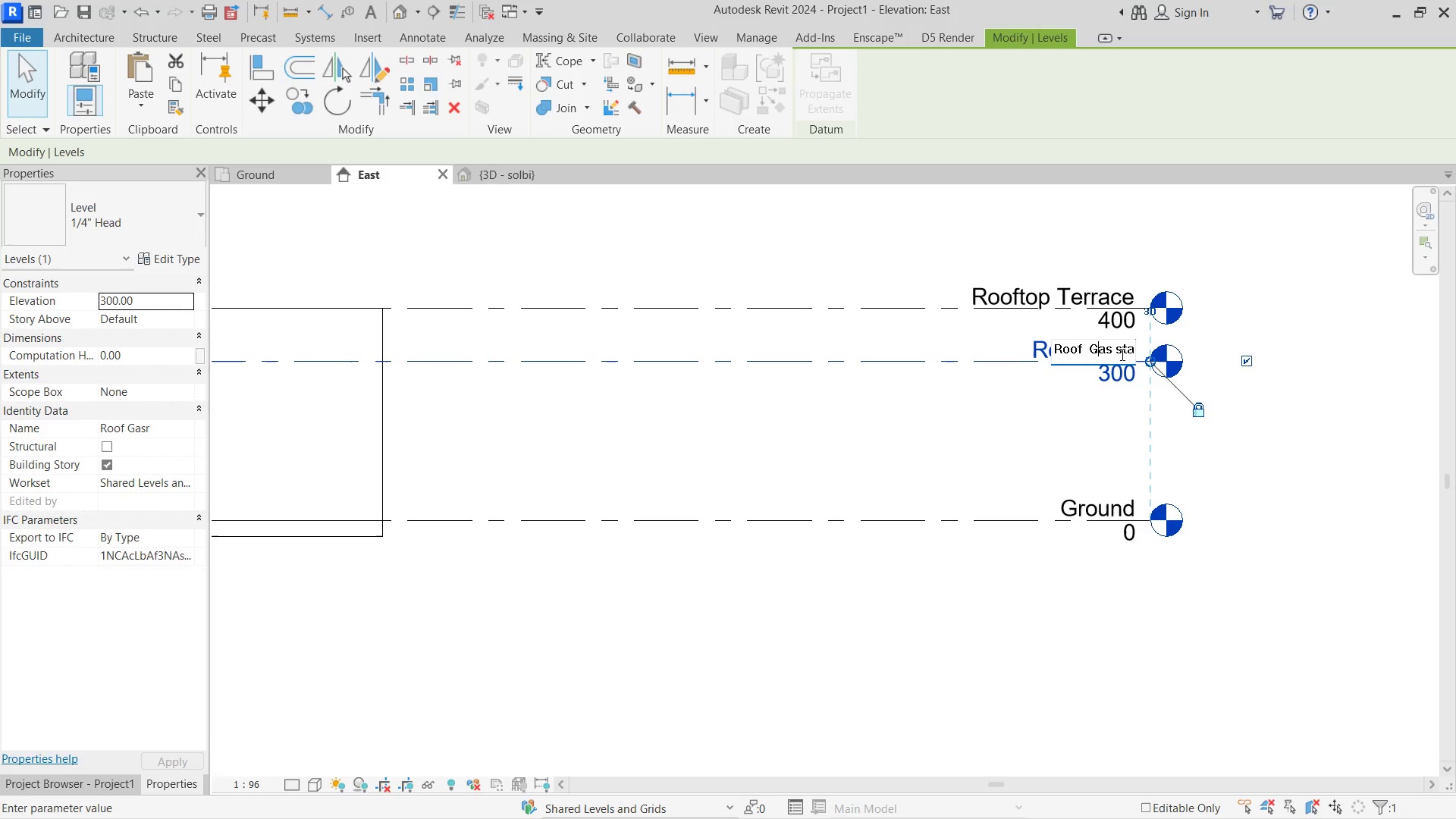 
left_click([1121, 354])
 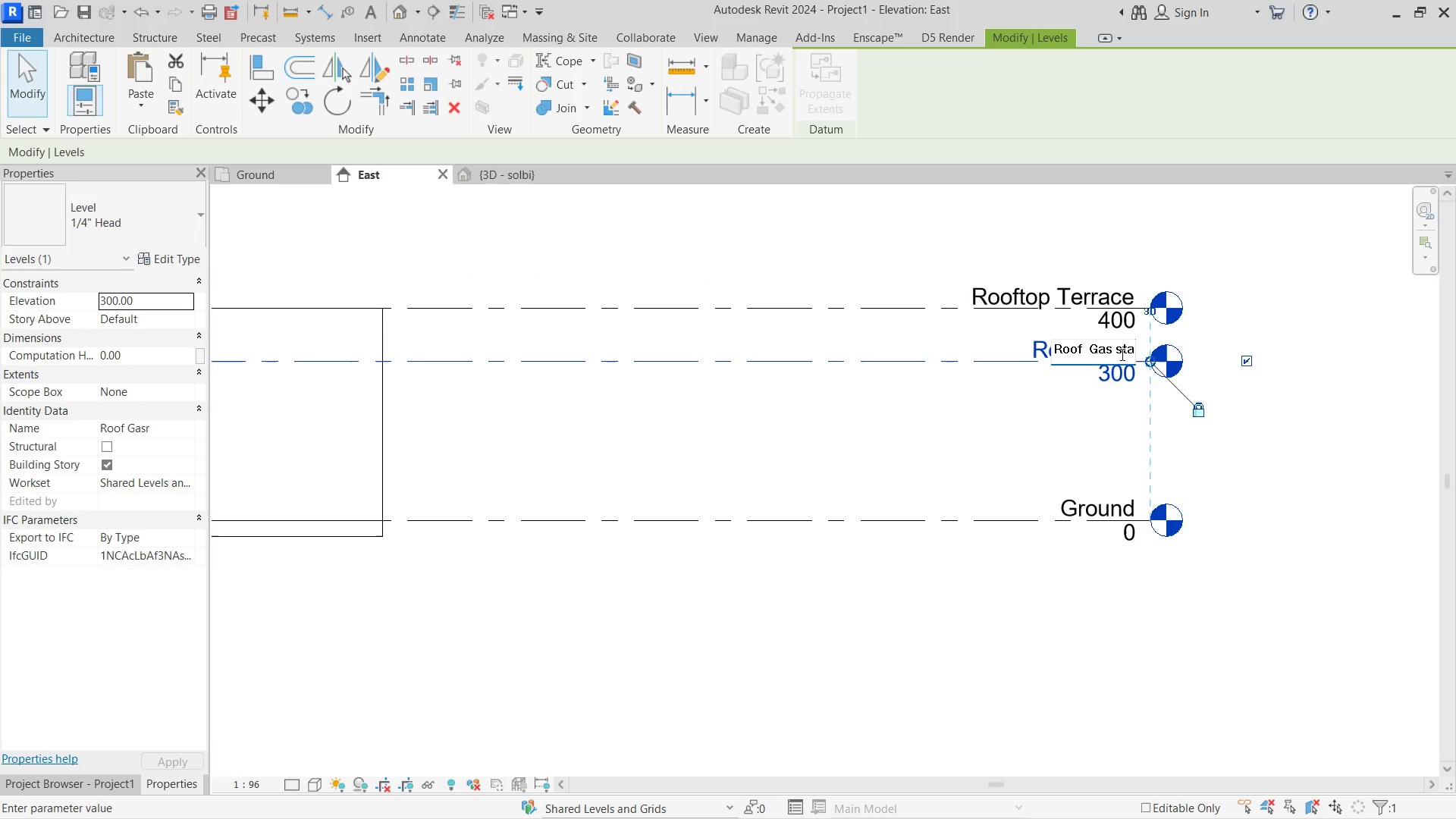 
key(Backspace)
 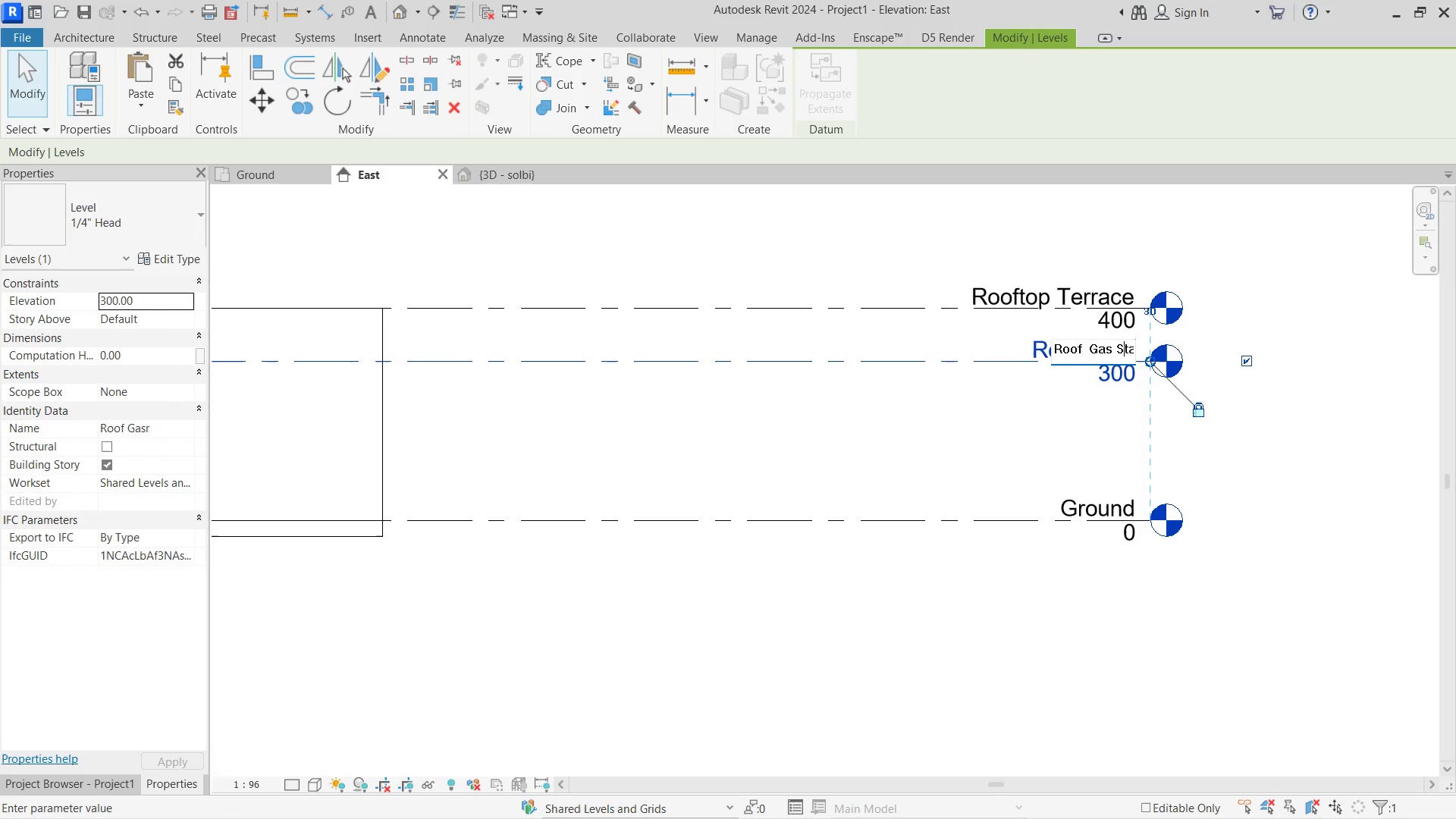 
key(S)
 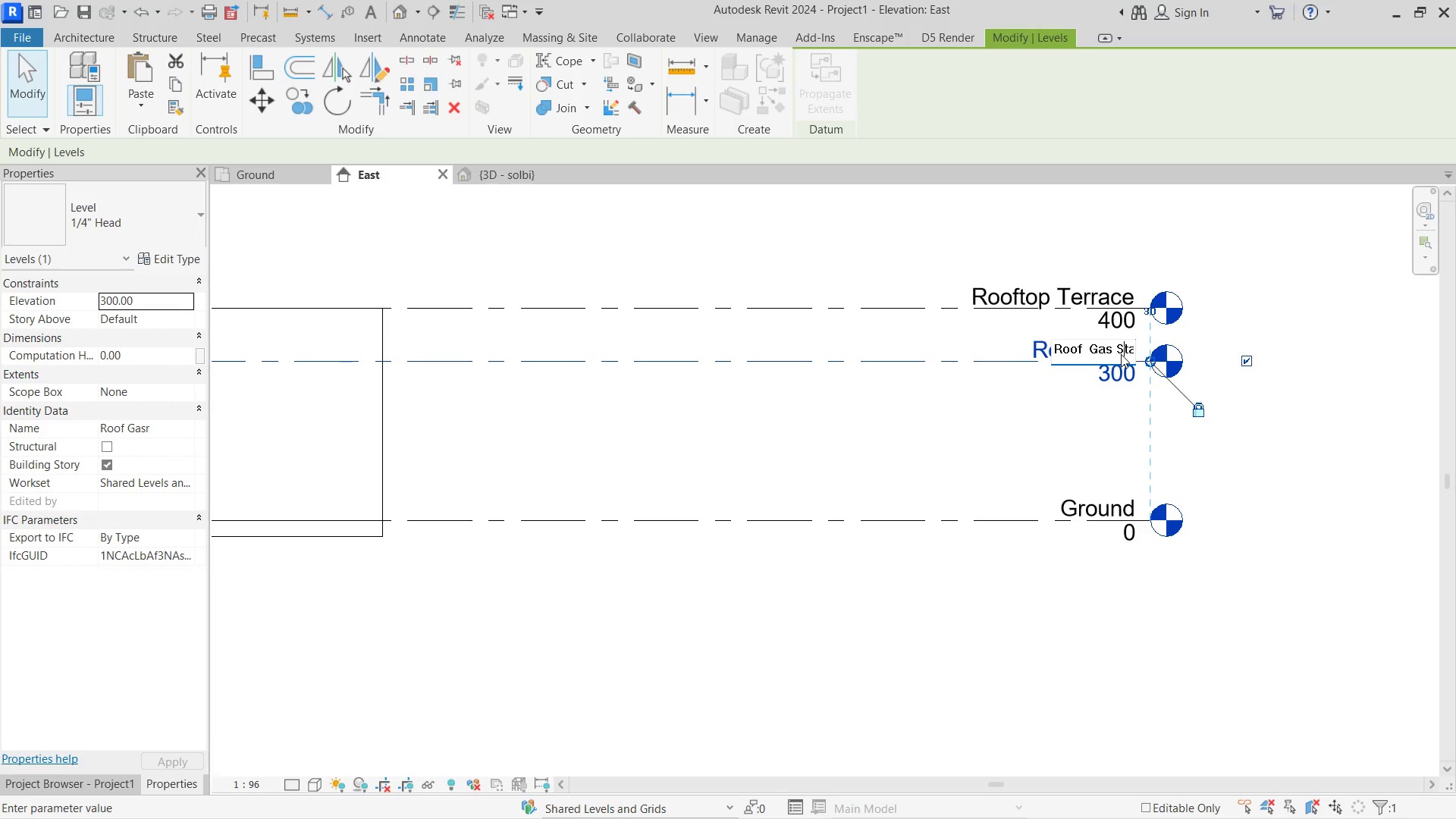 
key(CapsLock)
 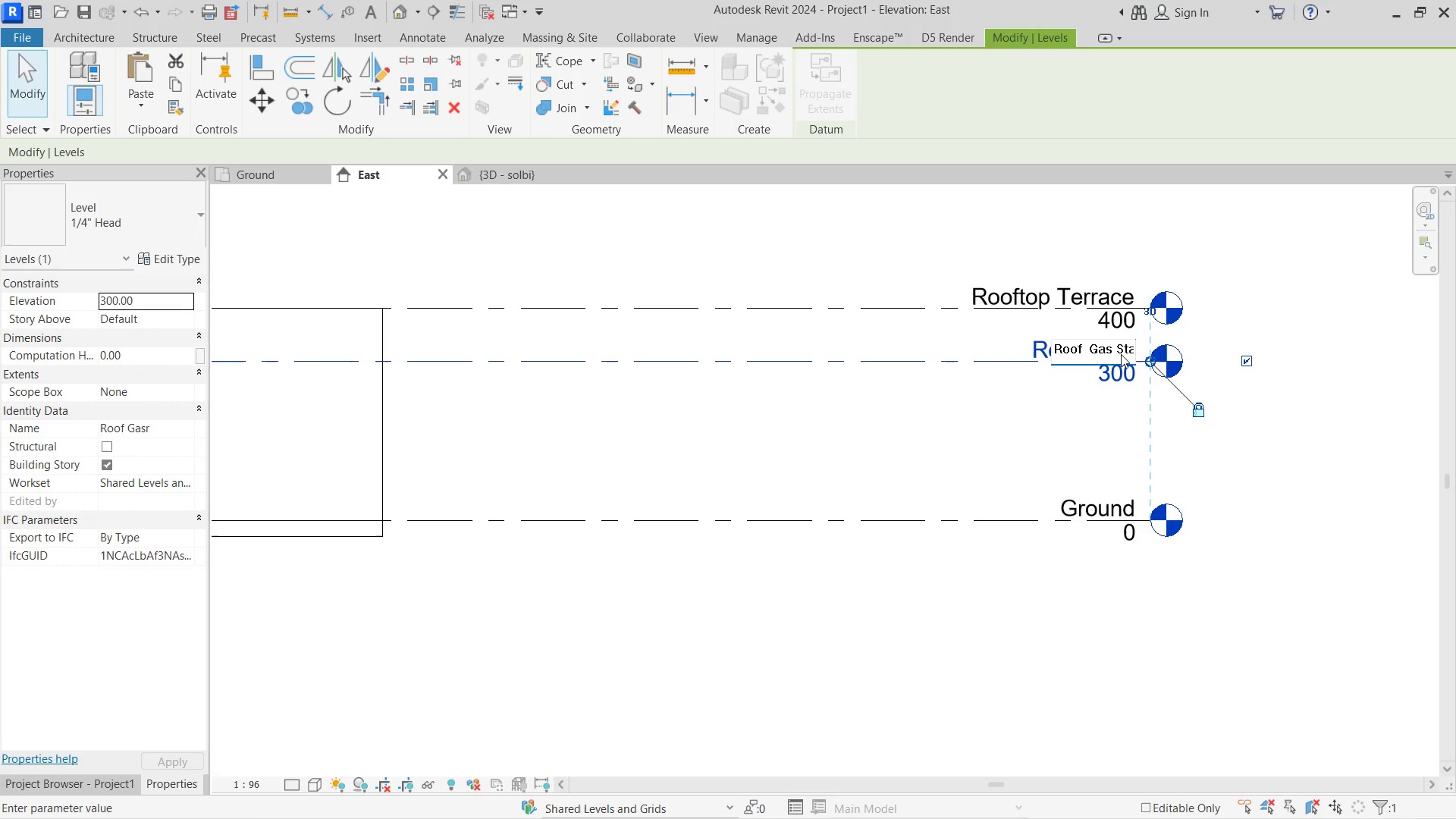 
key(Enter)
 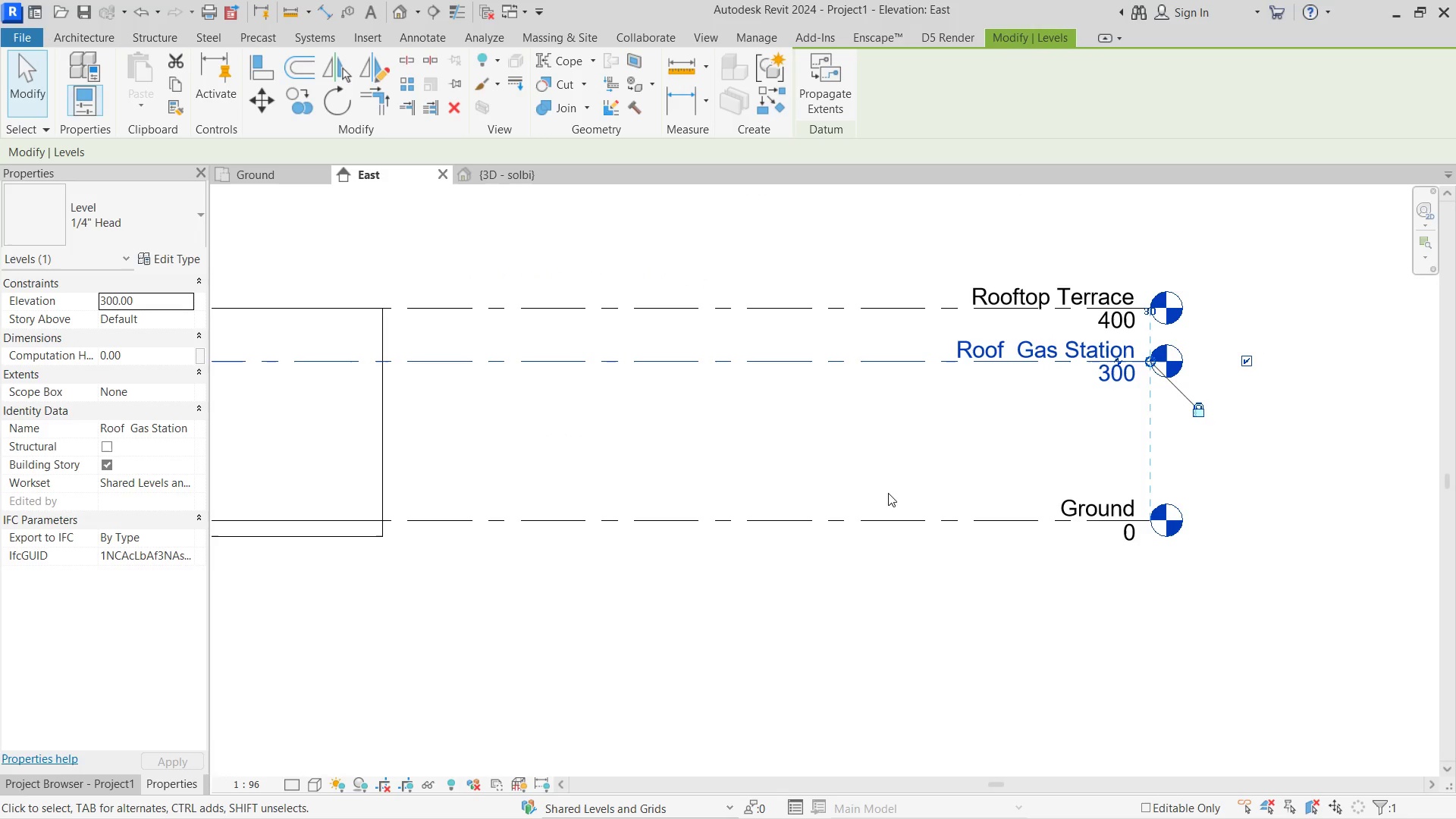 
left_click([928, 459])
 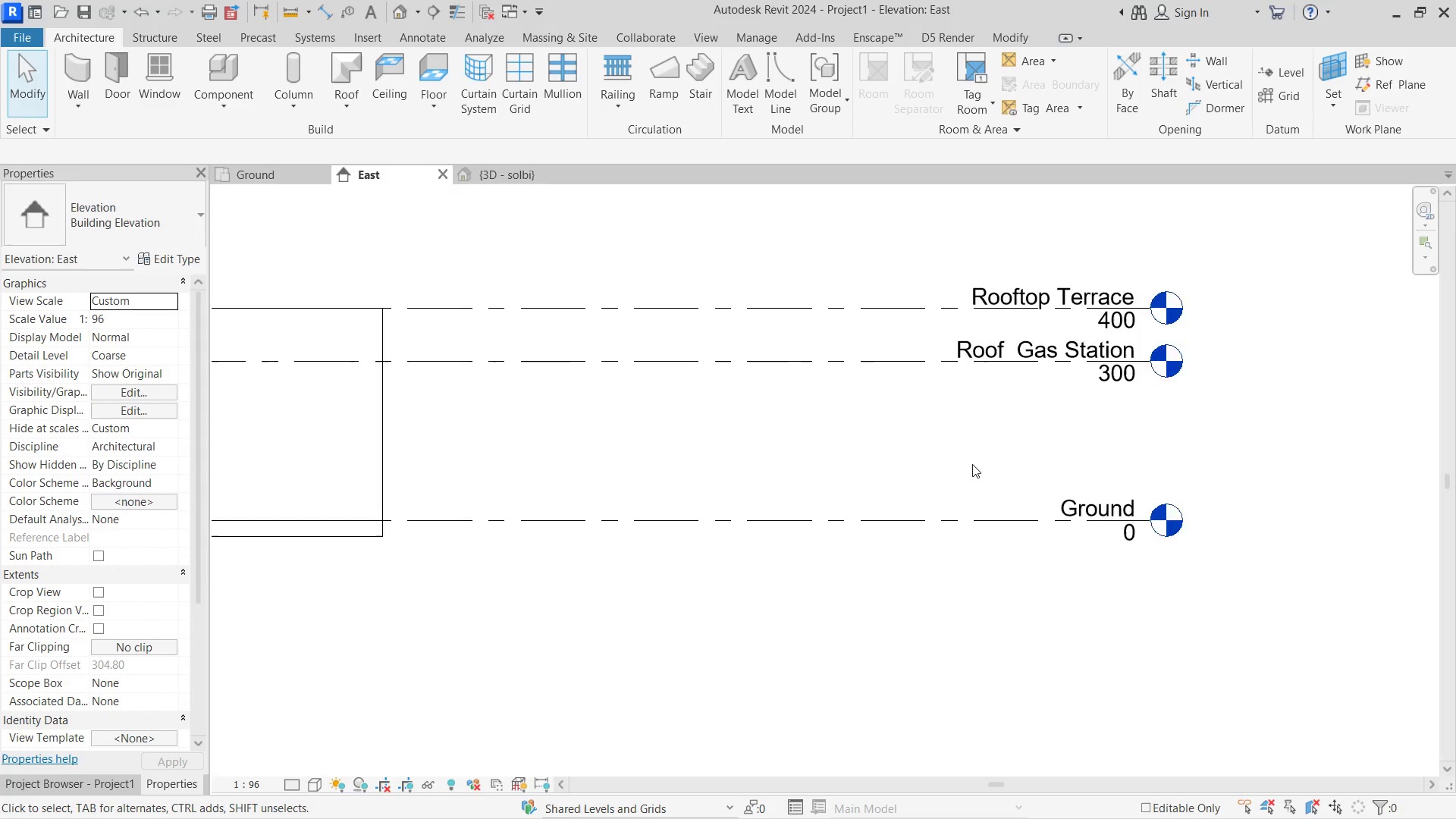 
scroll: coordinate [972, 464], scroll_direction: down, amount: 8.0
 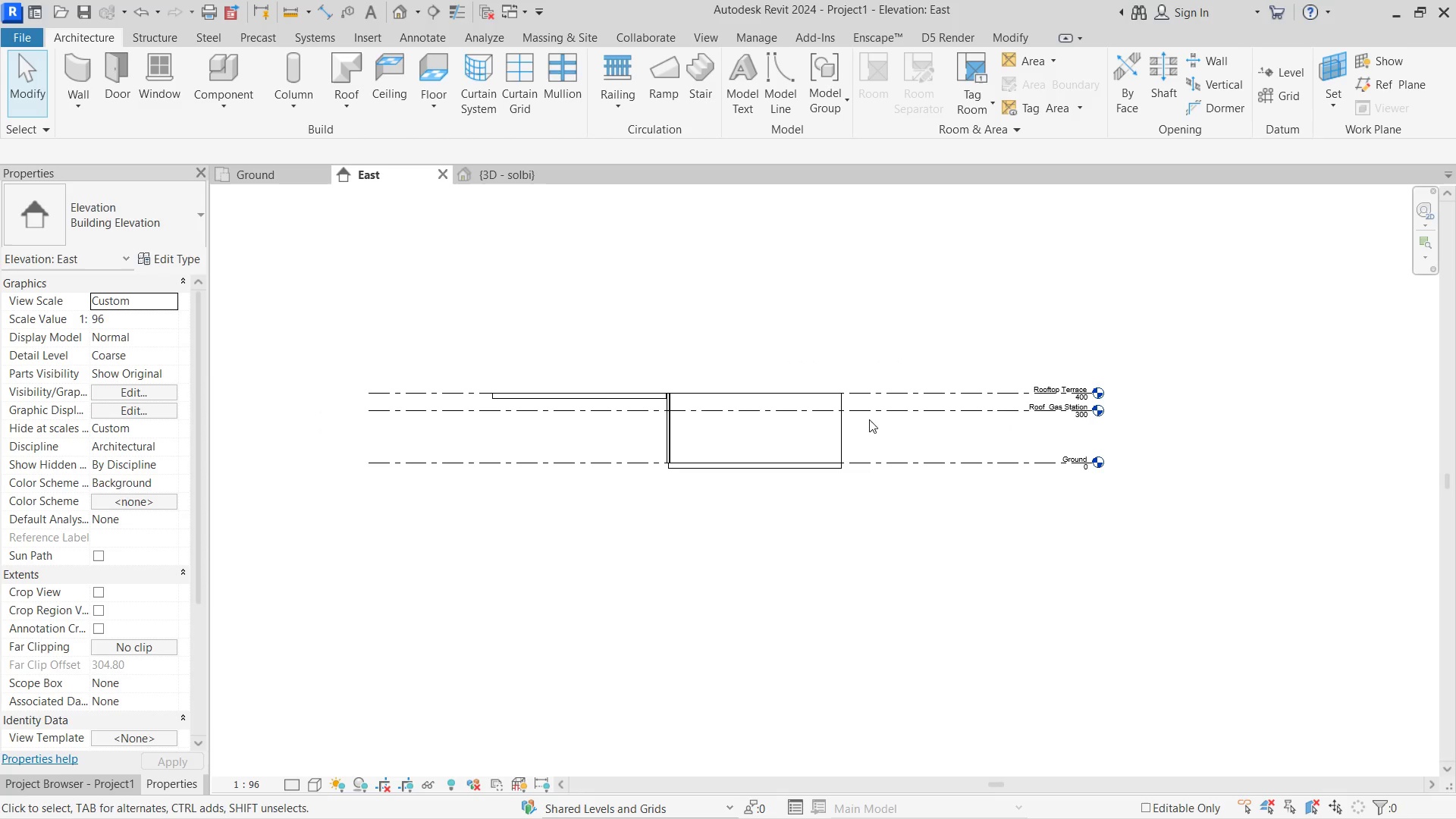 
scroll: coordinate [682, 406], scroll_direction: up, amount: 4.0
 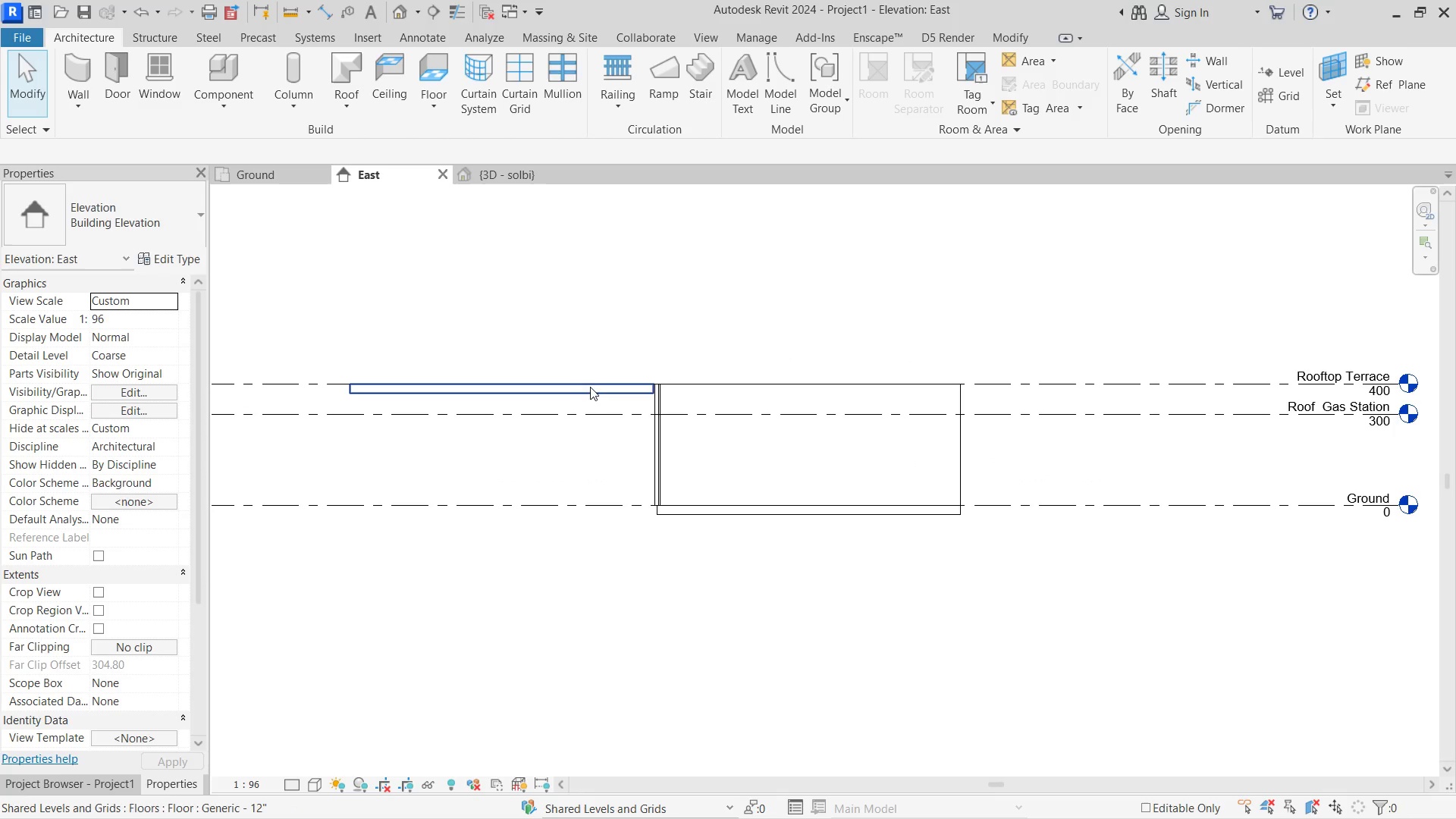 
left_click([590, 385])
 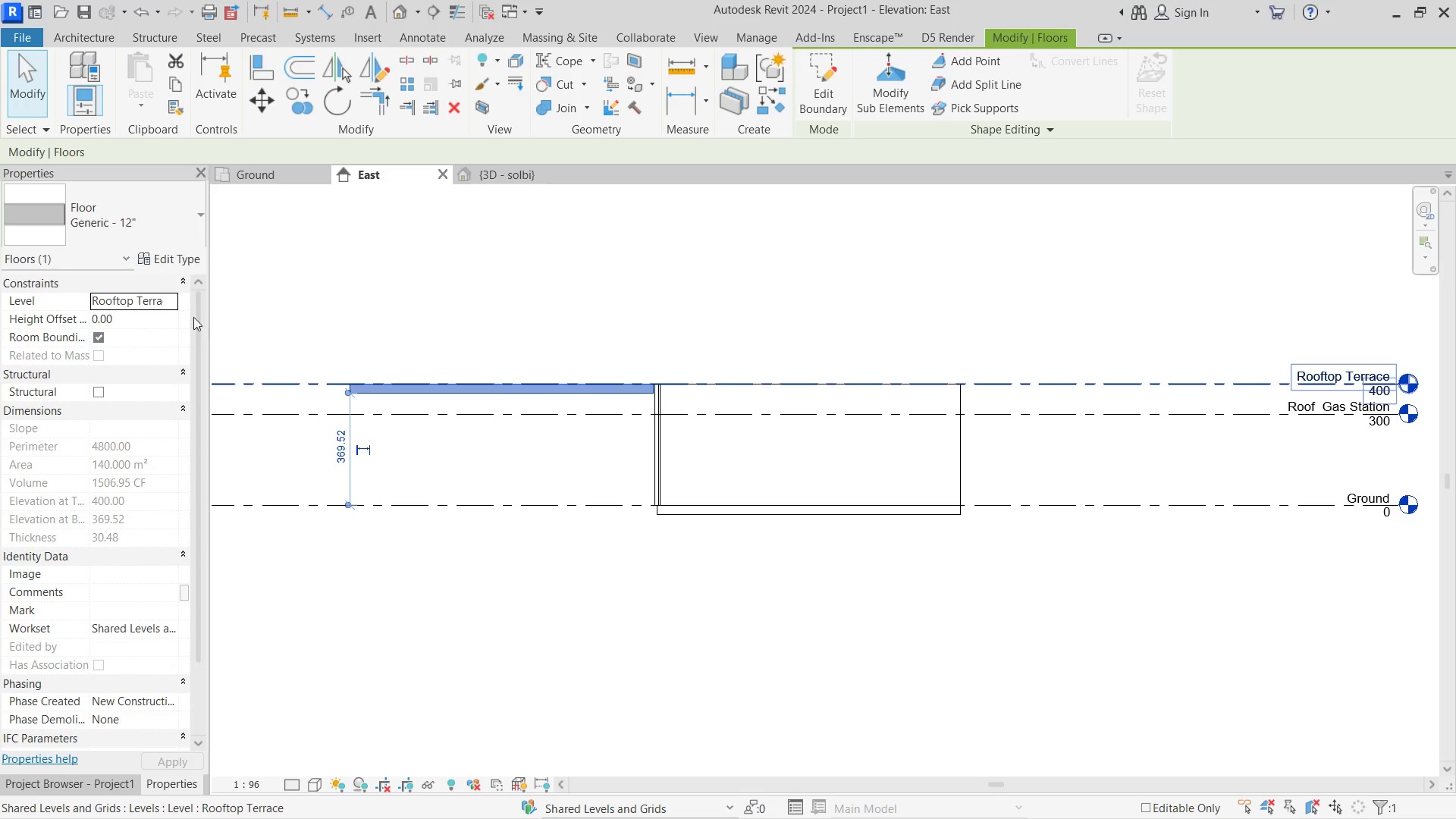 
left_click([174, 301])
 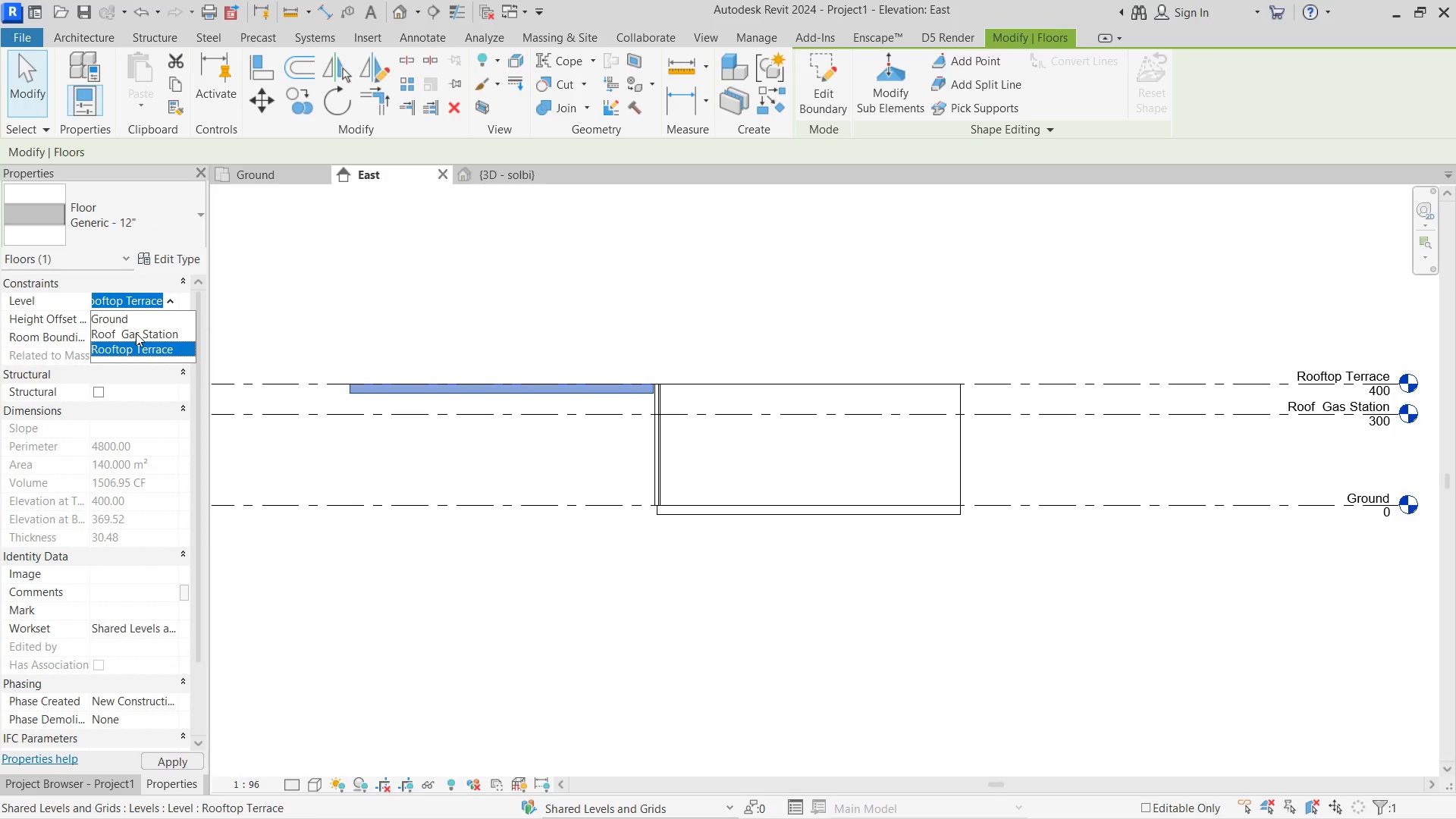 
left_click([136, 333])
 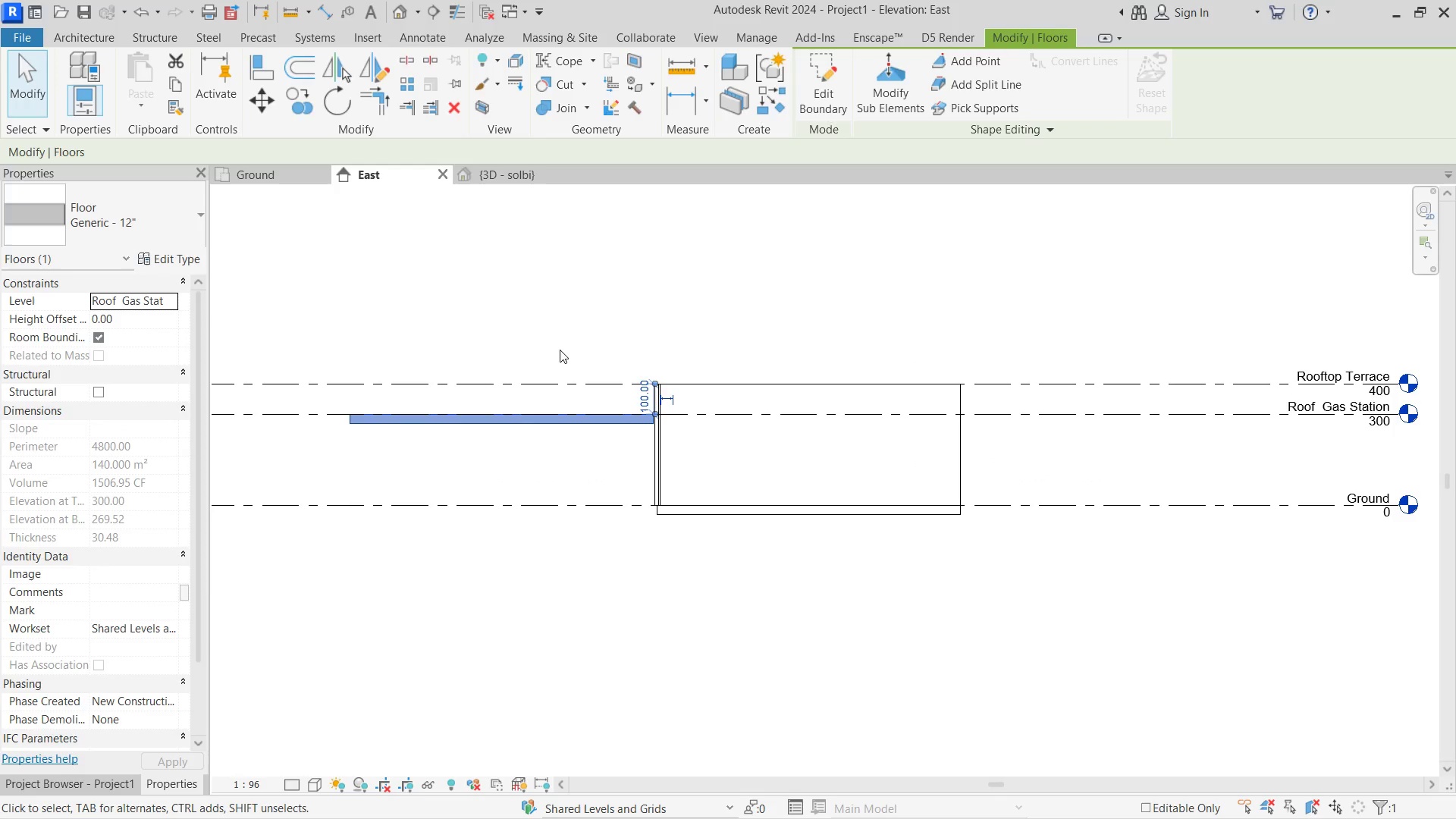 
left_click([560, 350])
 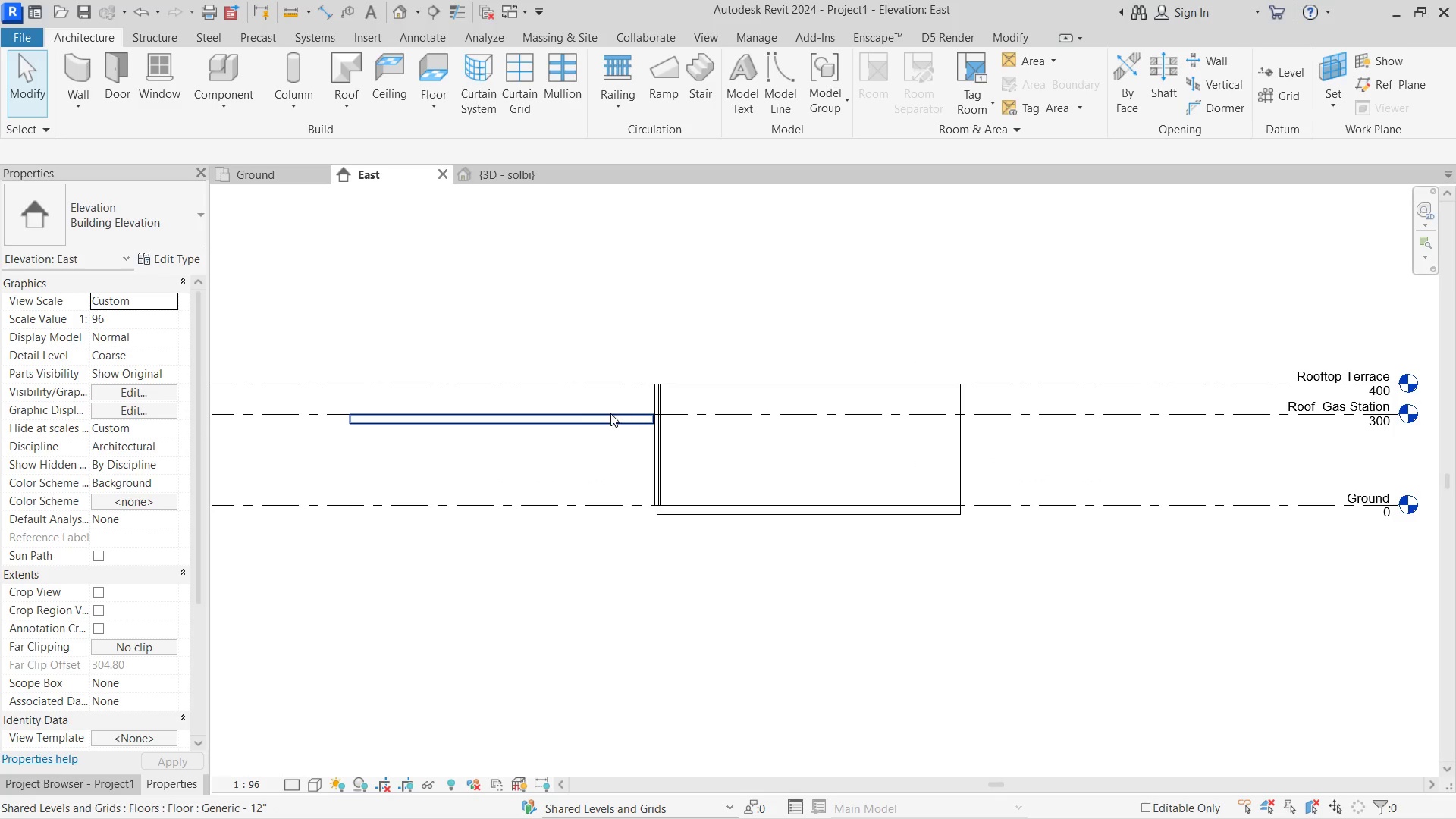 
left_click([609, 412])
 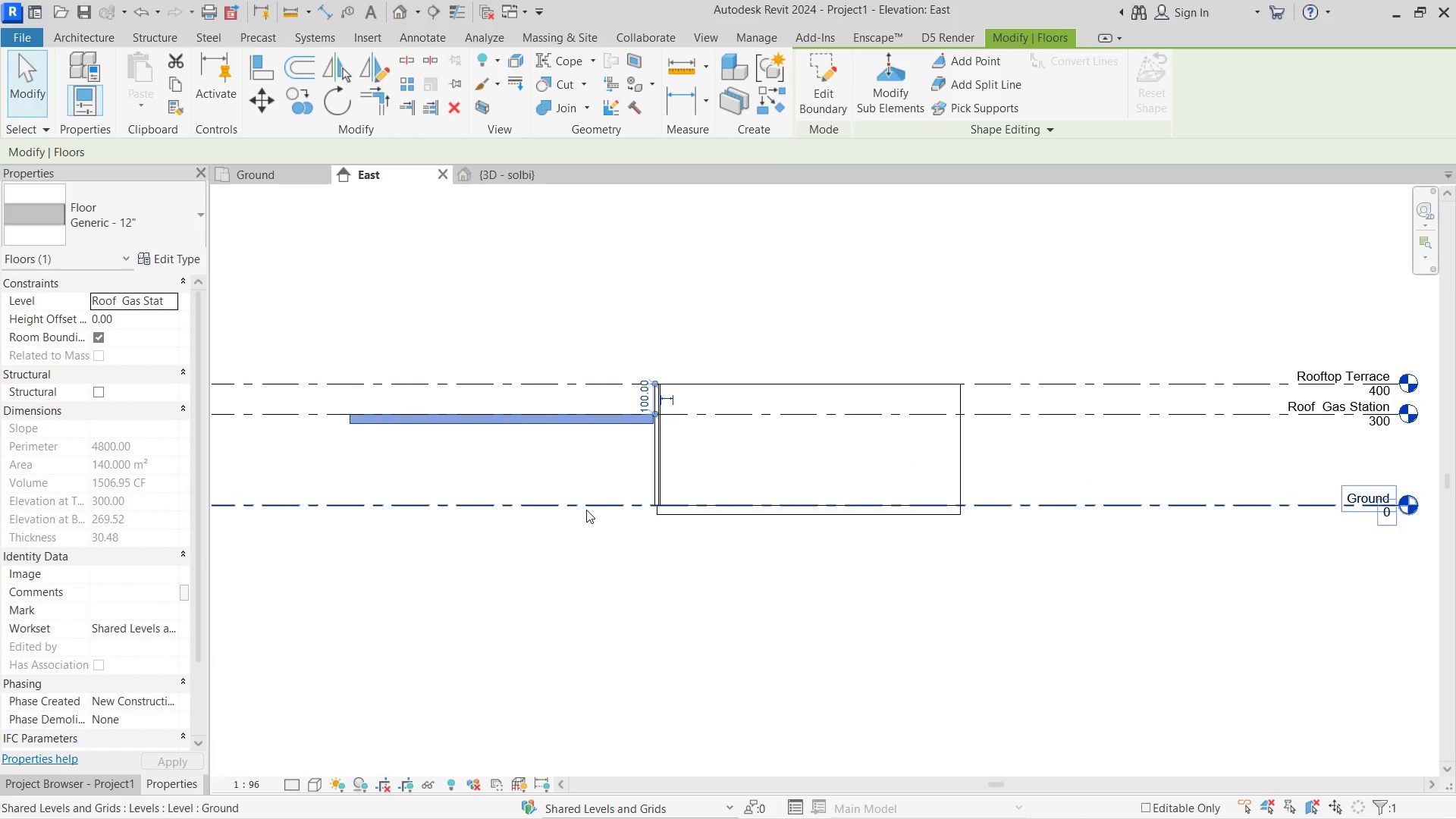 
hold_key(key=ShiftLeft, duration=0.83)
 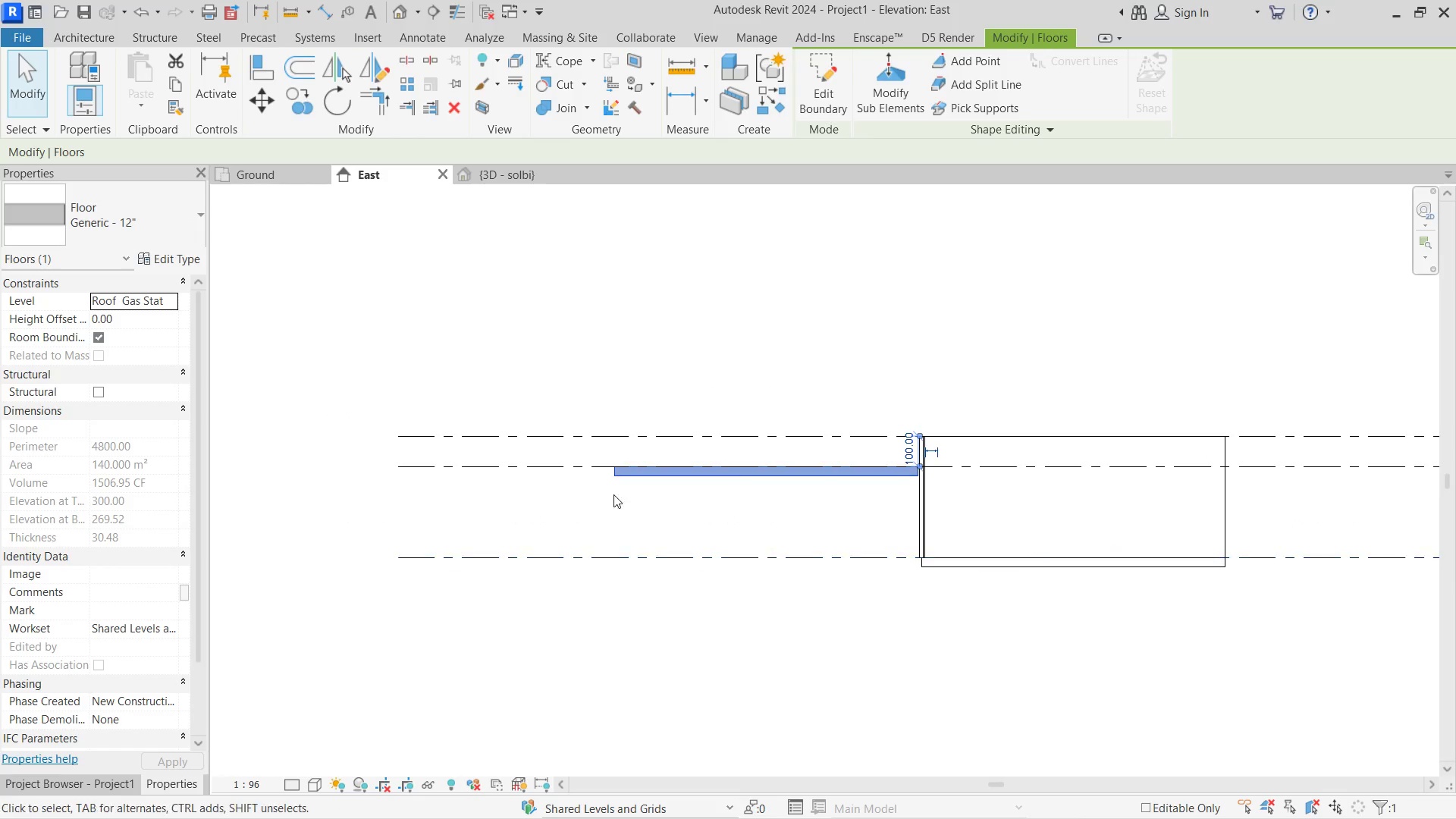 
scroll: coordinate [599, 482], scroll_direction: up, amount: 6.0
 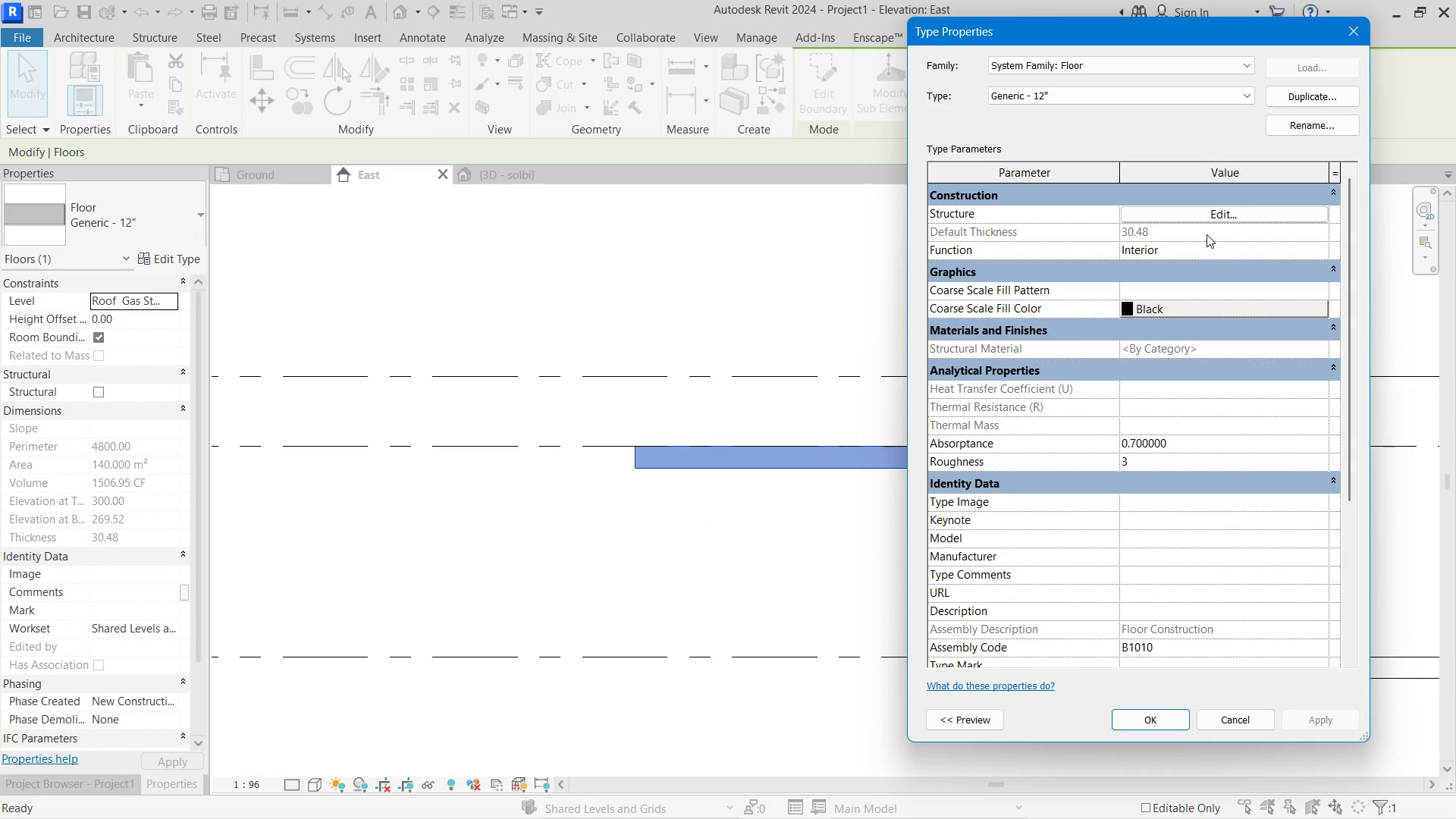 
left_click([1311, 105])
 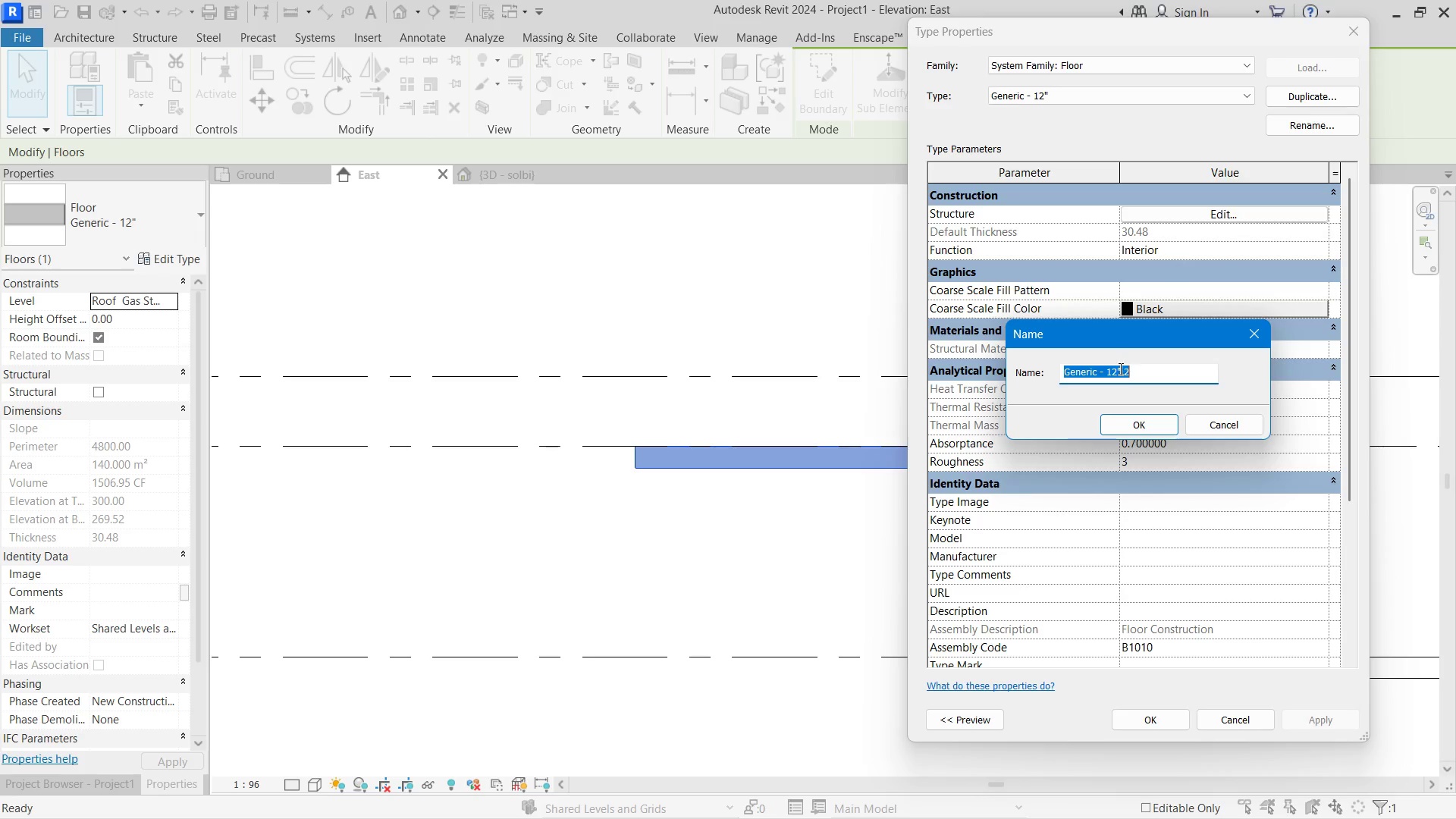 
key(Control+V)
 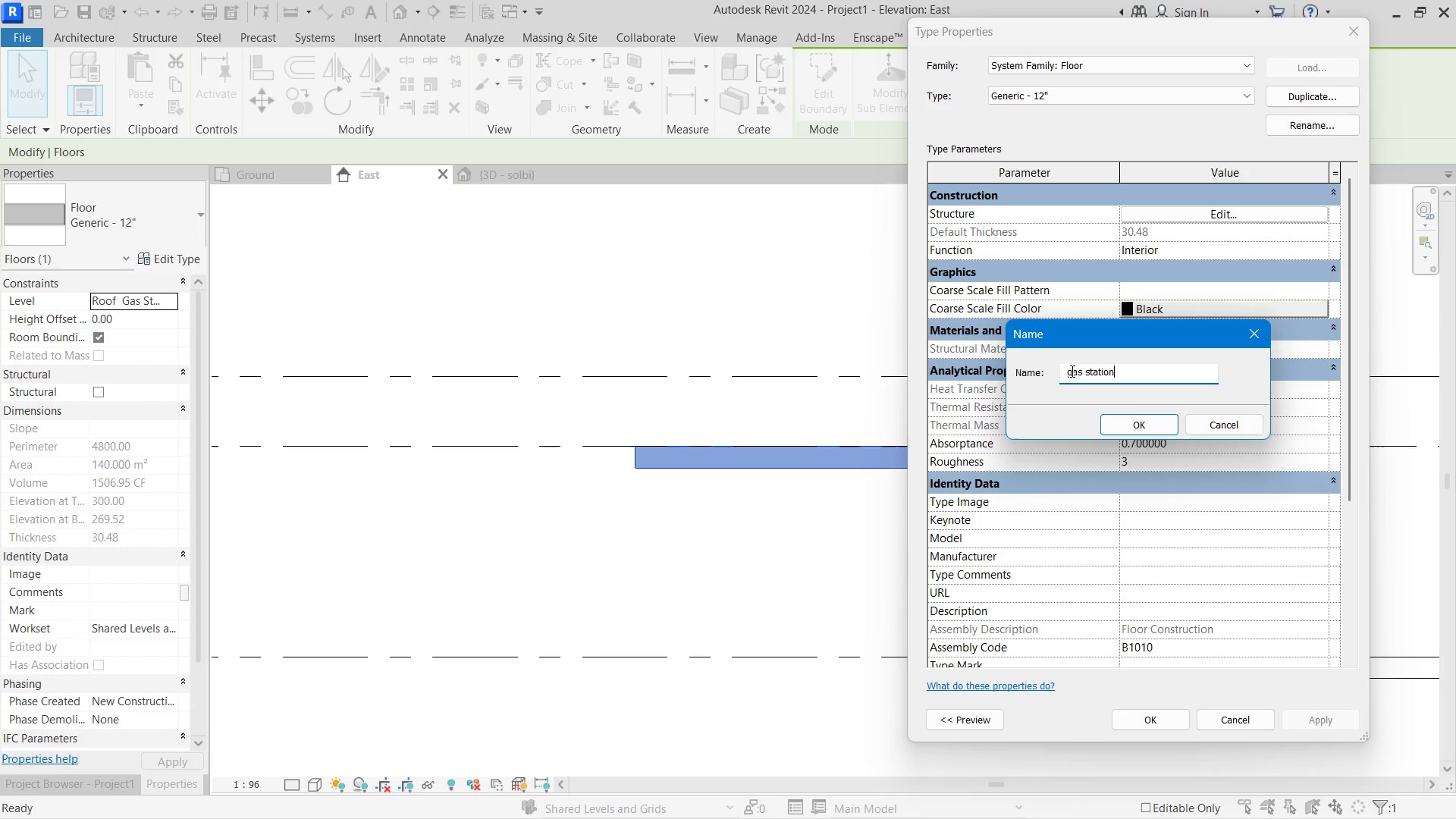 
left_click([1133, 420])
 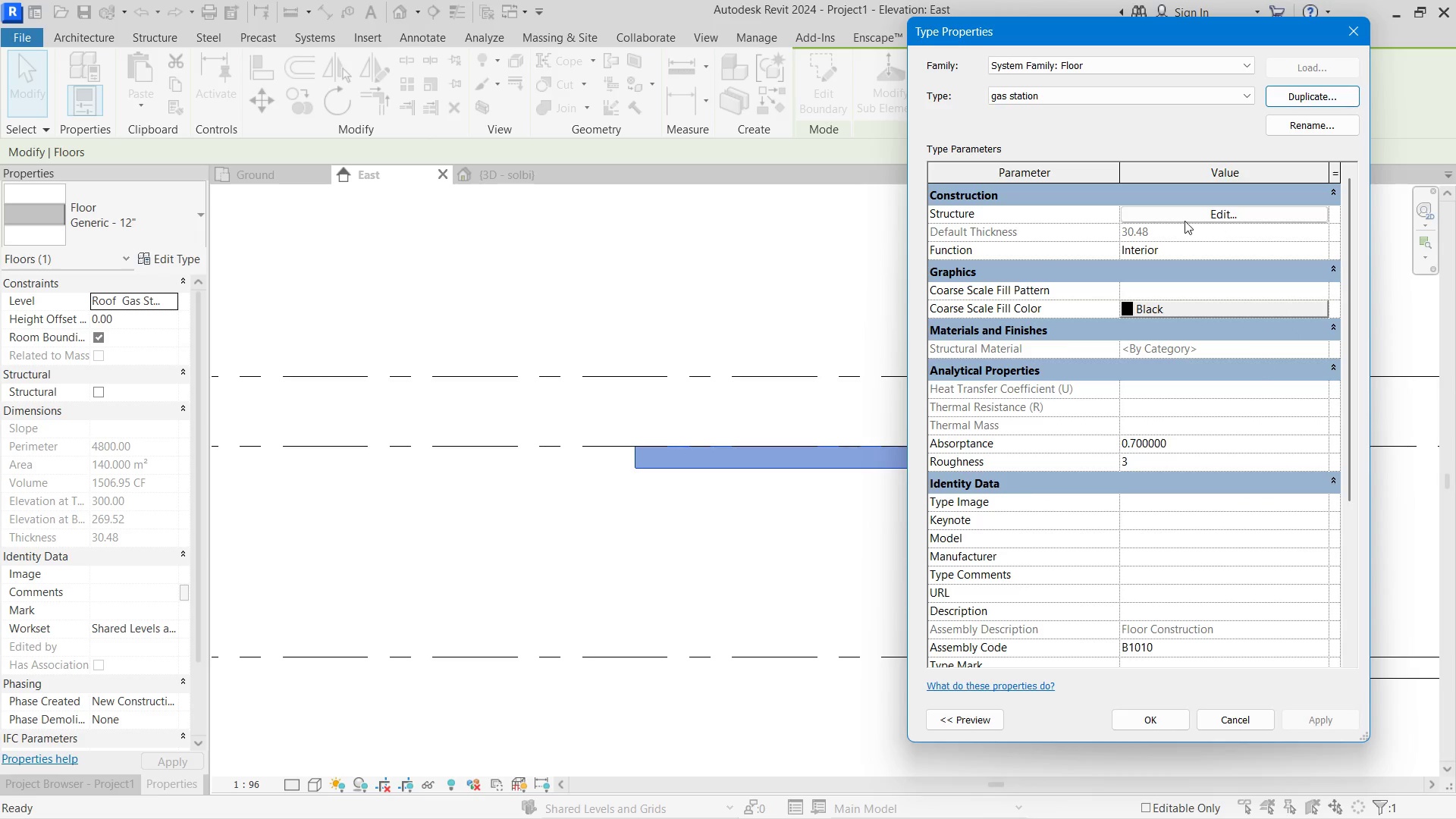 
left_click([1189, 216])
 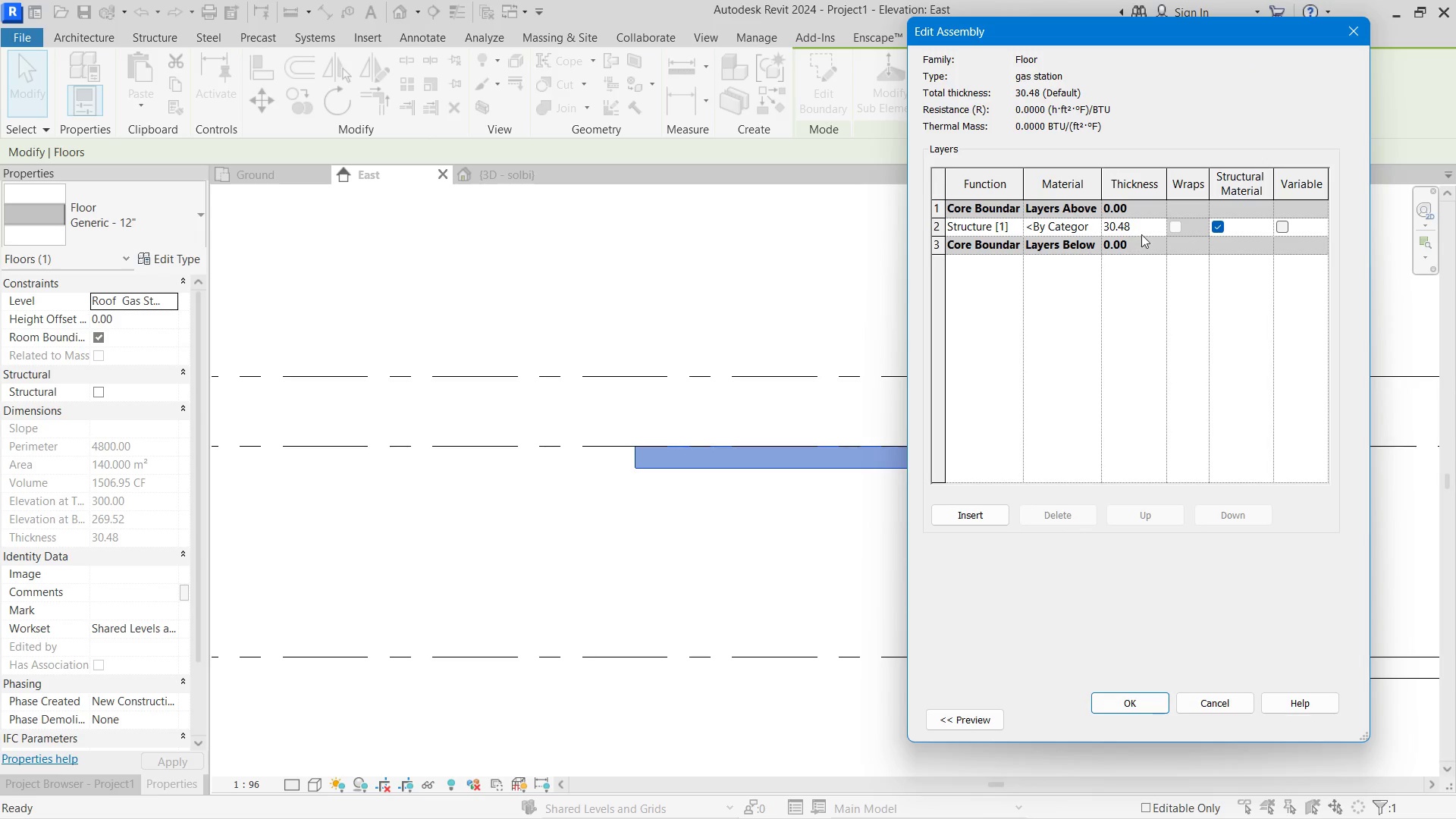 
left_click([1143, 233])
 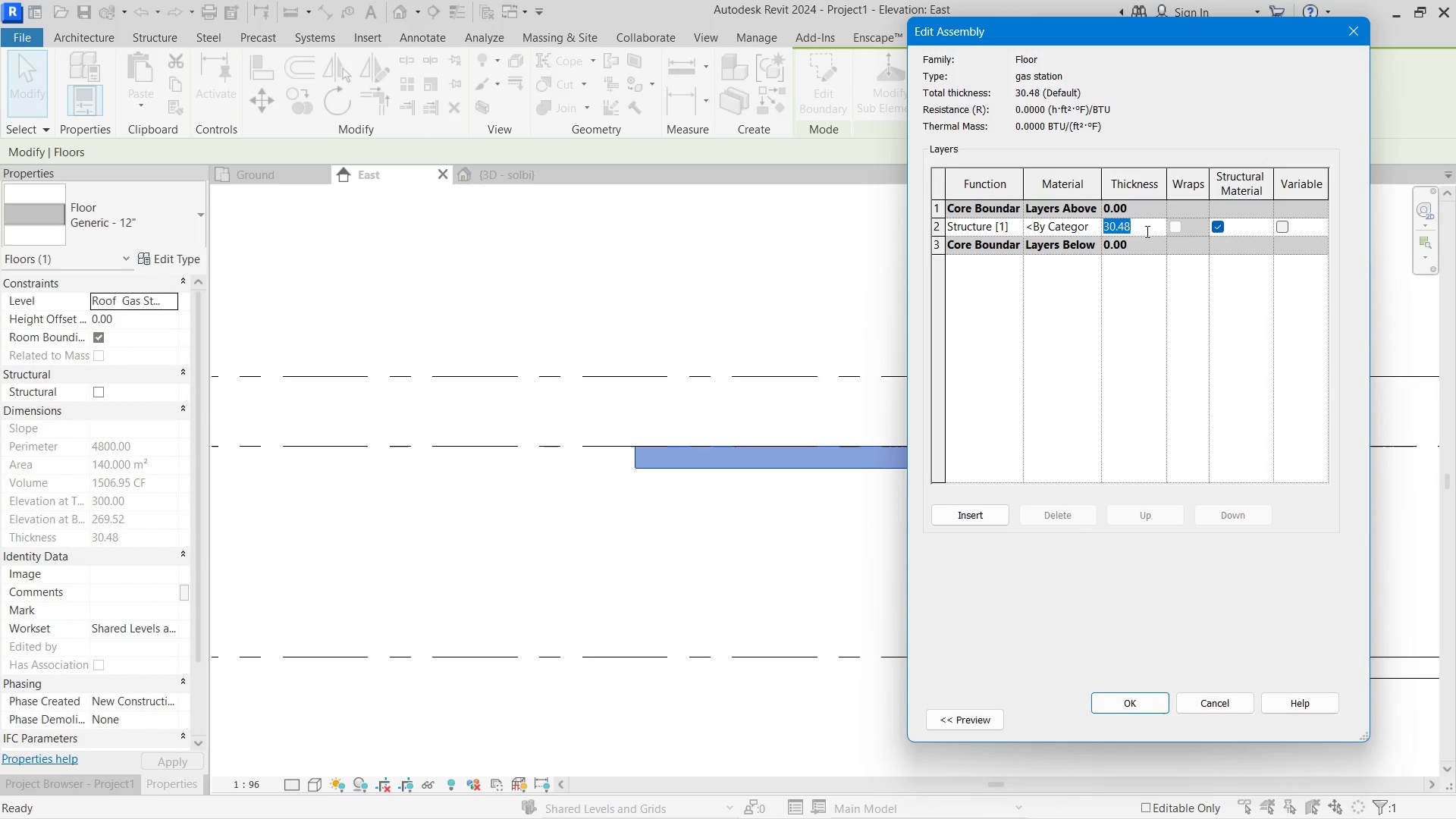 
key(Numpad5)
 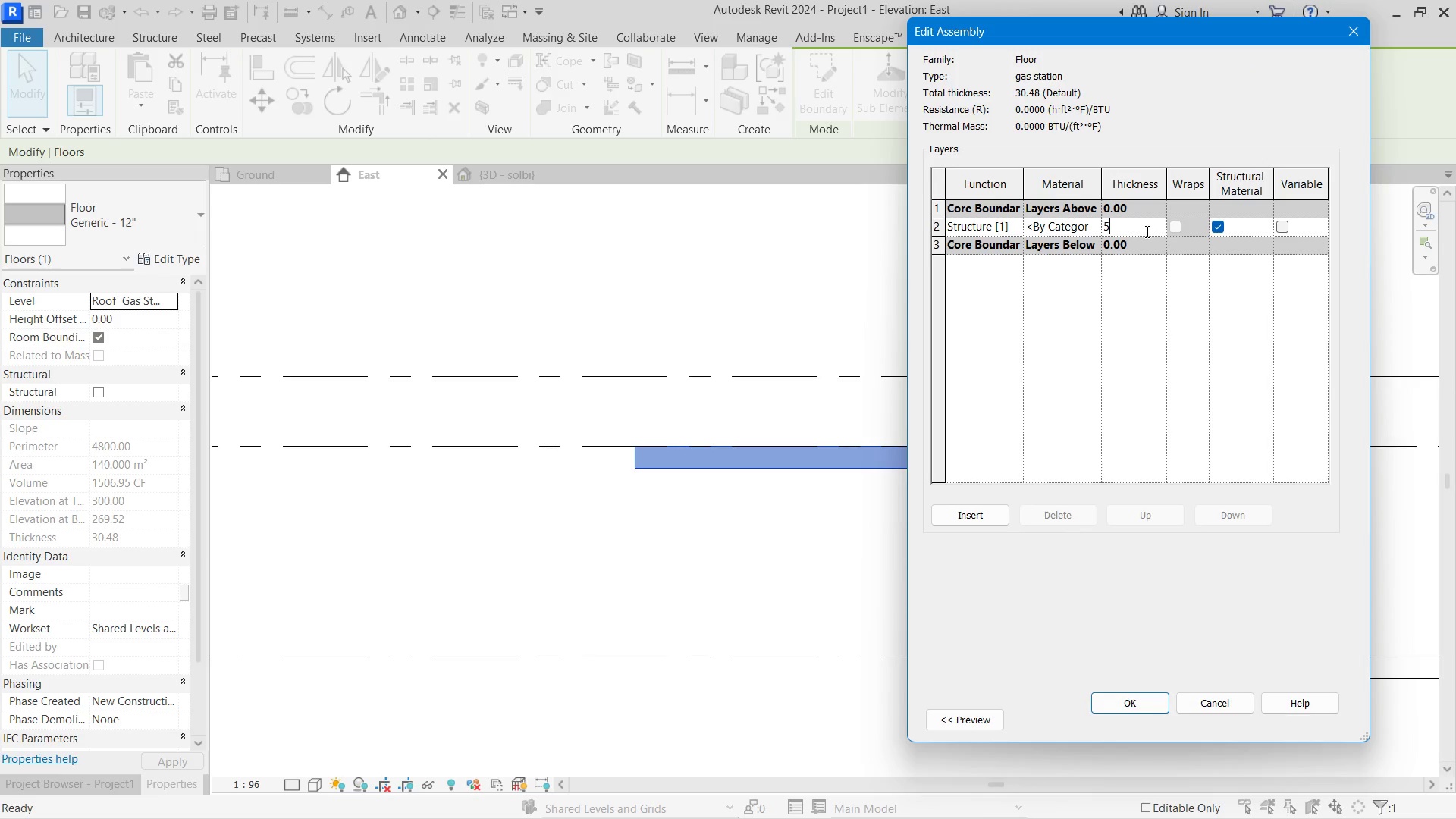 
key(Numpad0)
 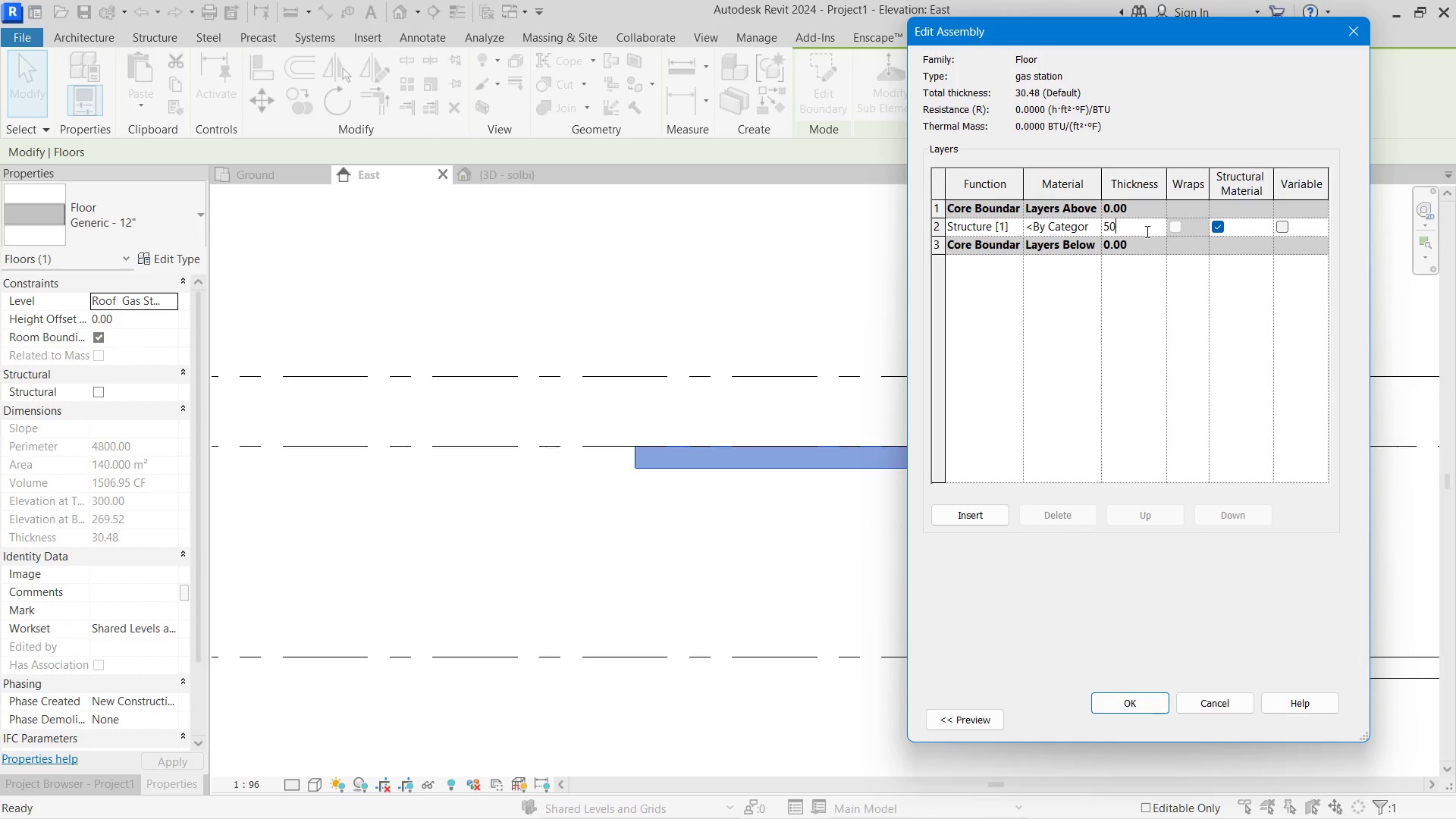 
key(NumpadEnter)
 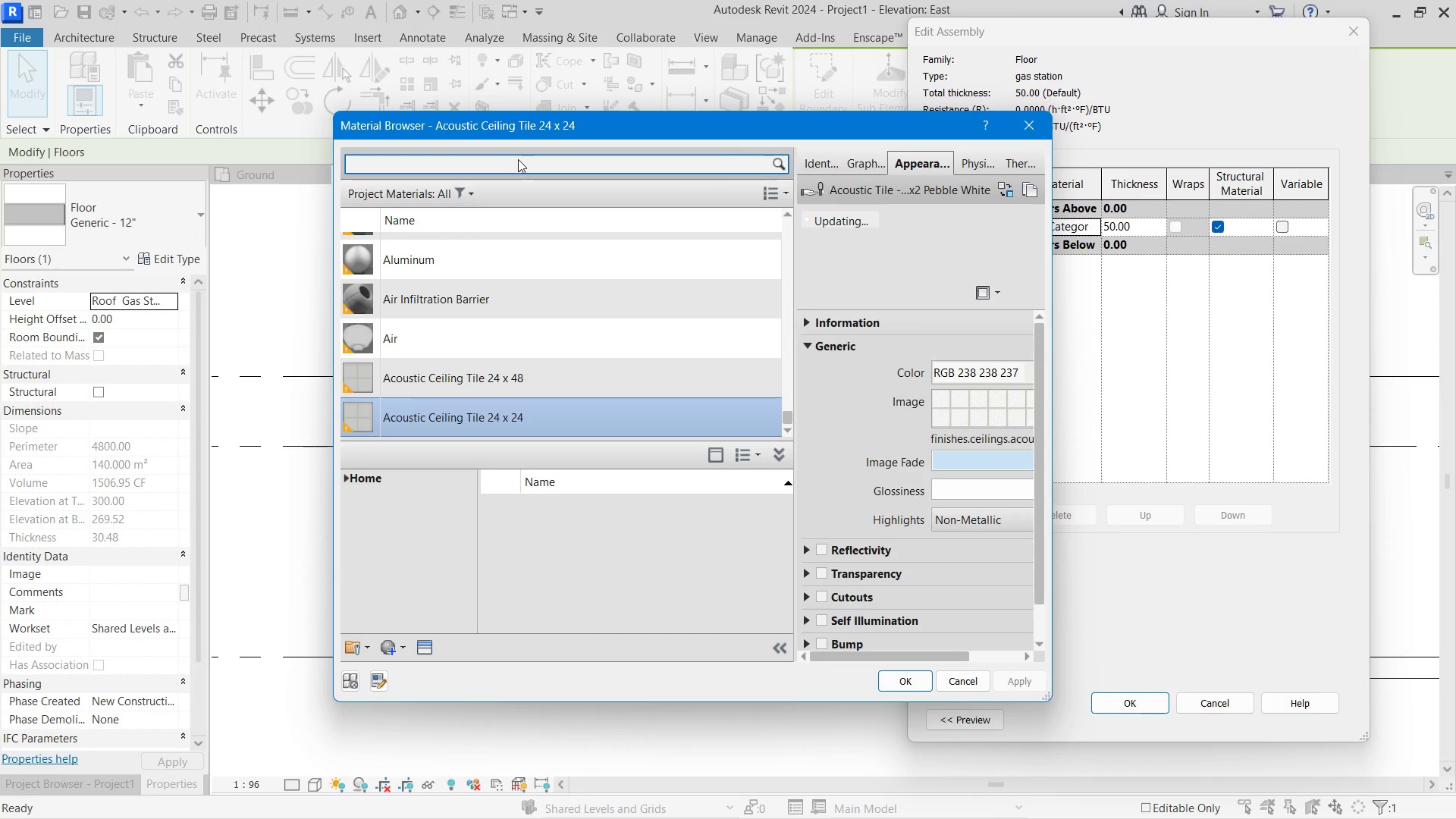 
wait(5.36)
 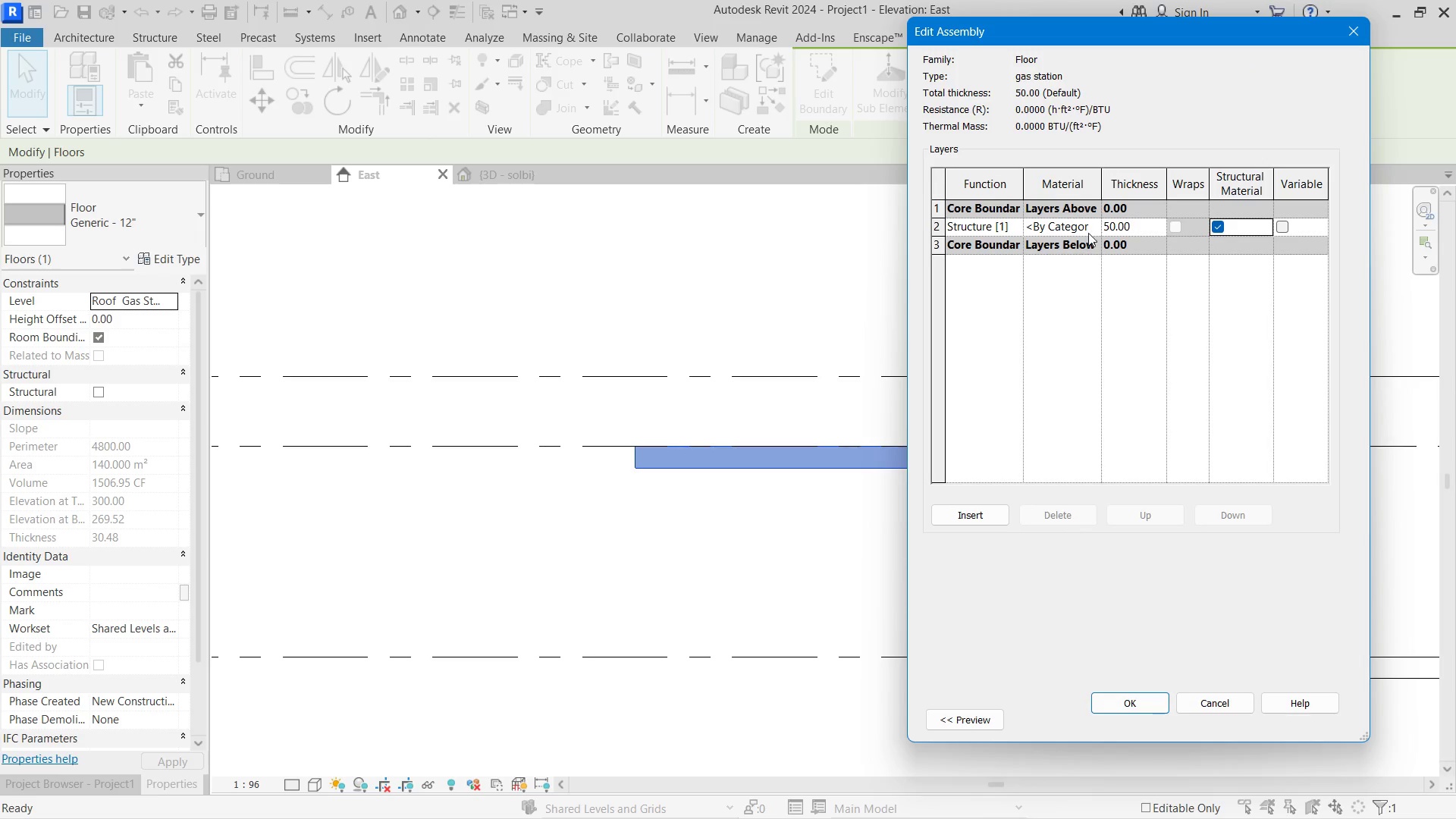 
type(cladding)
 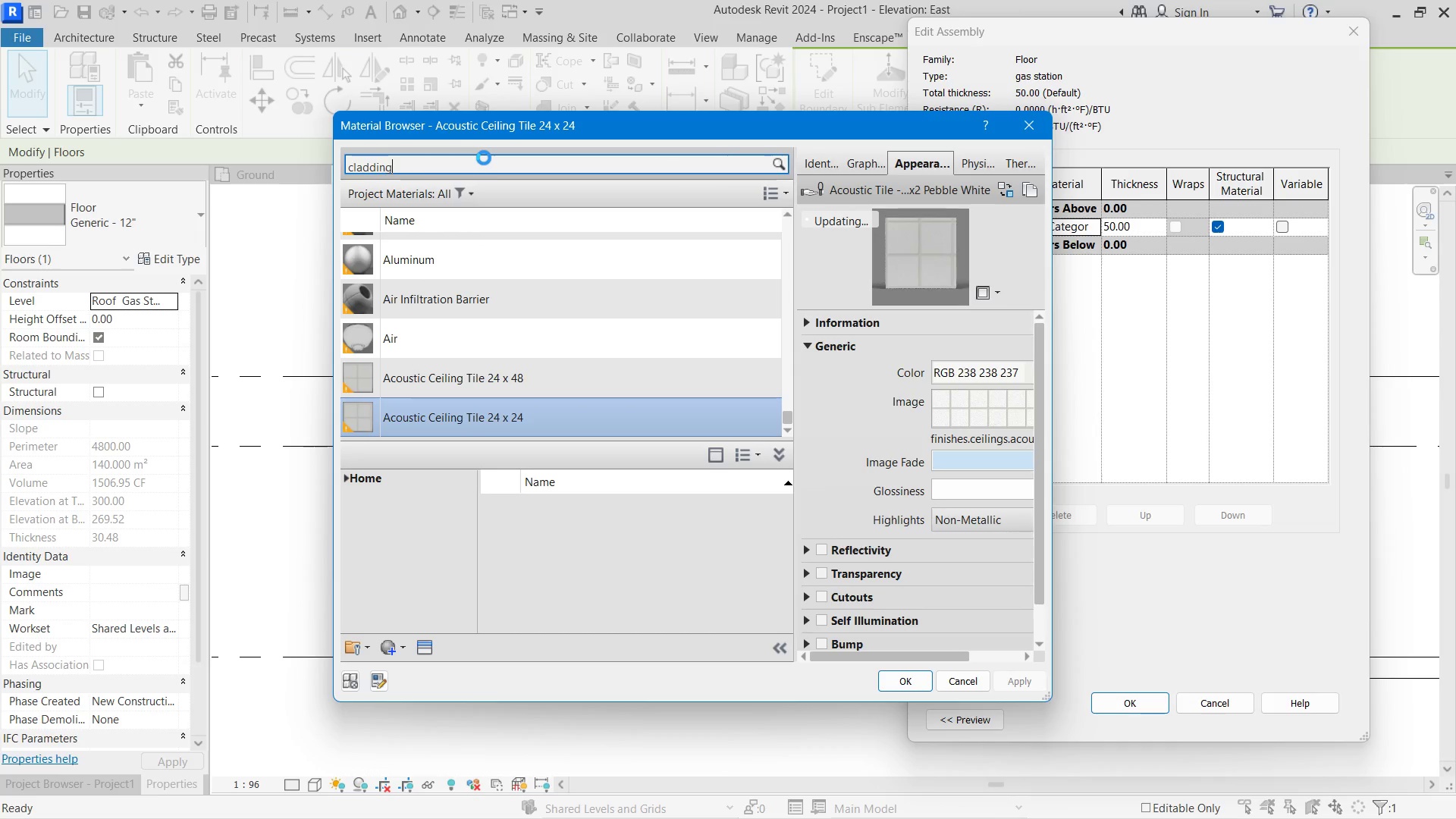 
key(Enter)
 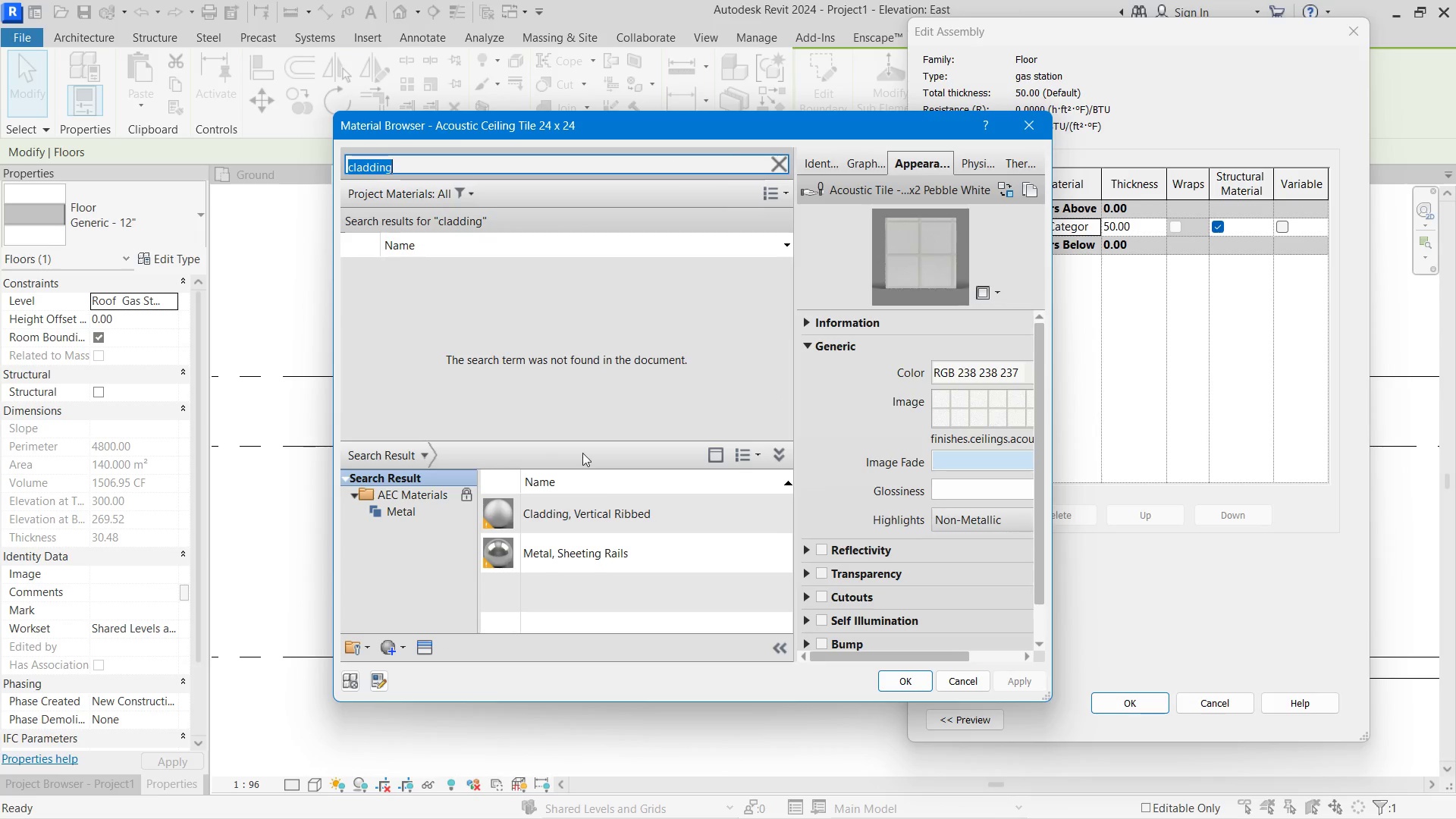 
left_click([631, 515])
 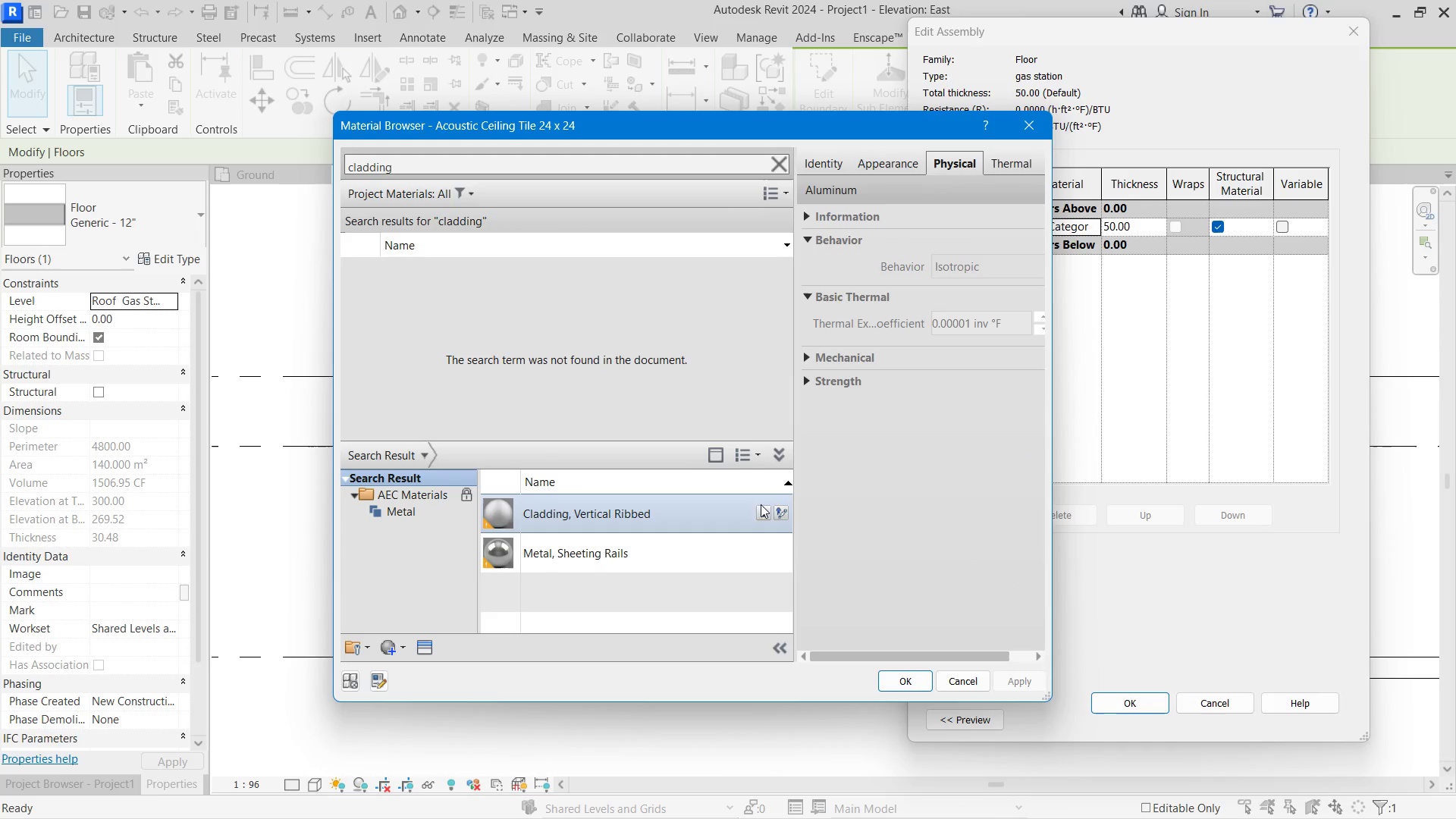 
double_click([758, 506])
 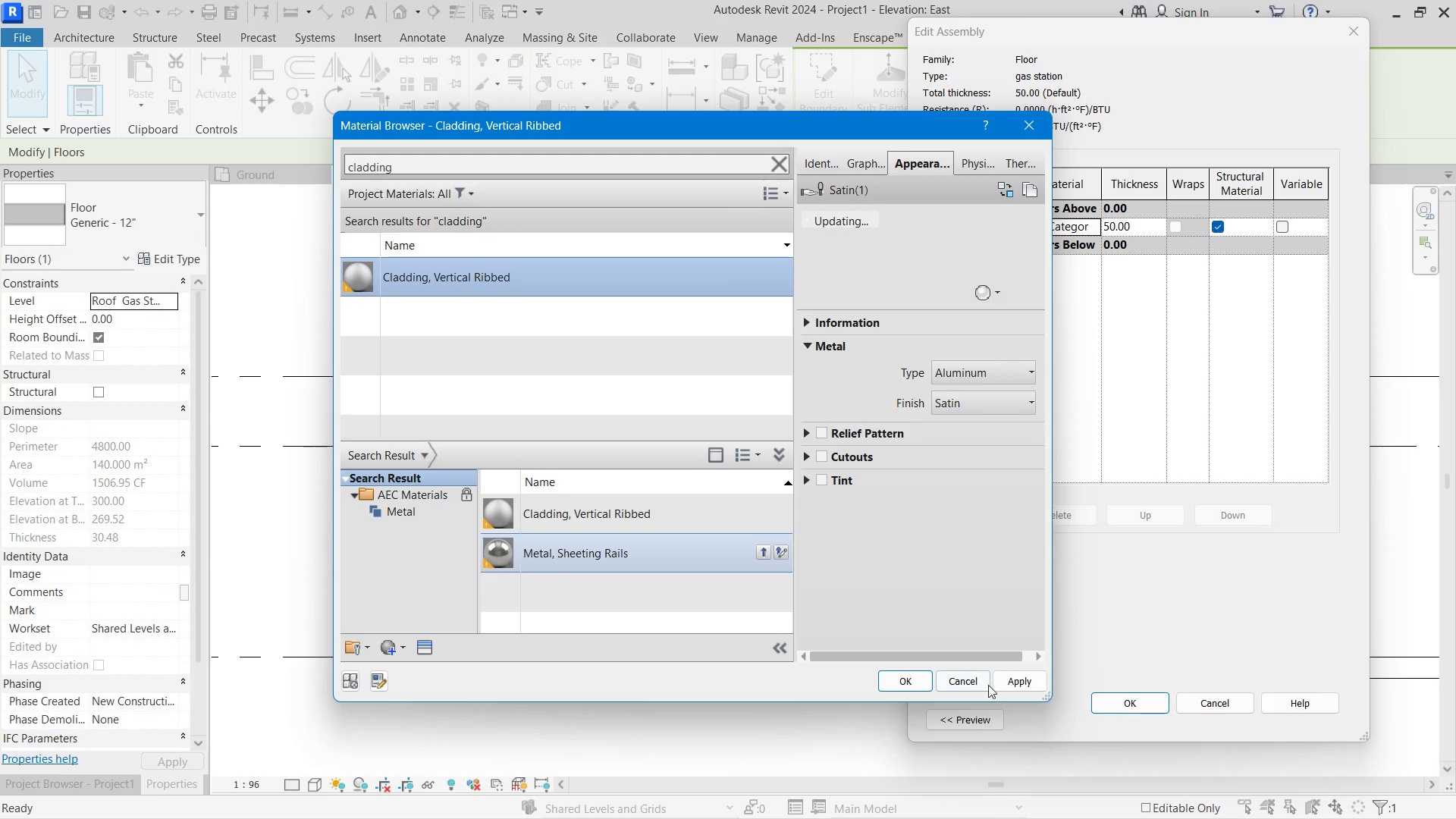 
left_click([1015, 682])
 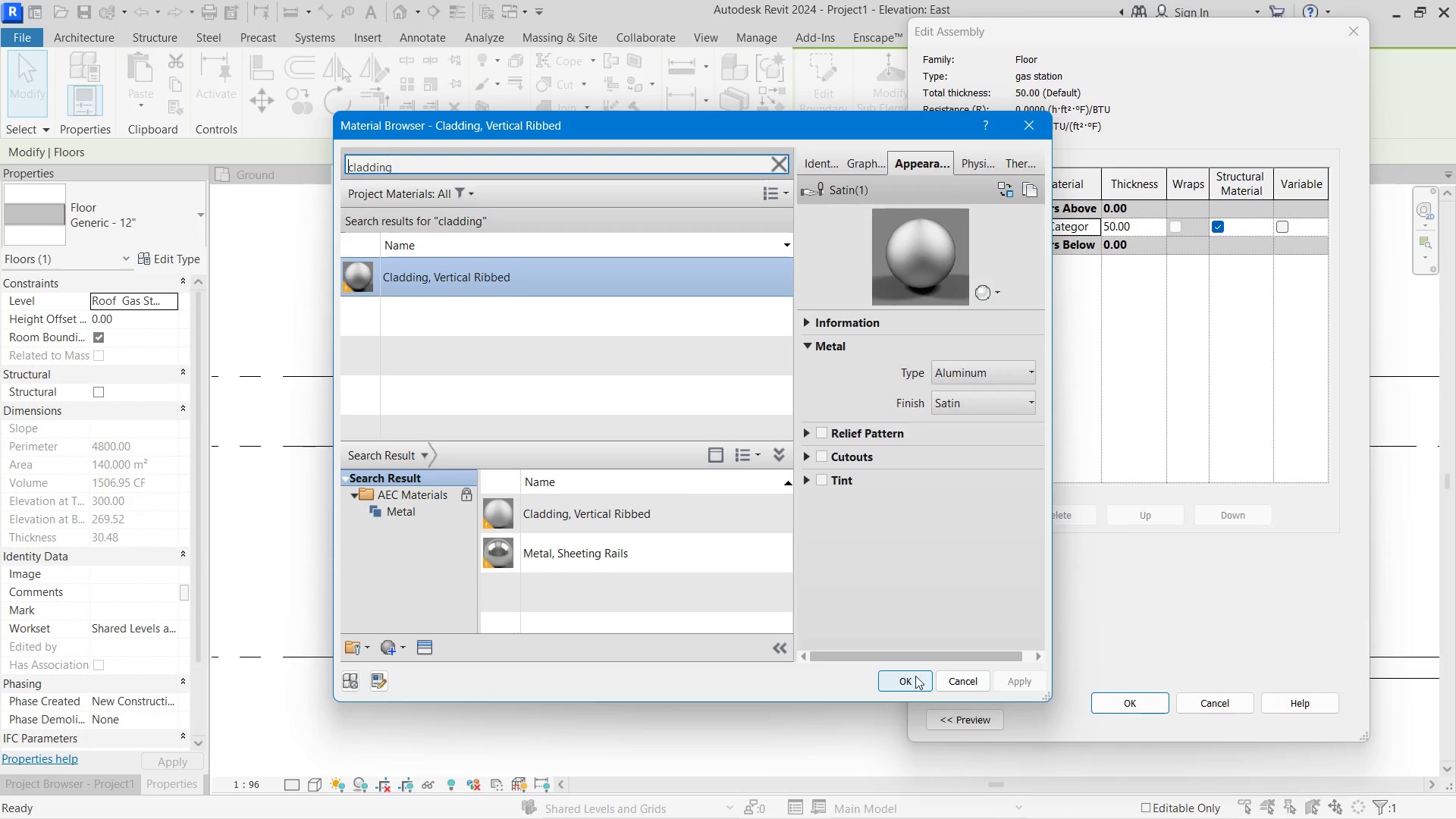 
left_click([915, 676])
 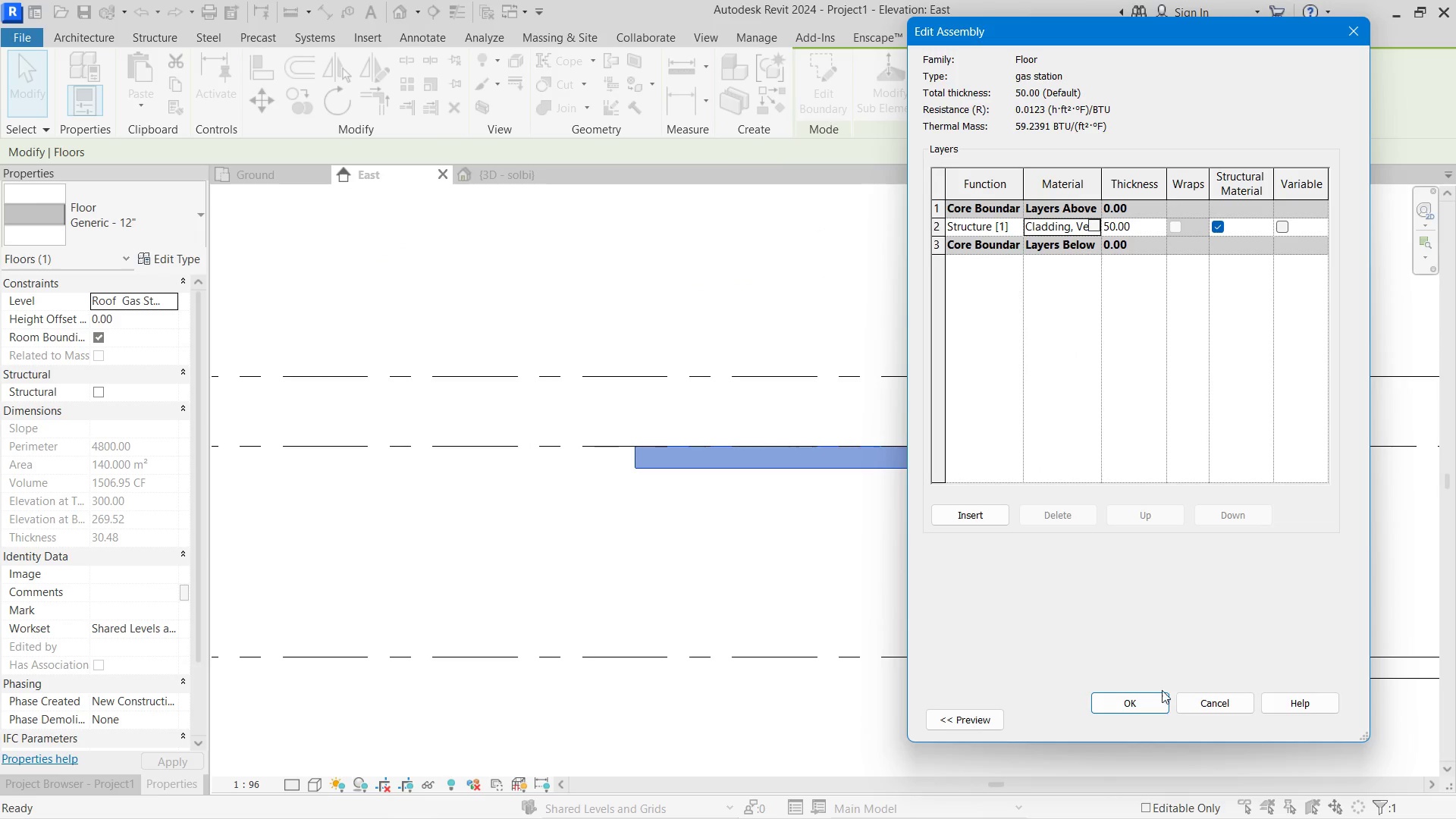 
left_click([1128, 703])
 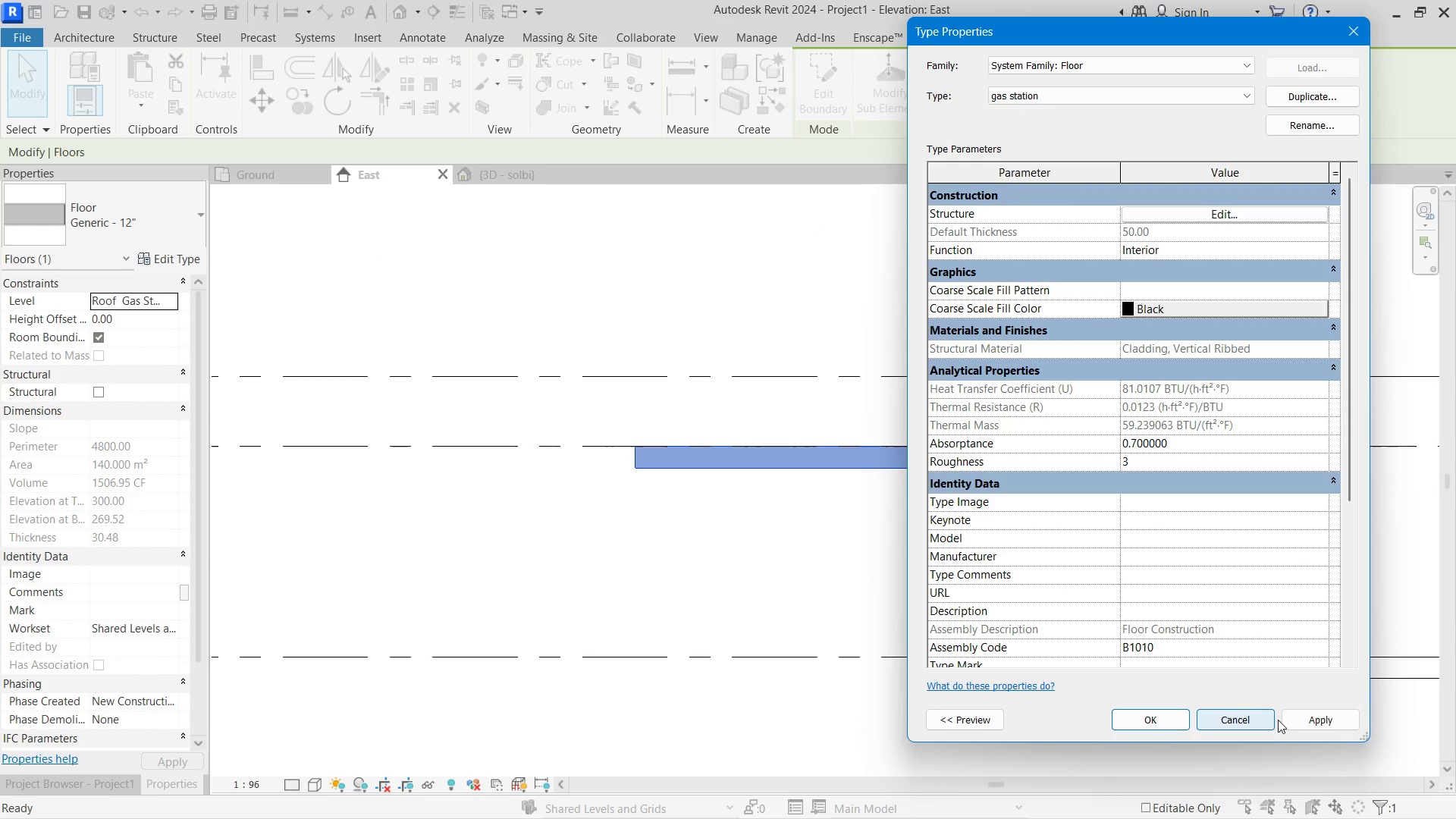 
left_click([1308, 719])
 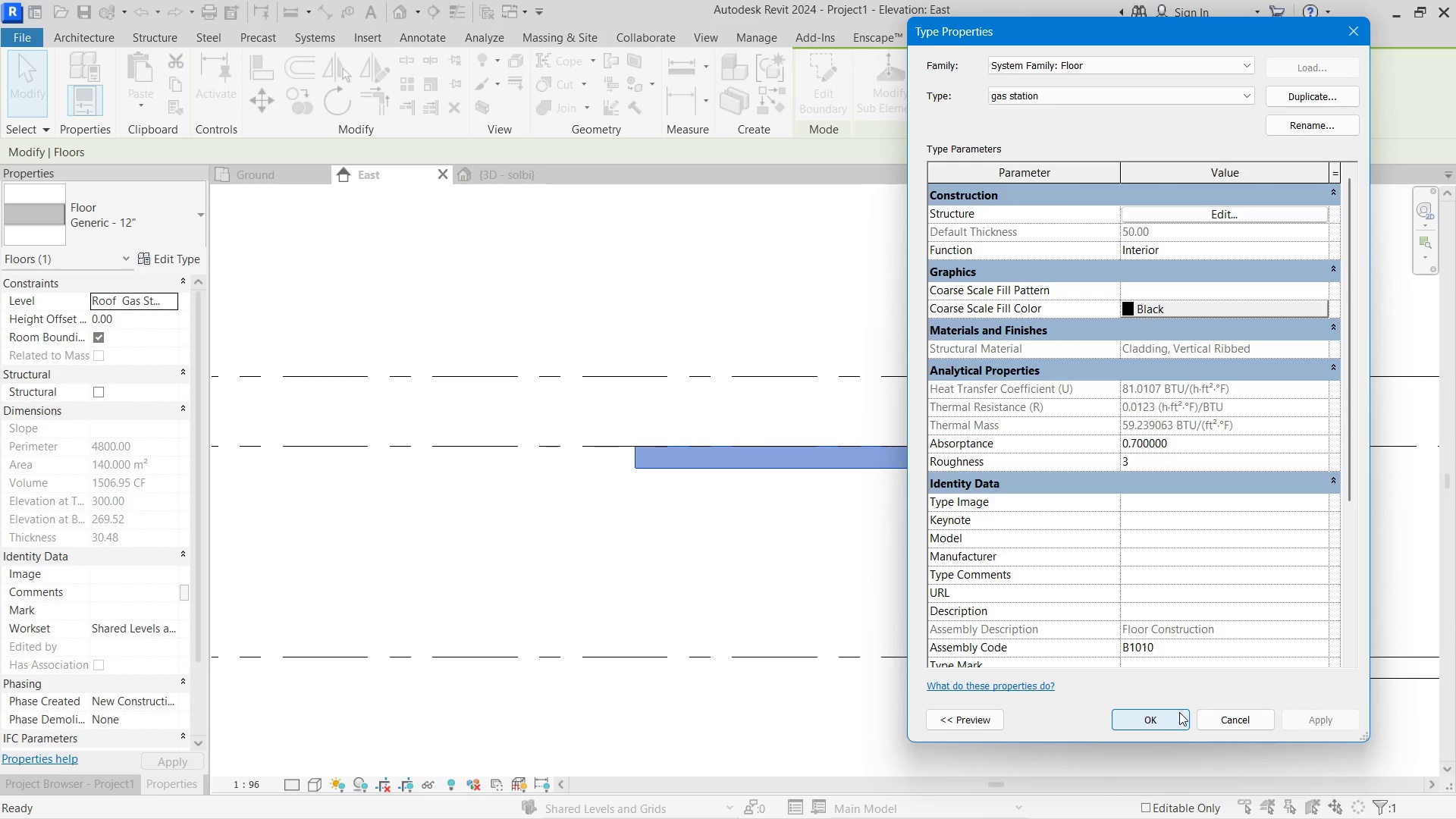 
left_click([1179, 712])
 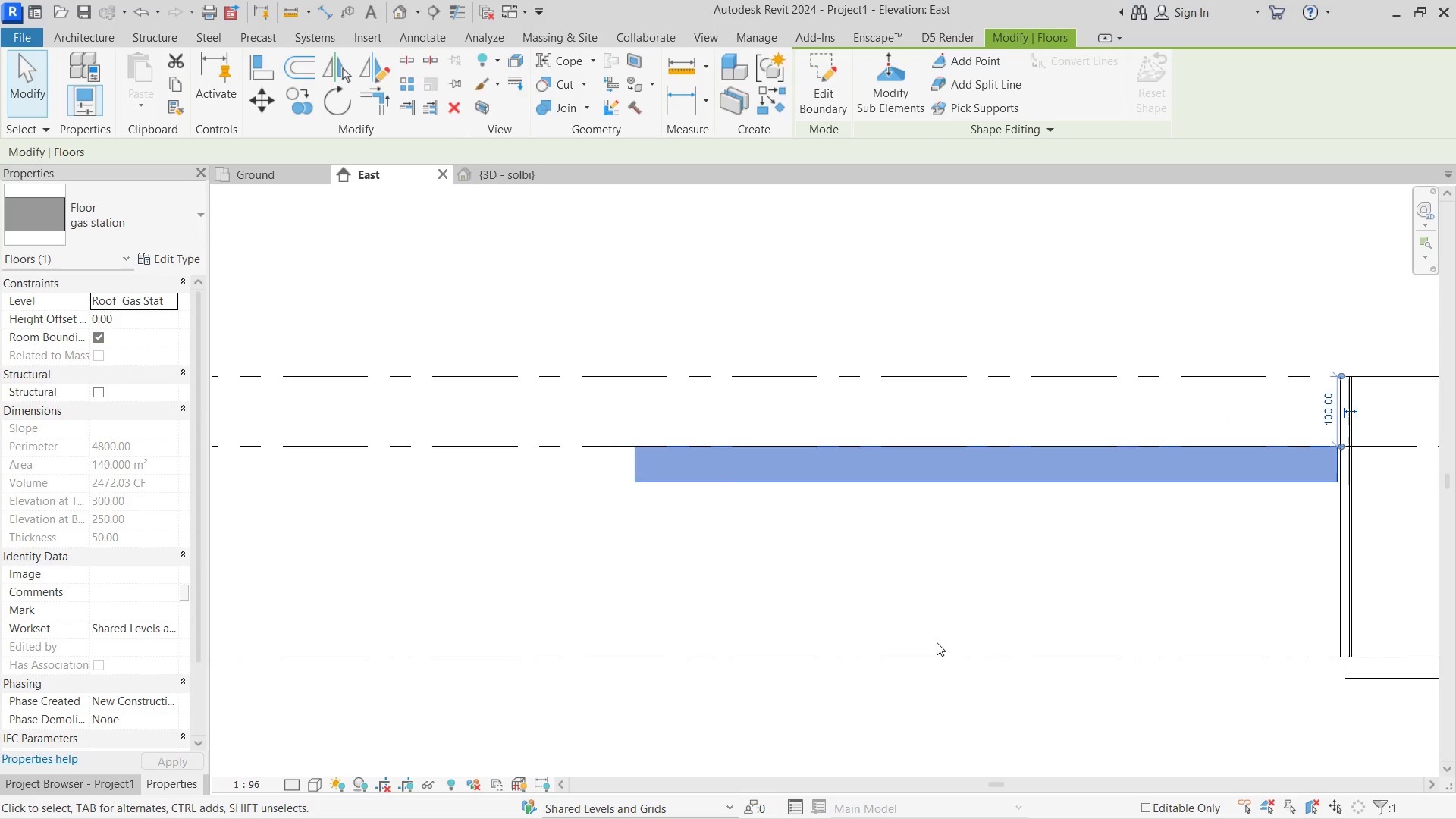 
left_click([910, 601])
 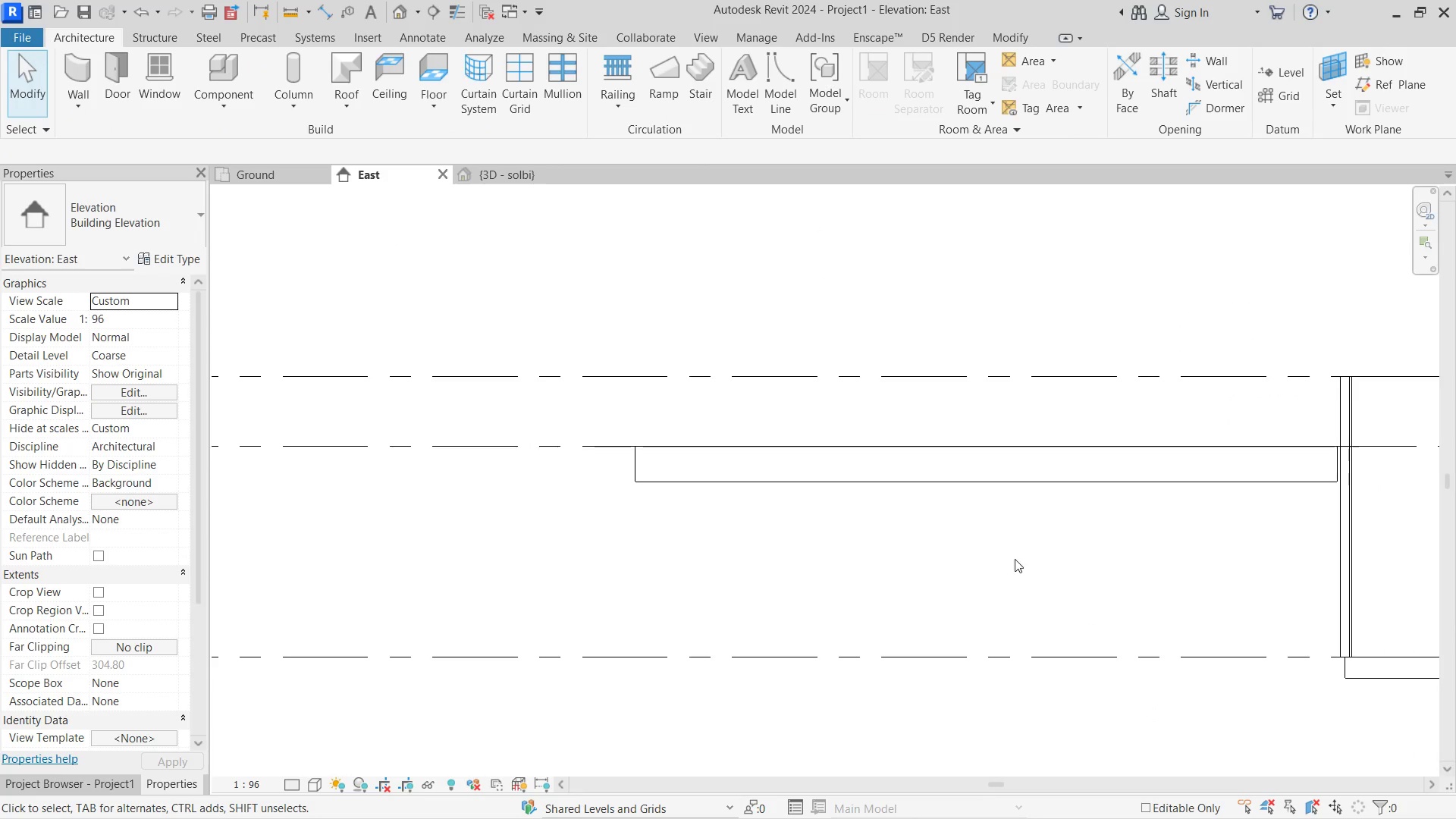 
key(A)
 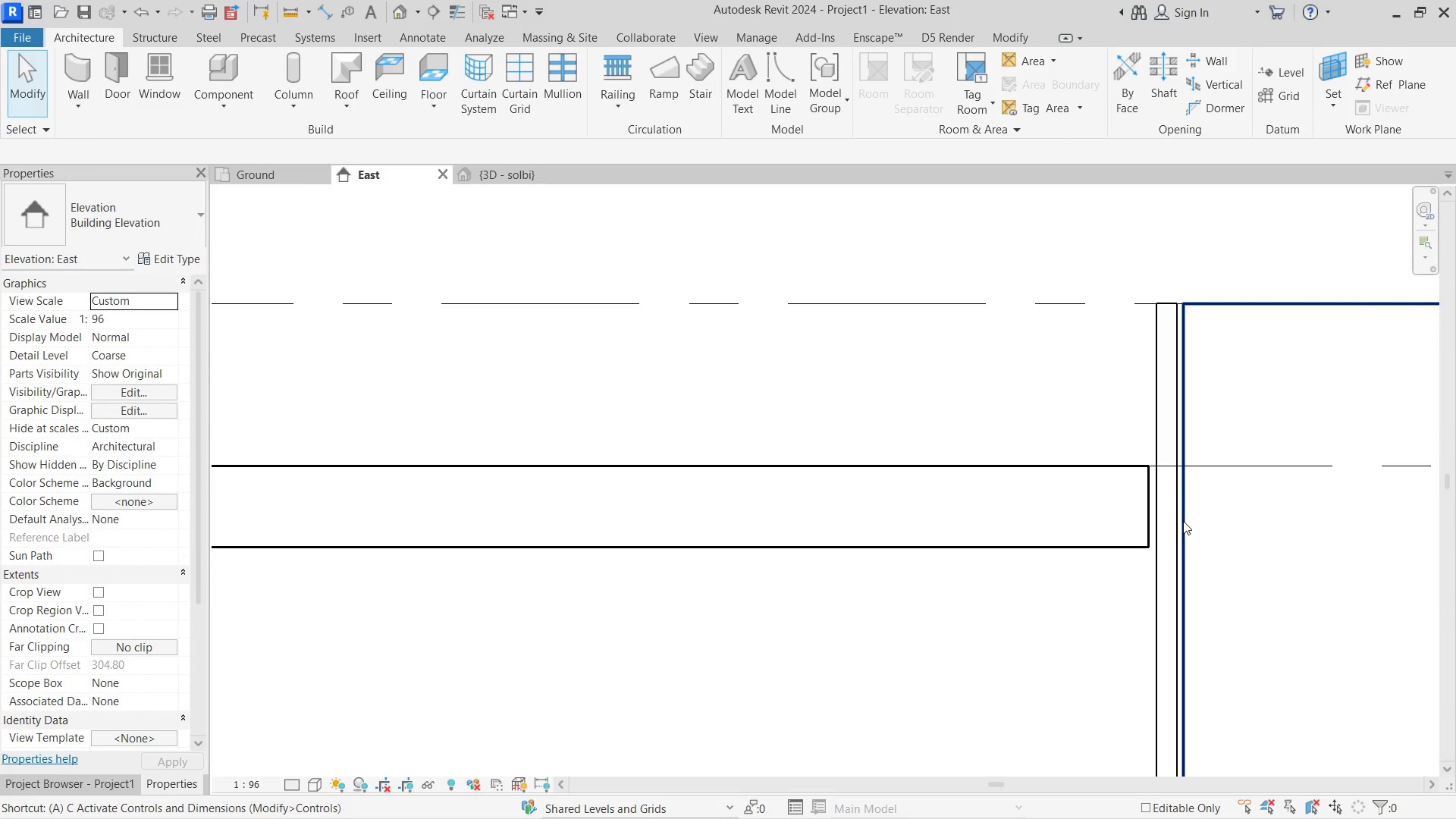 
scroll: coordinate [1183, 521], scroll_direction: up, amount: 6.0
 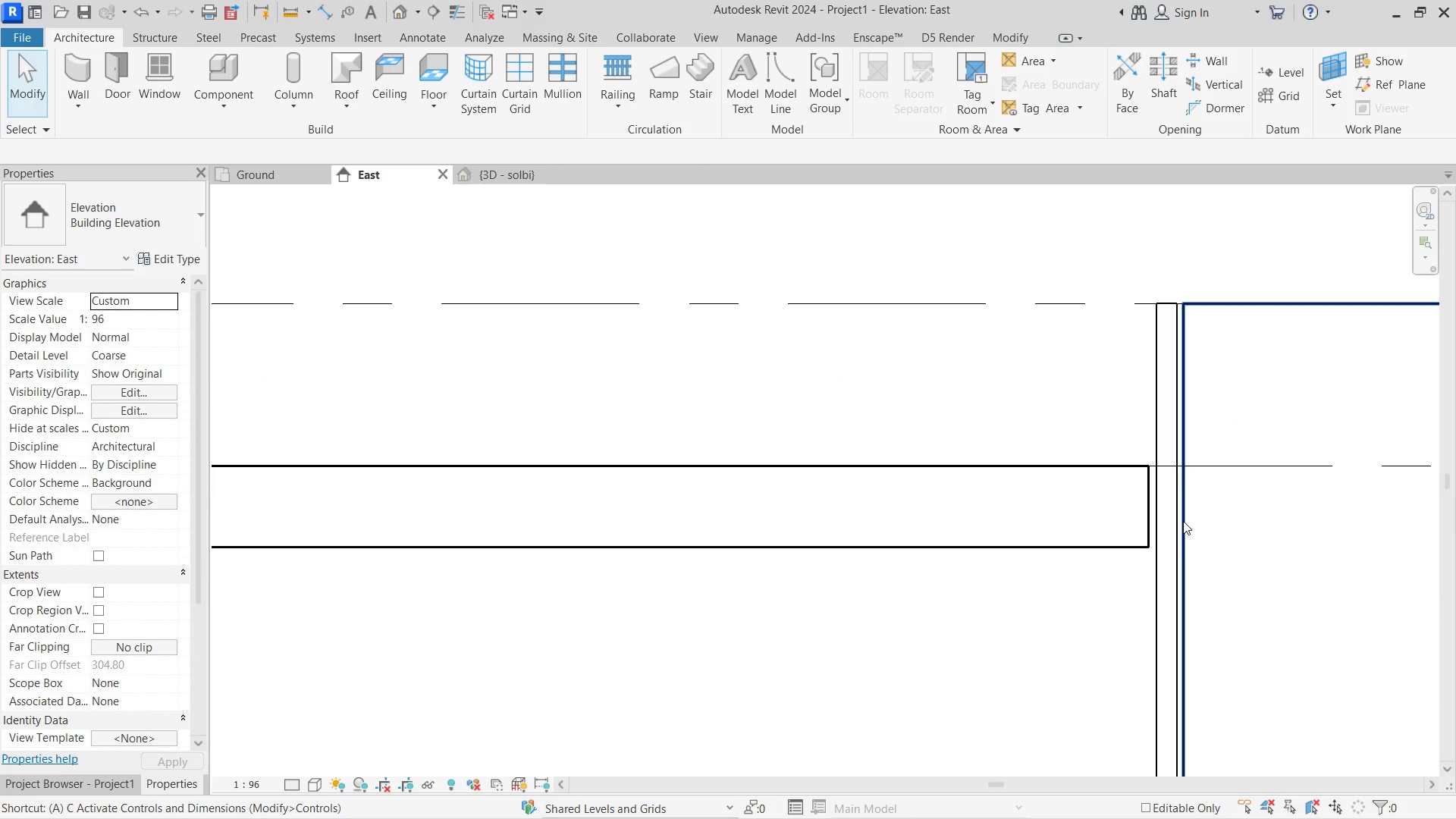 
left_click([1158, 590])
 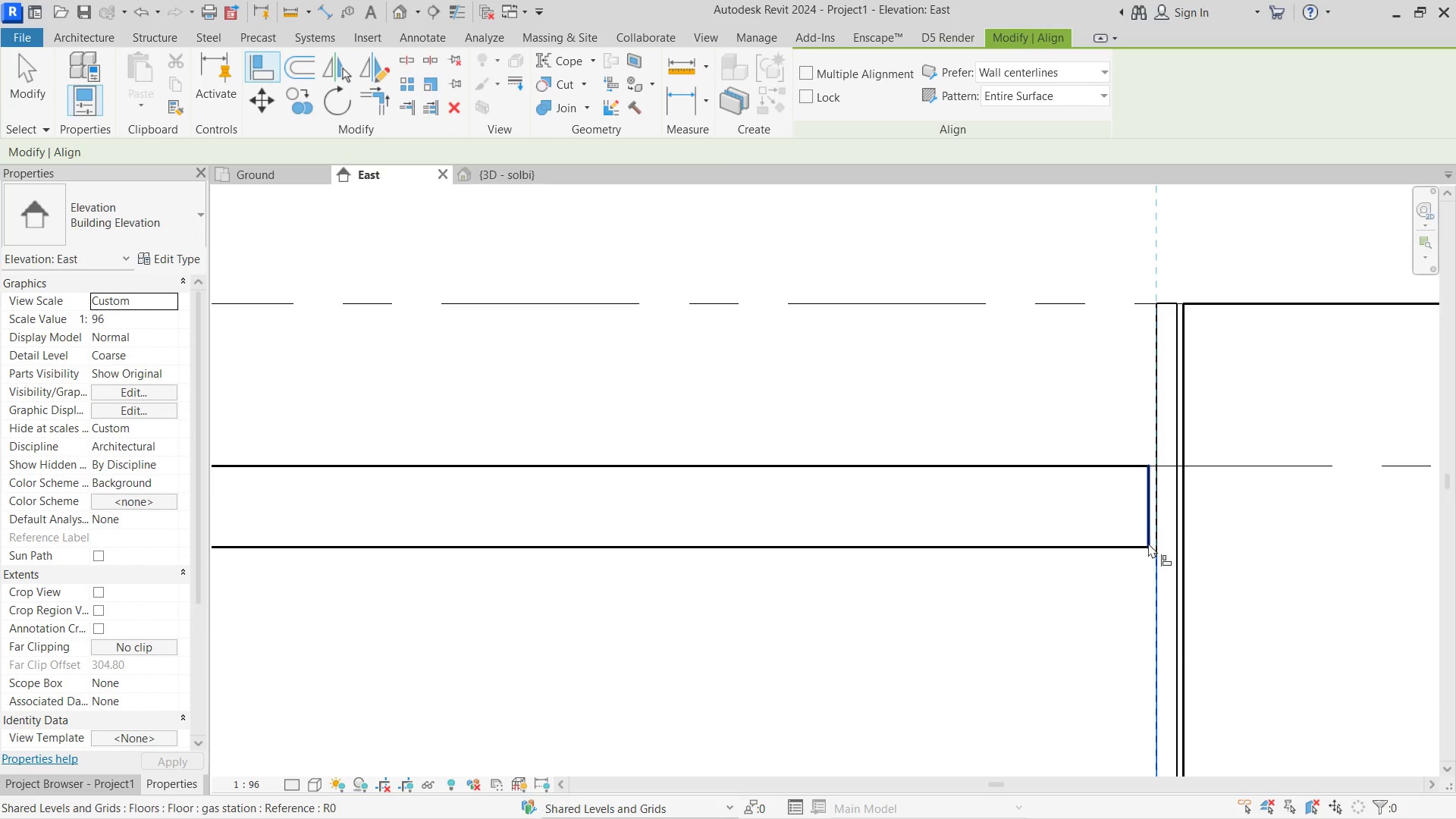 
left_click([1148, 543])
 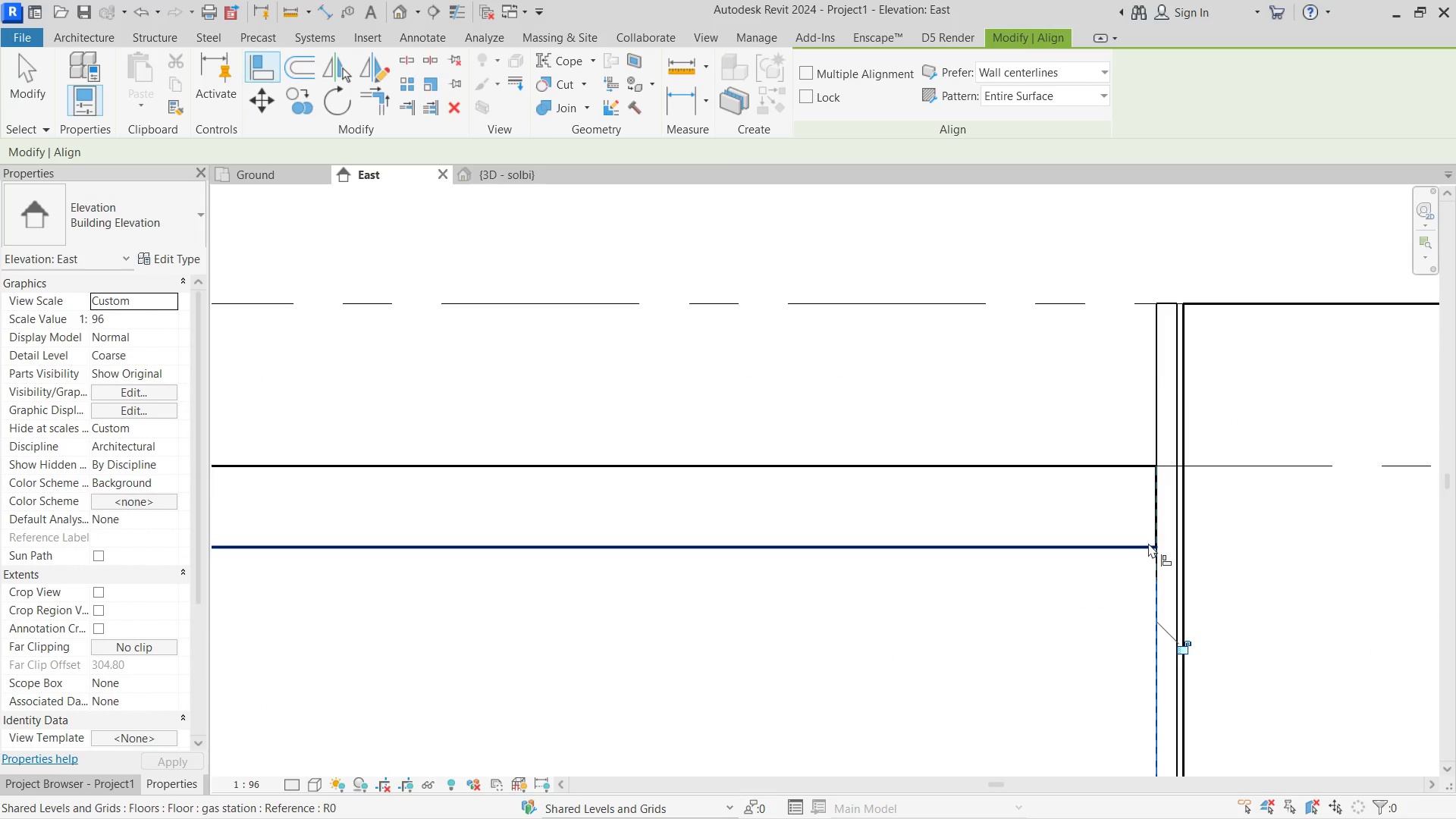 
key(Escape)
 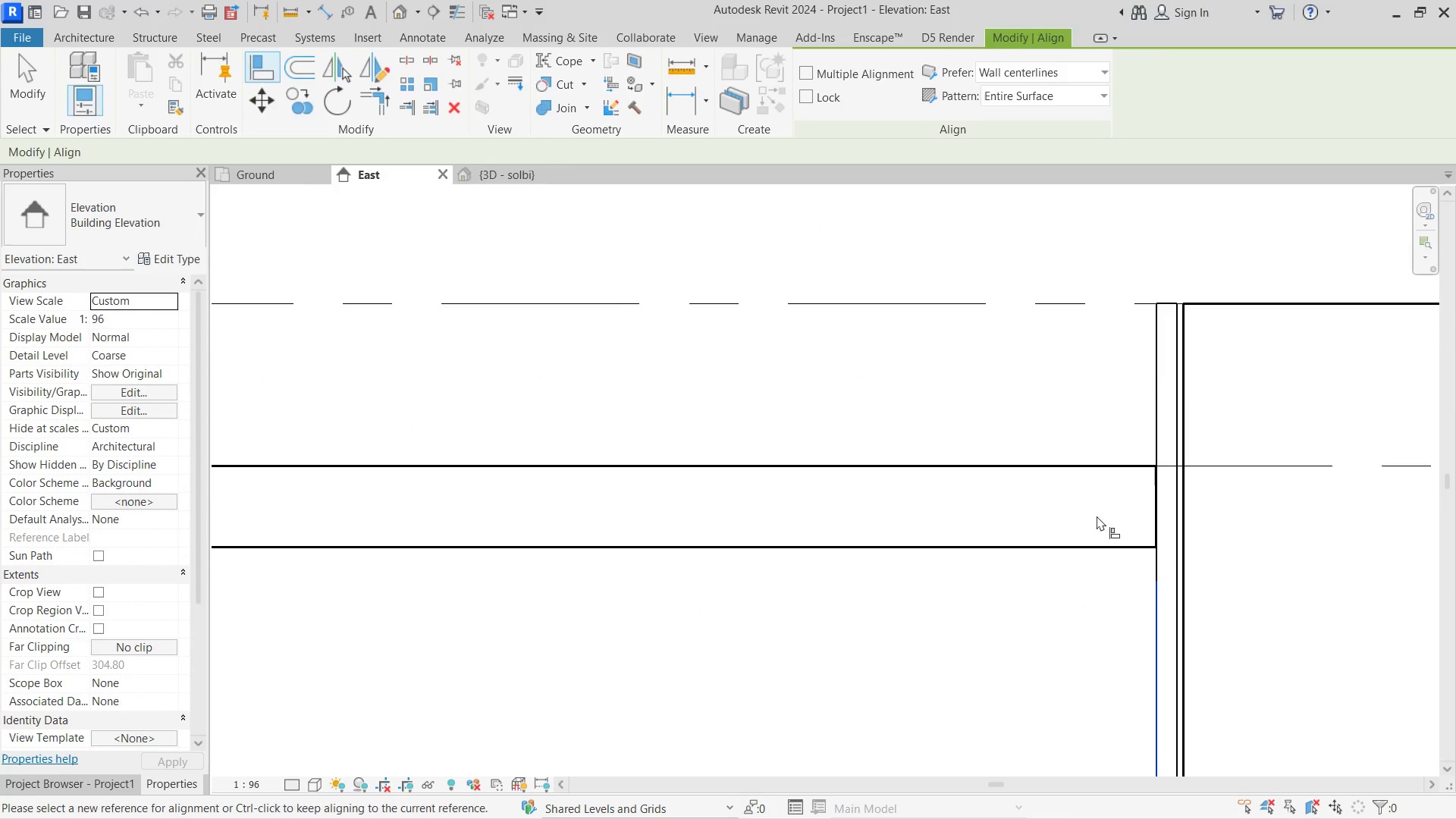 
key(Escape)
 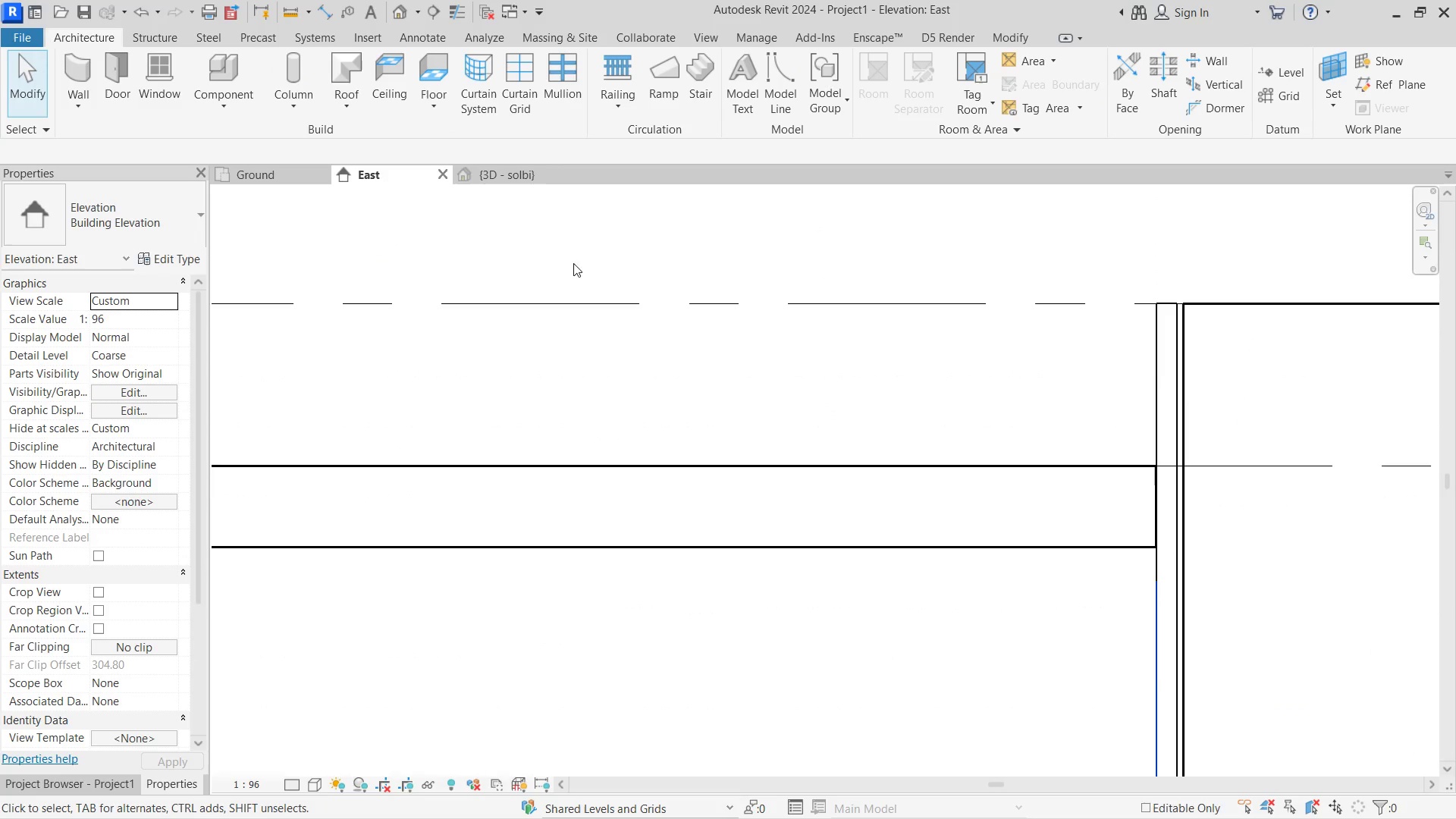 
key(Escape)
 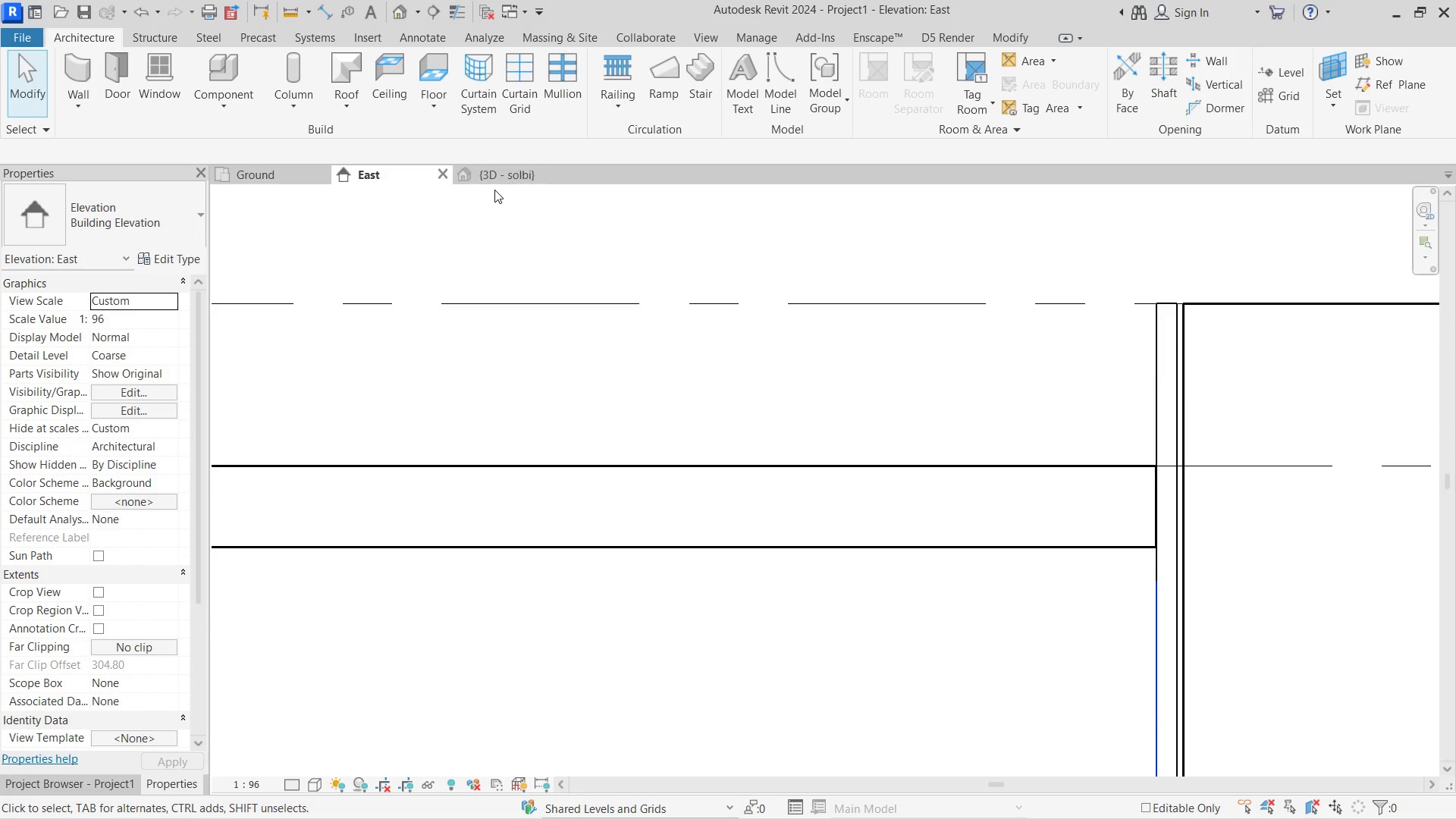 
double_click([504, 171])
 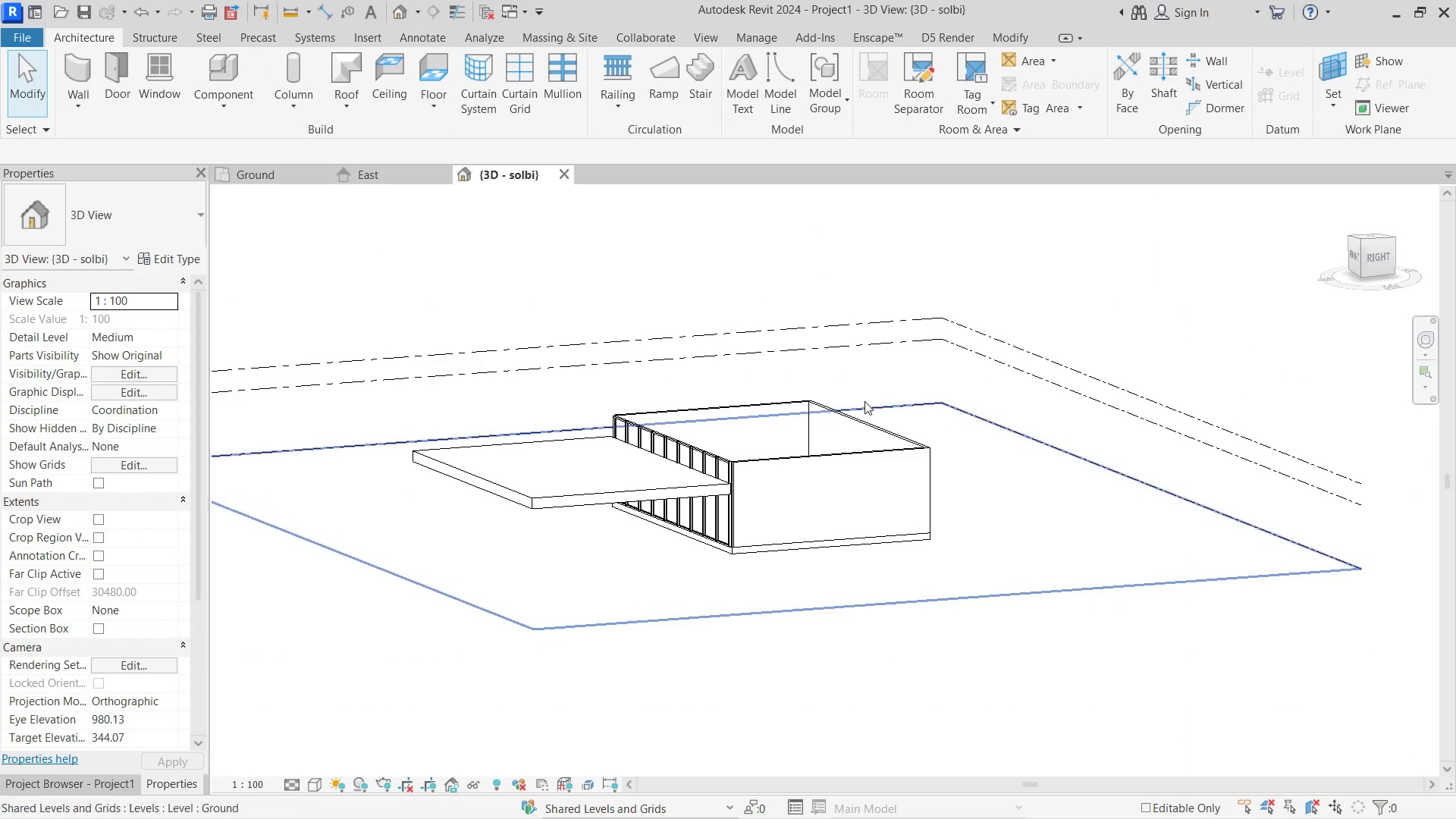 
hold_key(key=ShiftLeft, duration=1.7)
 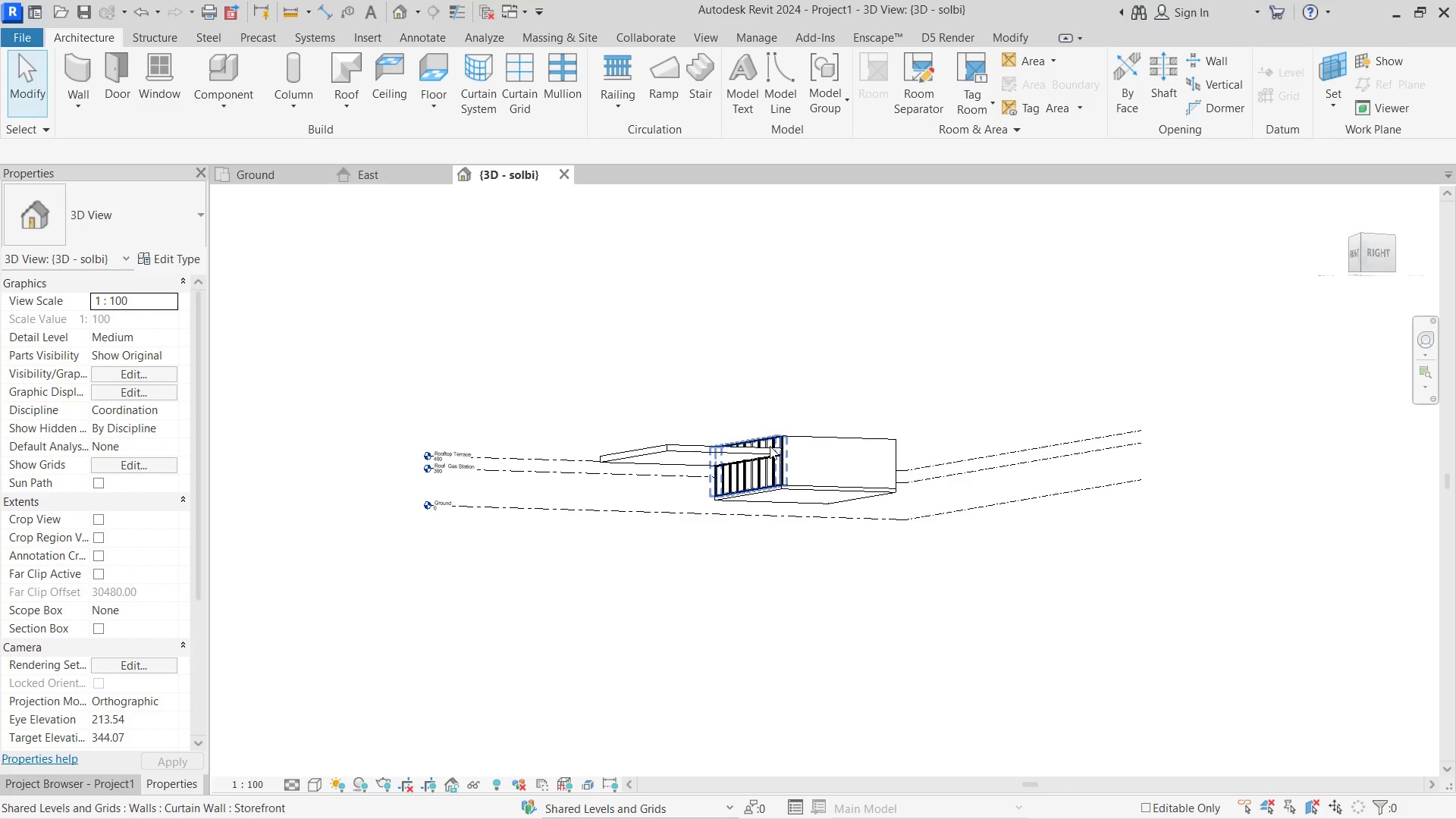 
scroll: coordinate [864, 401], scroll_direction: down, amount: 4.0
 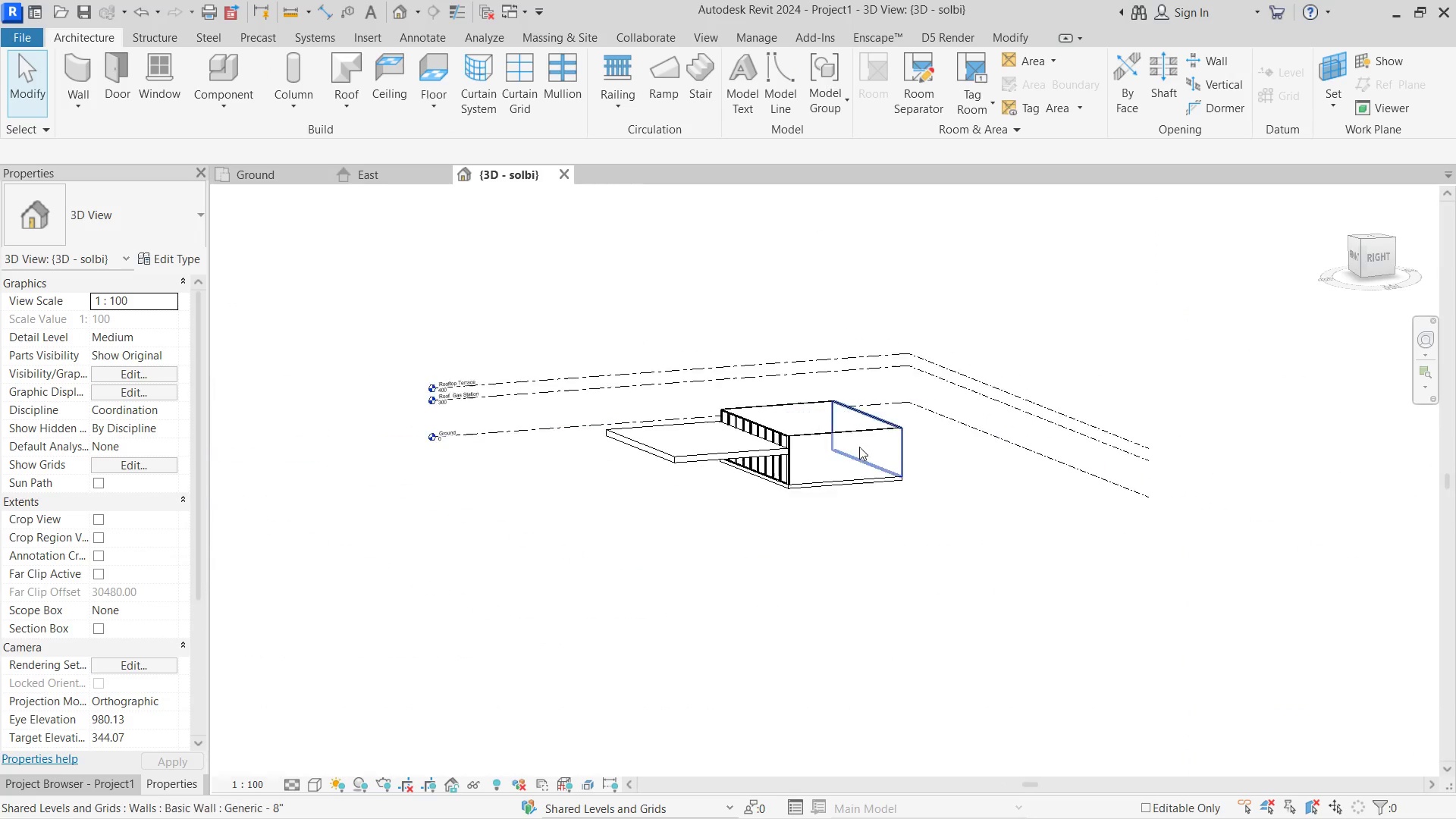 
hold_key(key=ShiftLeft, duration=0.5)
 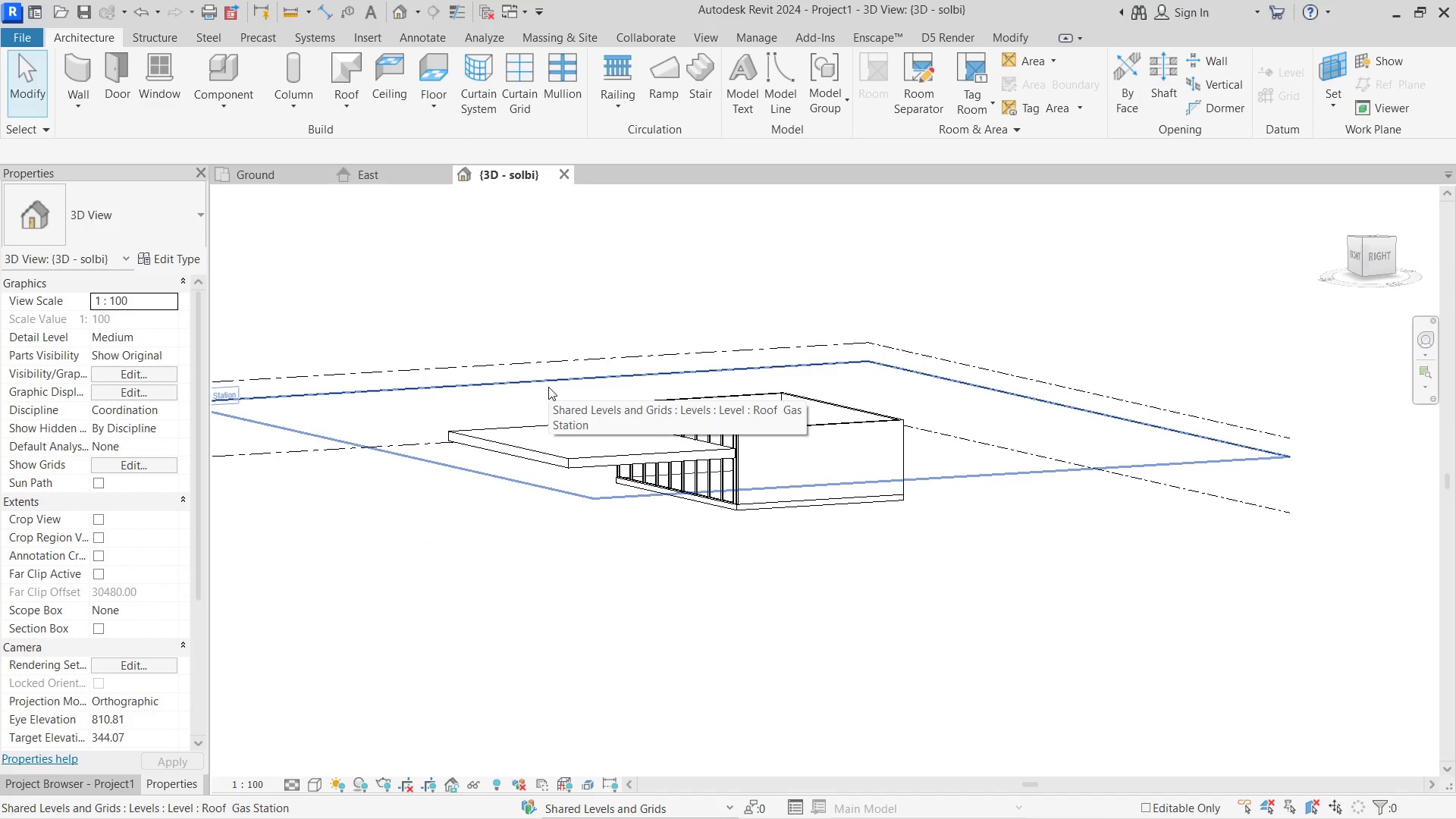 
scroll: coordinate [858, 450], scroll_direction: up, amount: 3.0
 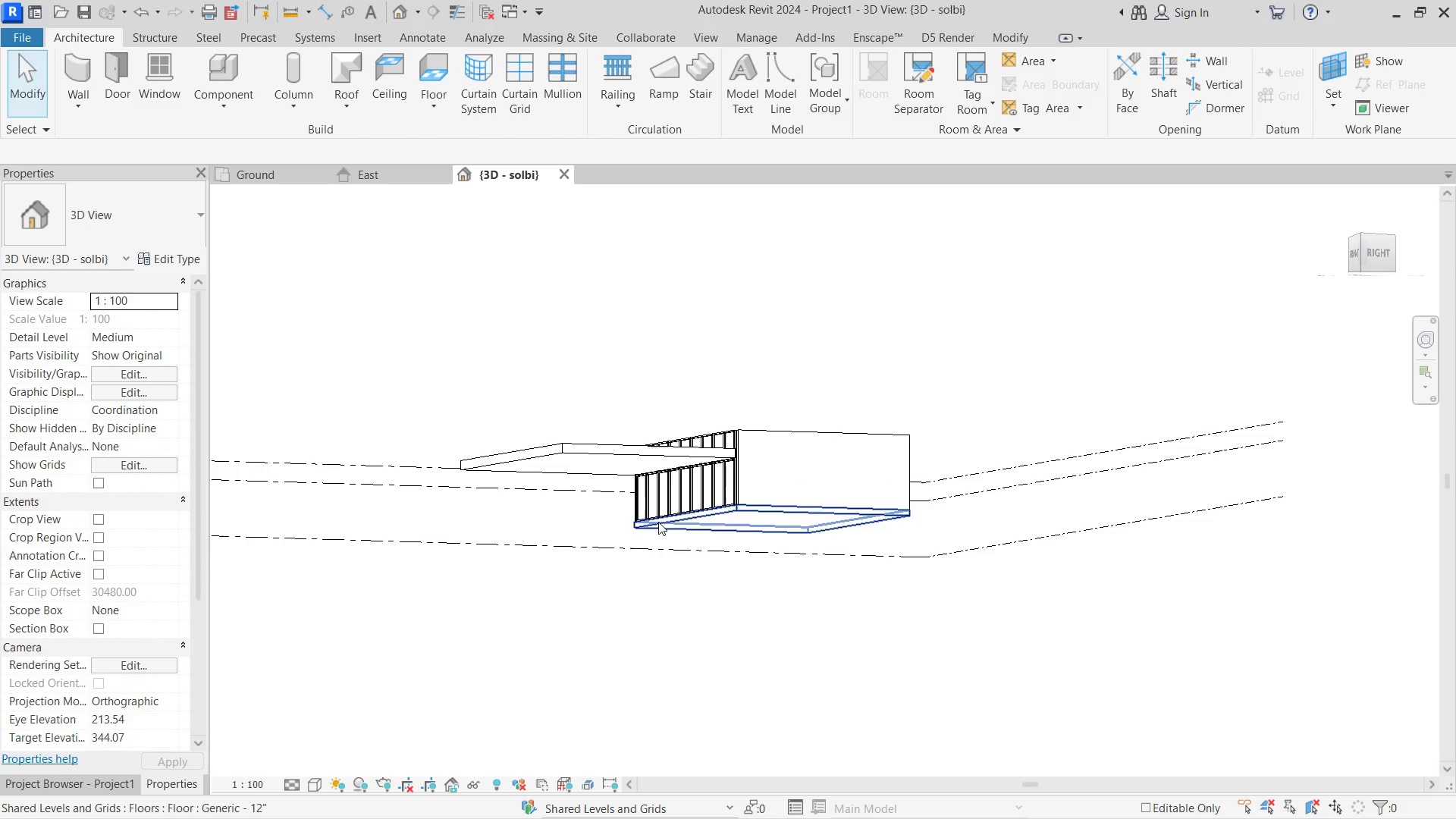 
wait(7.84)
 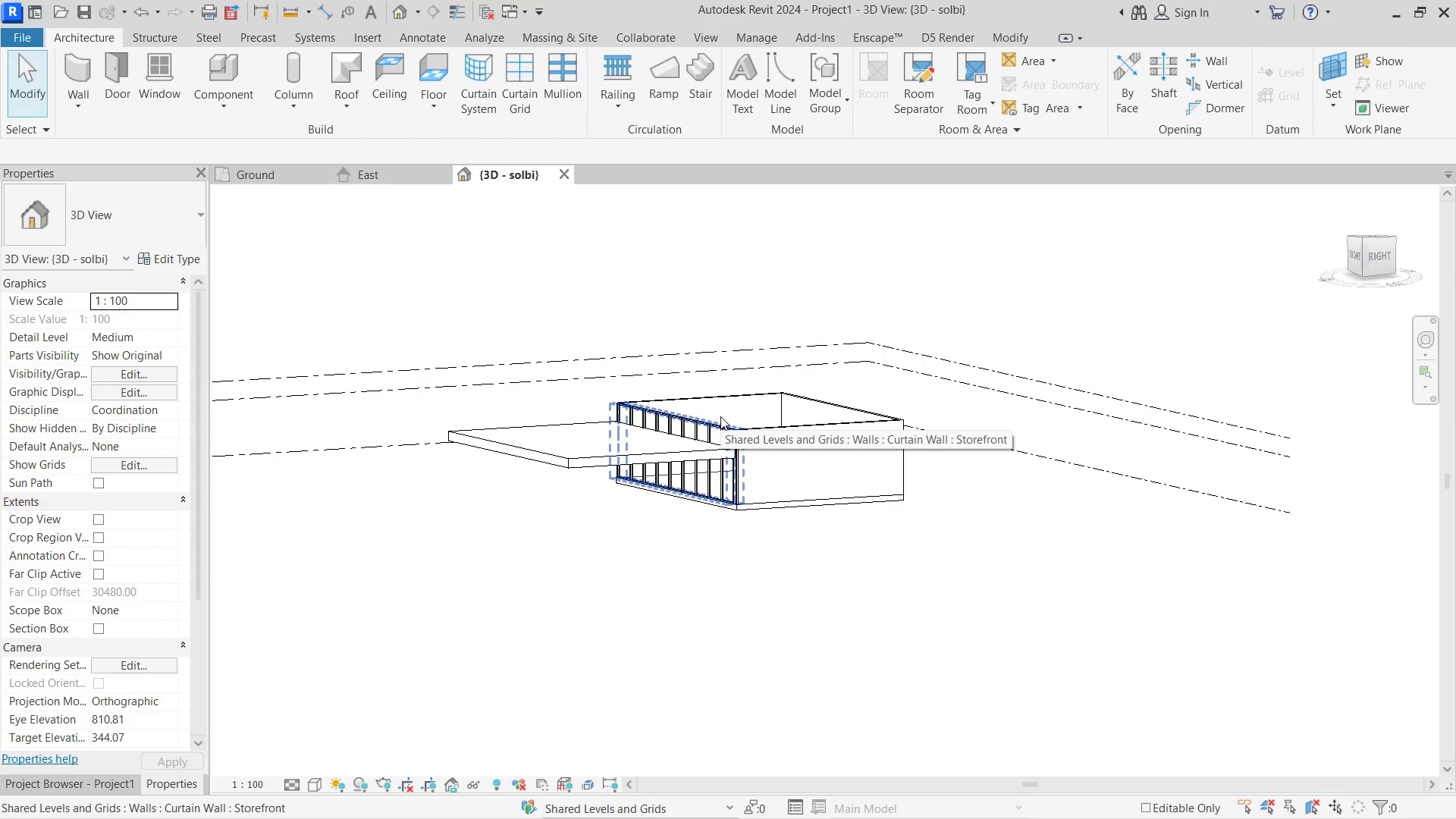 
left_click([364, 174])
 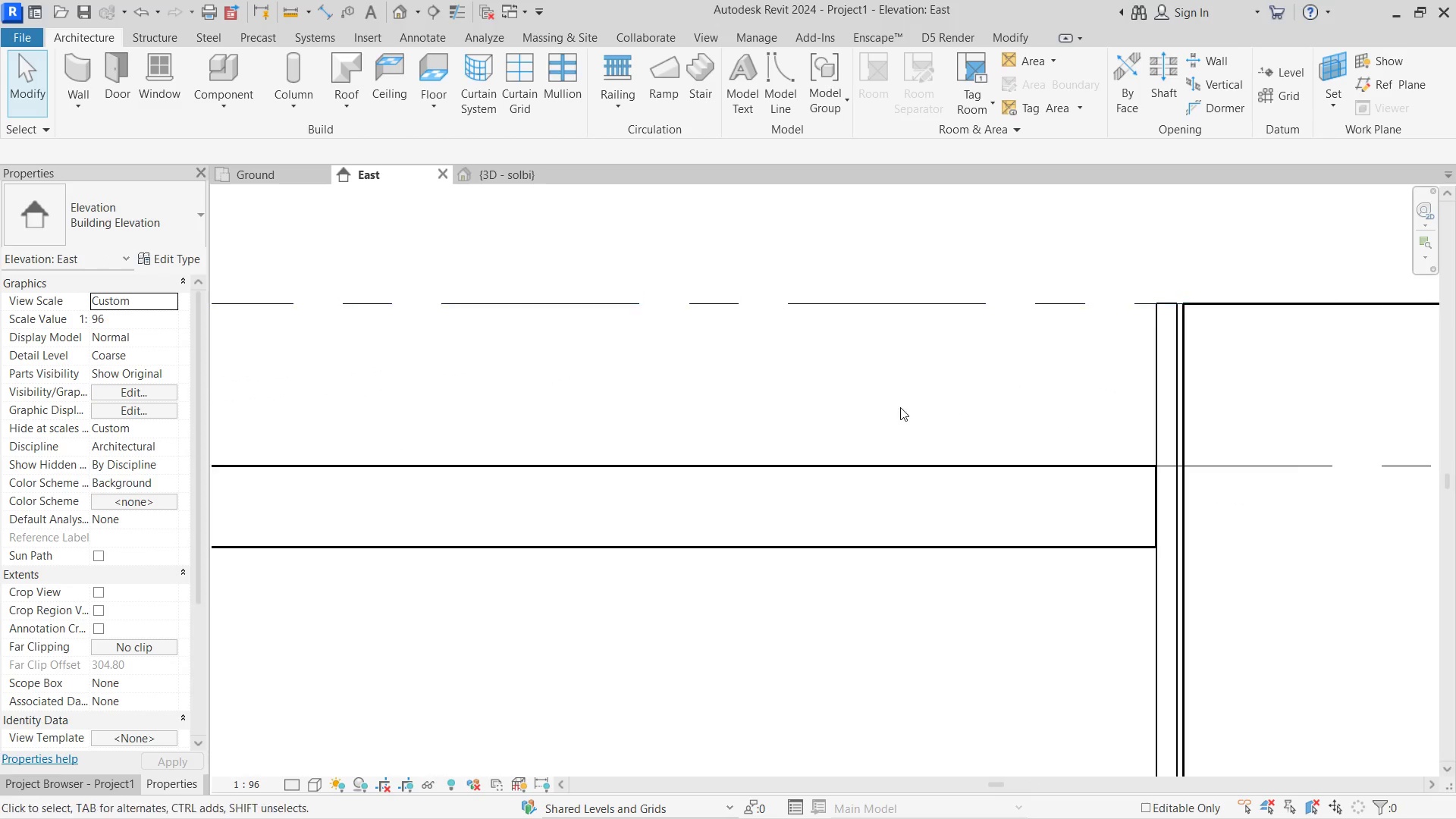 
scroll: coordinate [699, 434], scroll_direction: down, amount: 13.0
 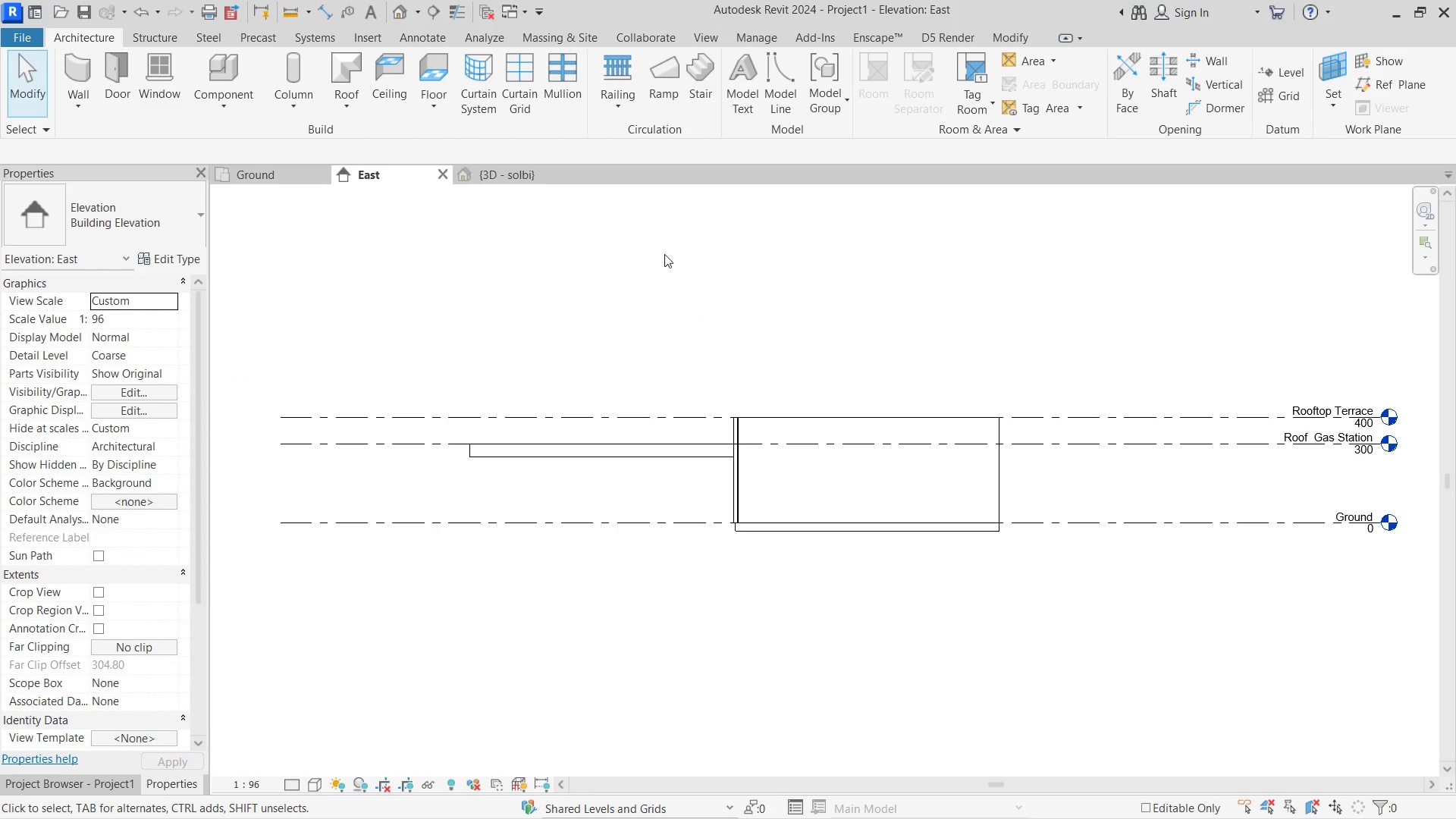 
left_click([516, 184])
 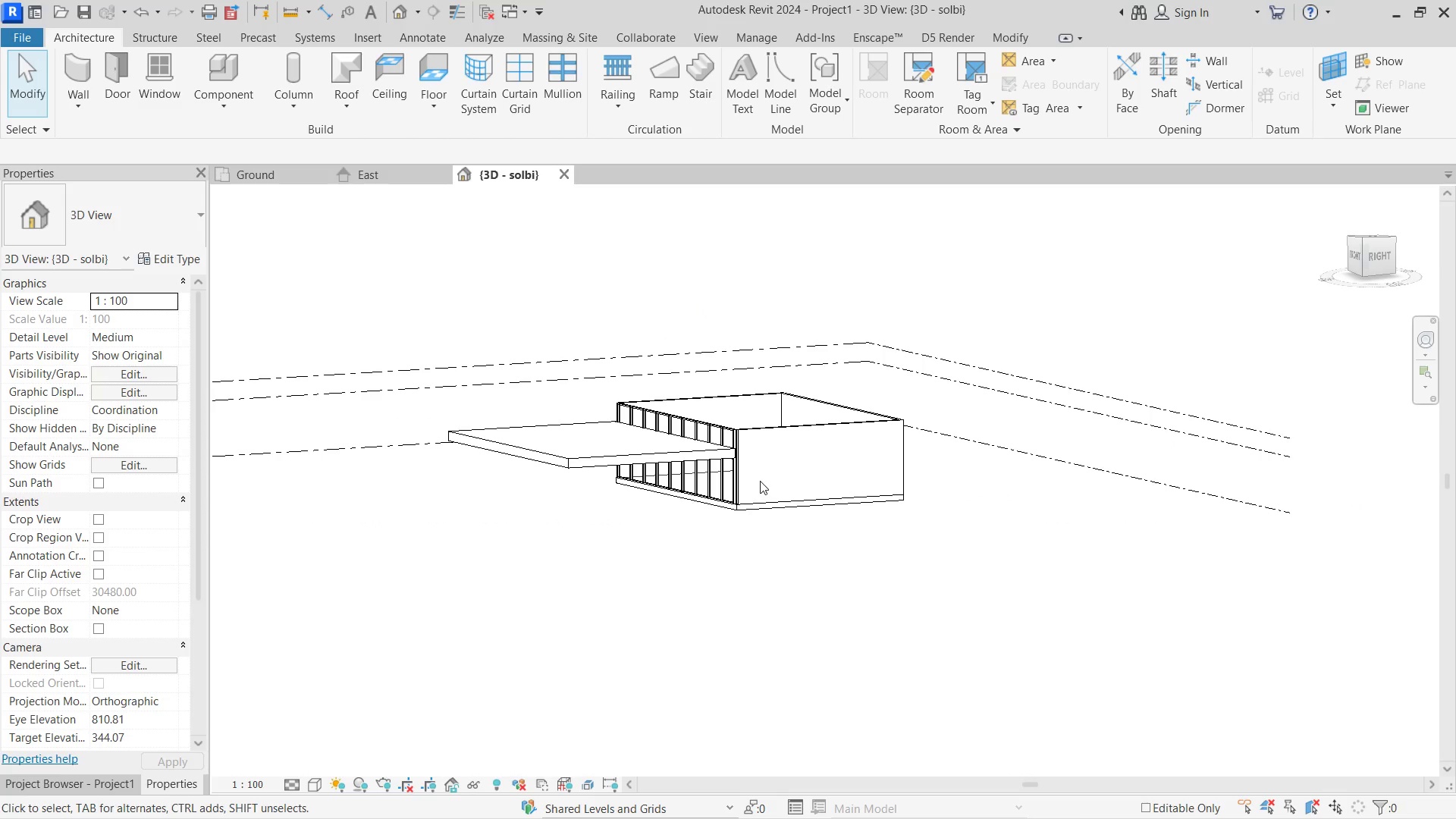 
scroll: coordinate [728, 438], scroll_direction: up, amount: 6.0
 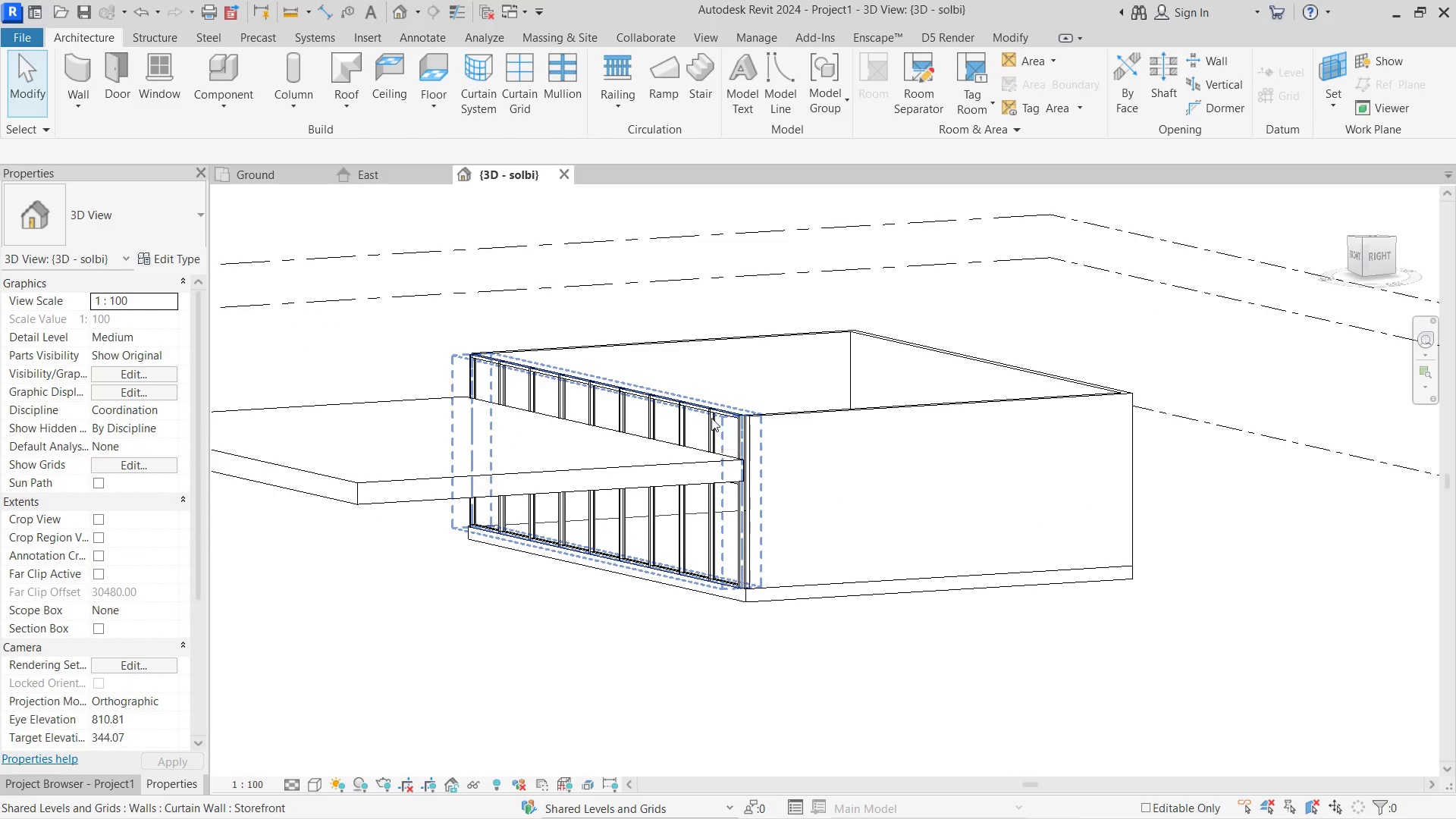 
left_click([710, 413])
 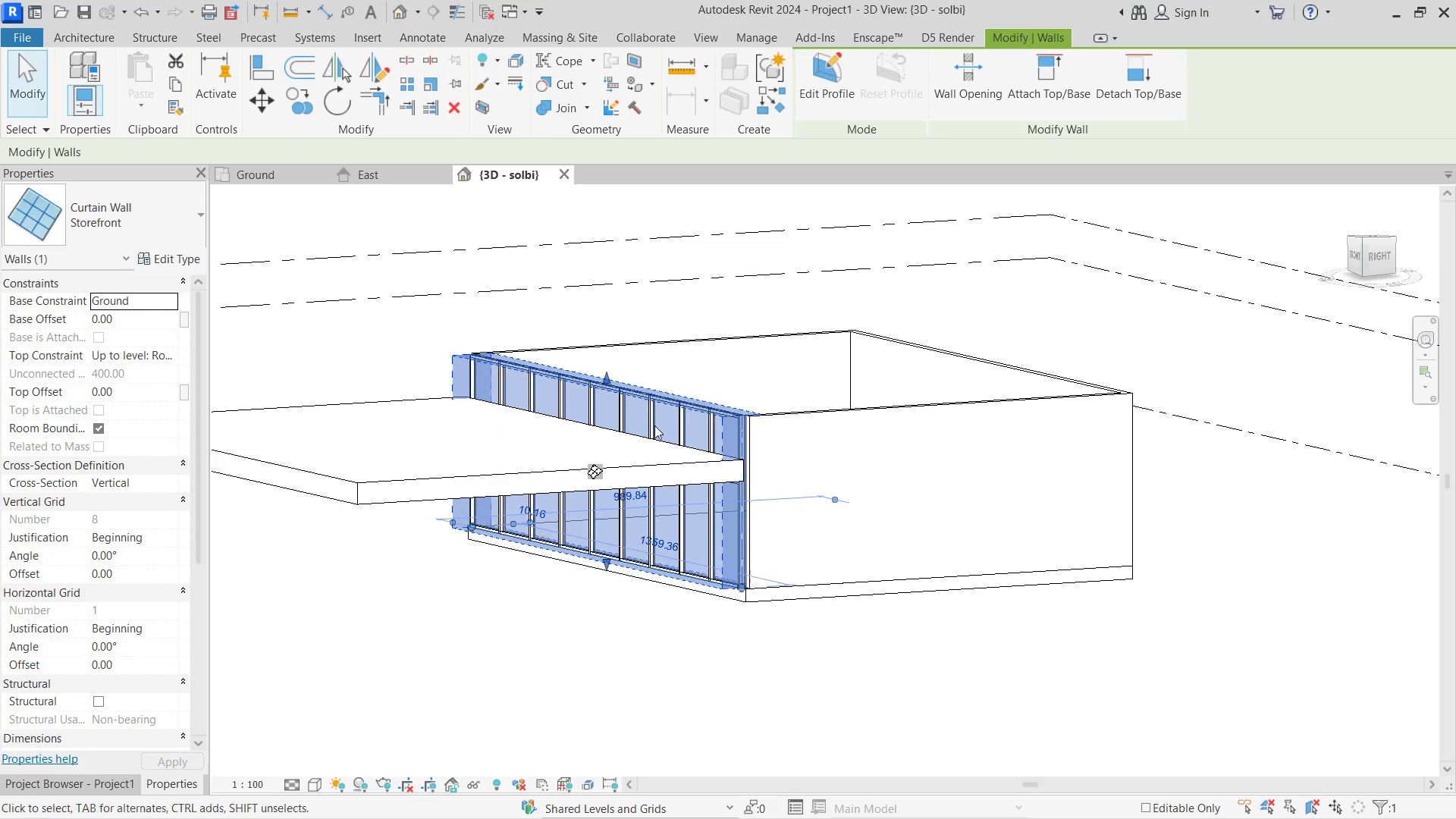 
scroll: coordinate [640, 411], scroll_direction: up, amount: 4.0
 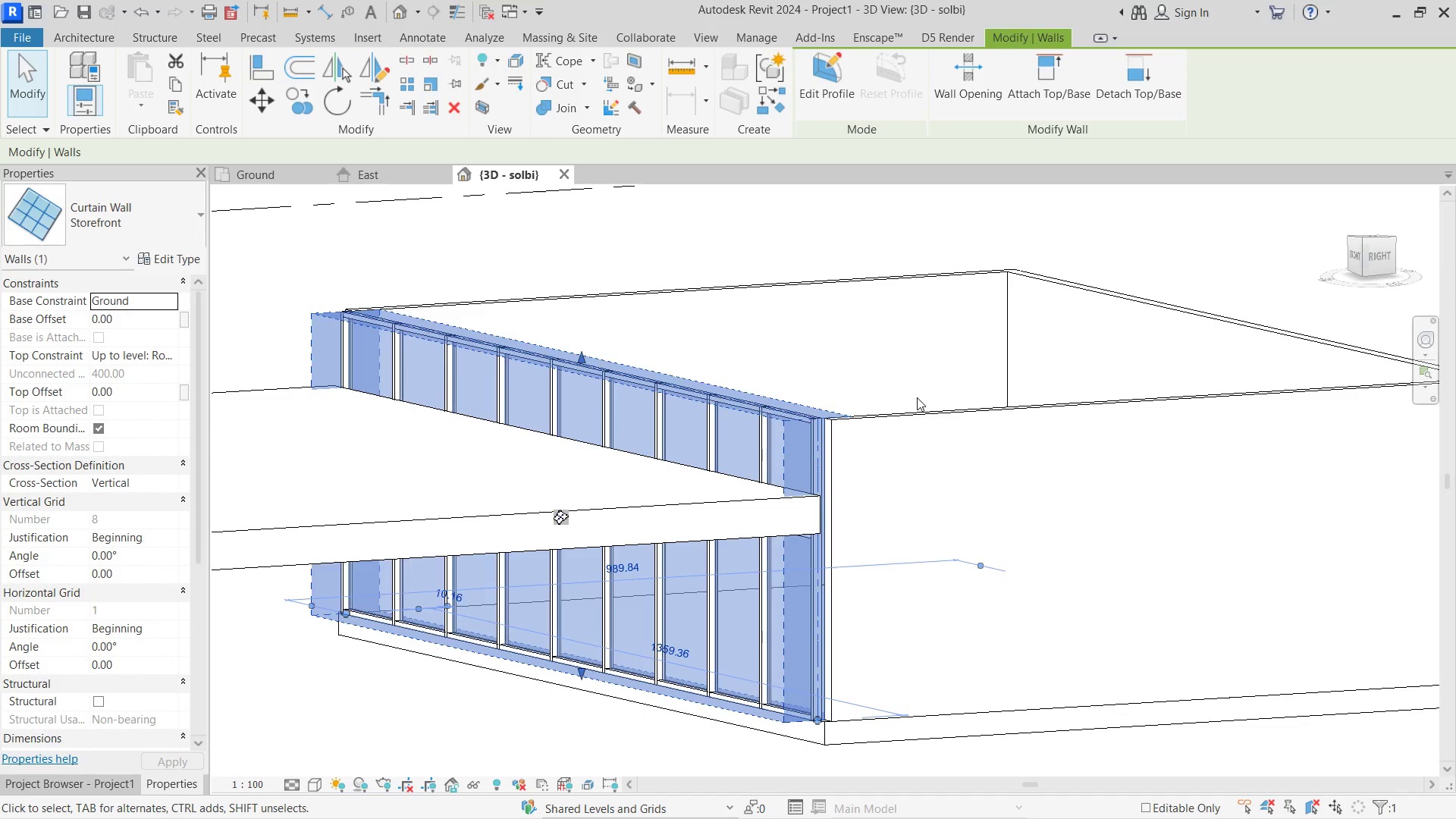 
hold_key(key=ControlLeft, duration=3.2)
left_click([943, 415])
 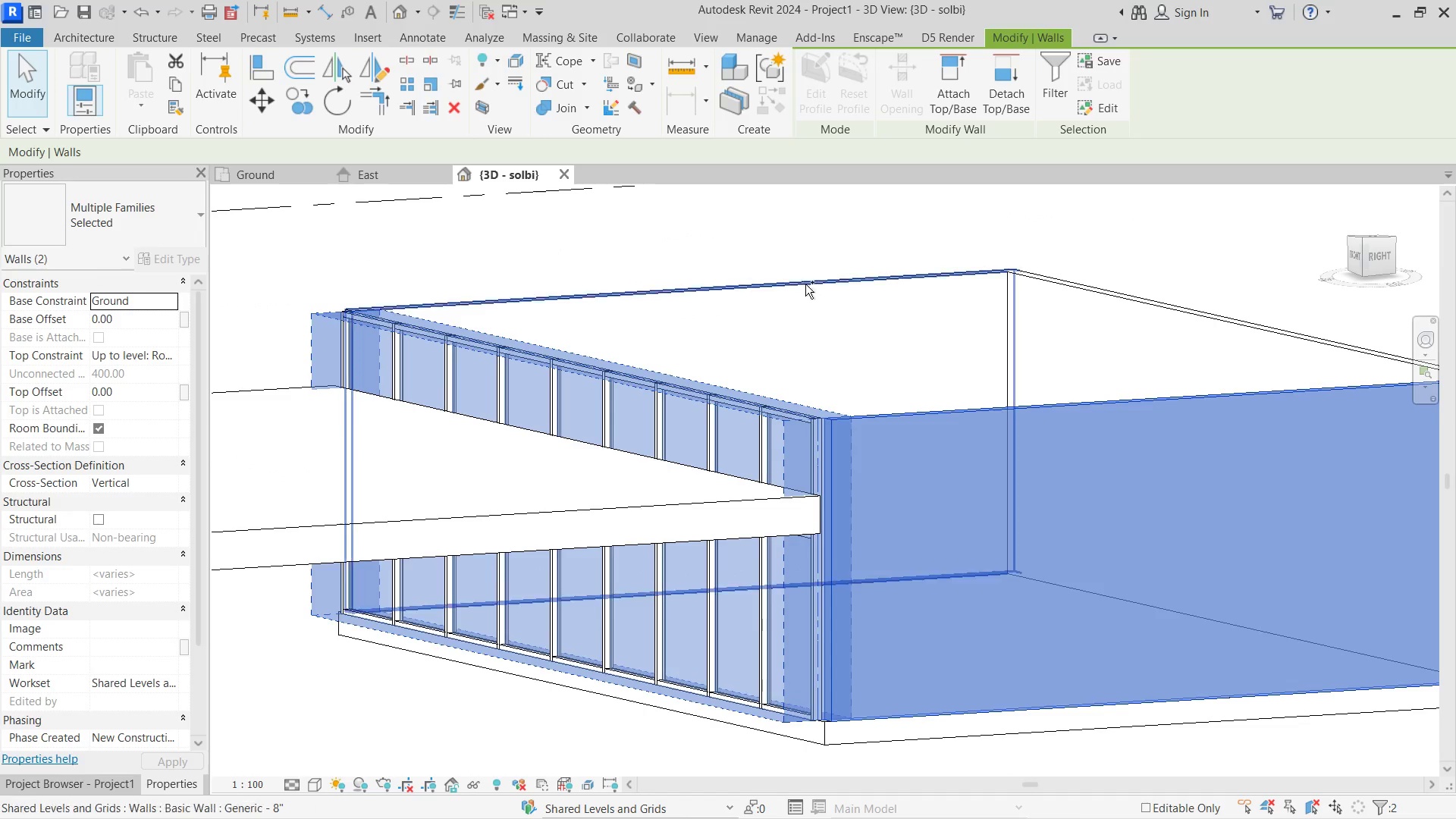 
left_click([805, 281])
 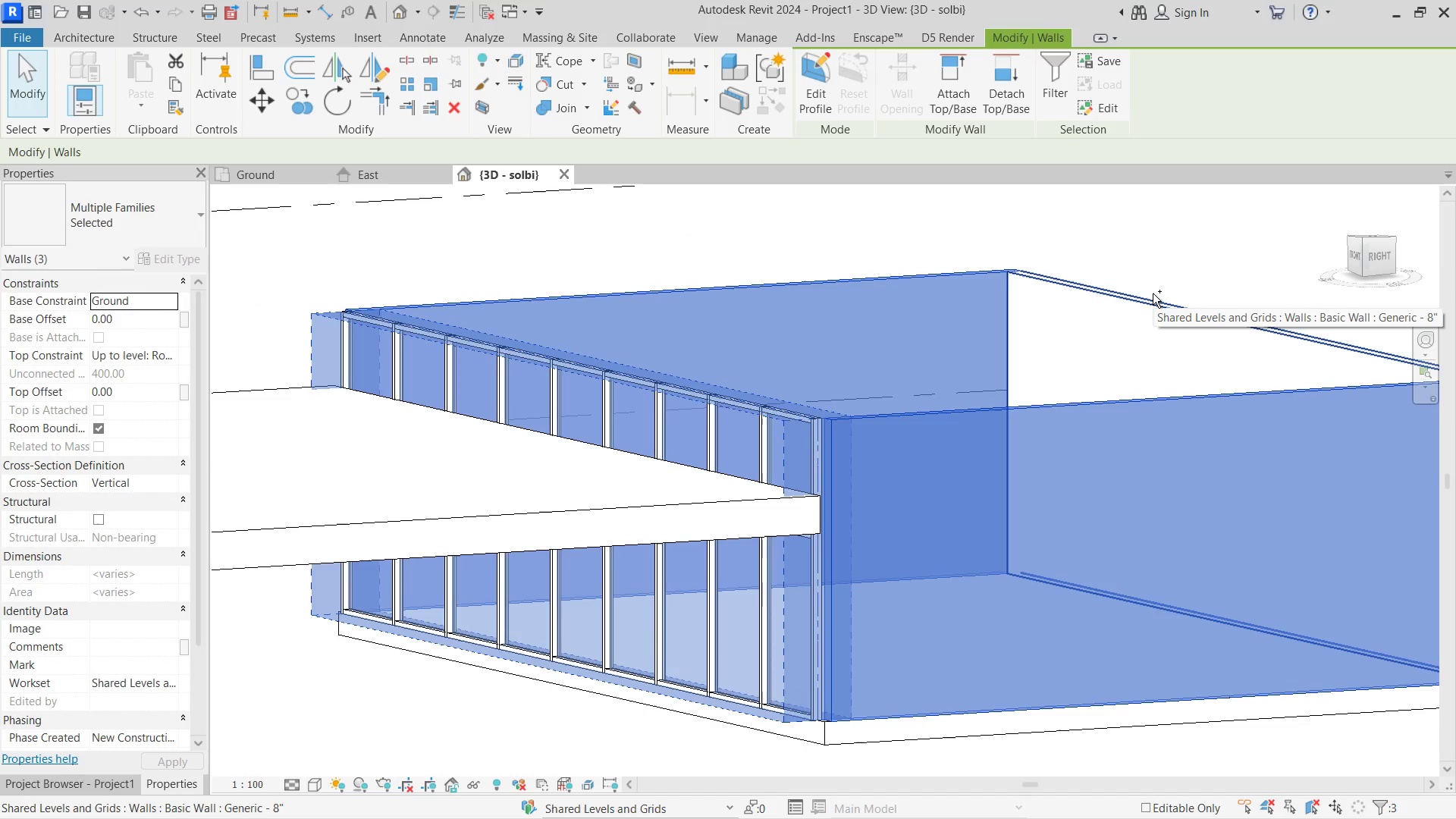 
left_click([1153, 293])
 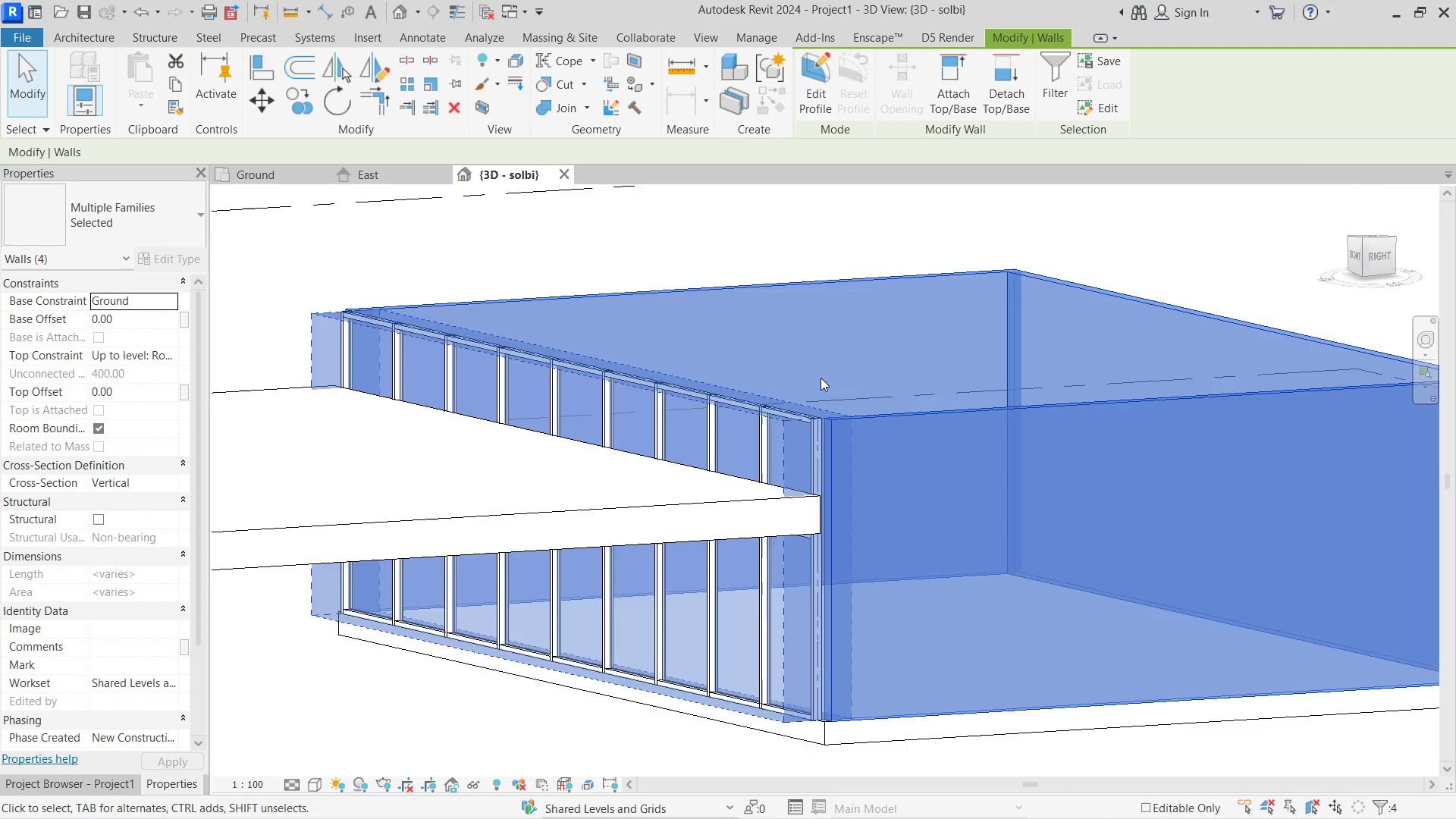 
scroll: coordinate [819, 378], scroll_direction: down, amount: 7.0
 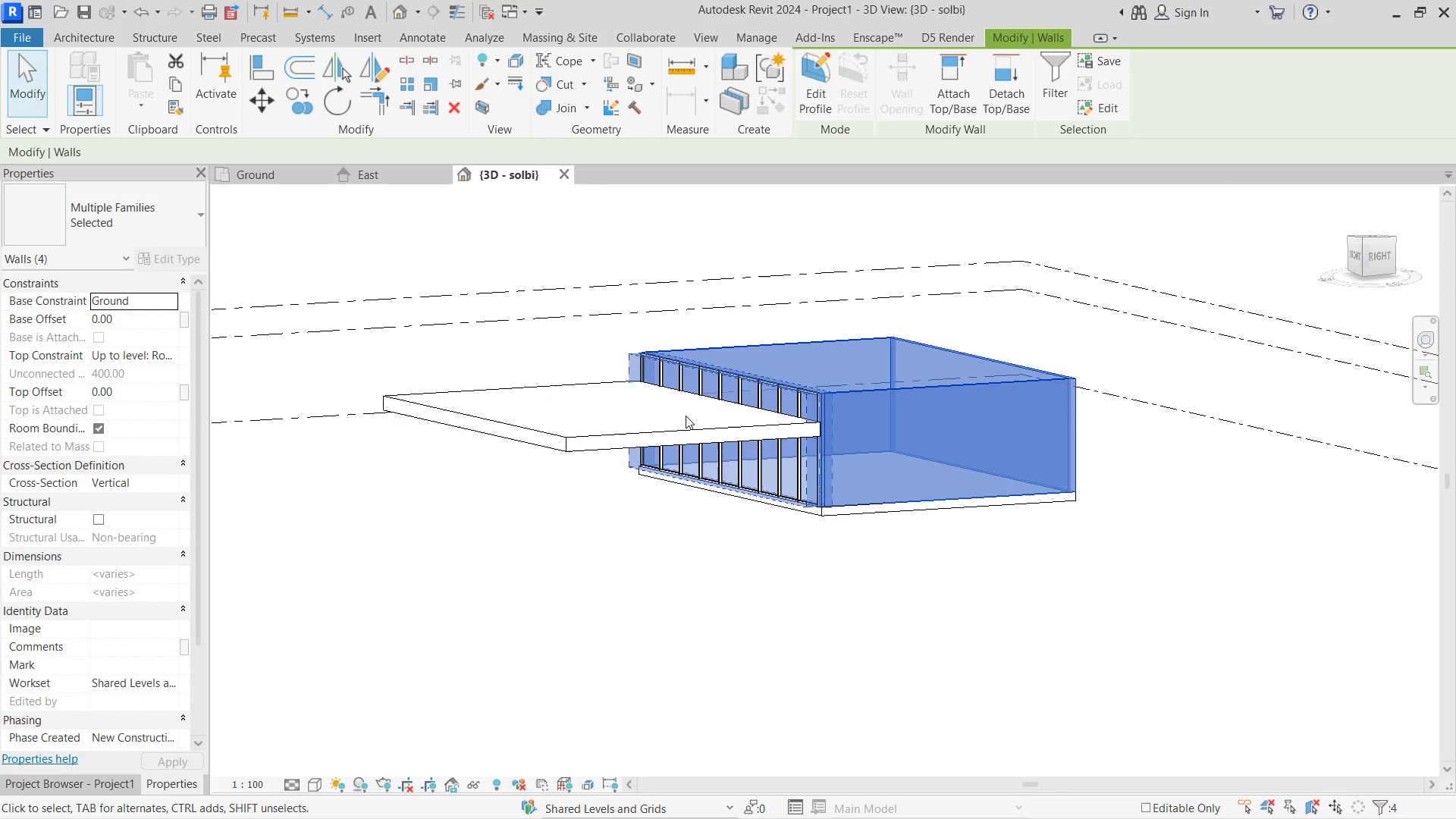 
hold_key(key=ShiftLeft, duration=3.86)
 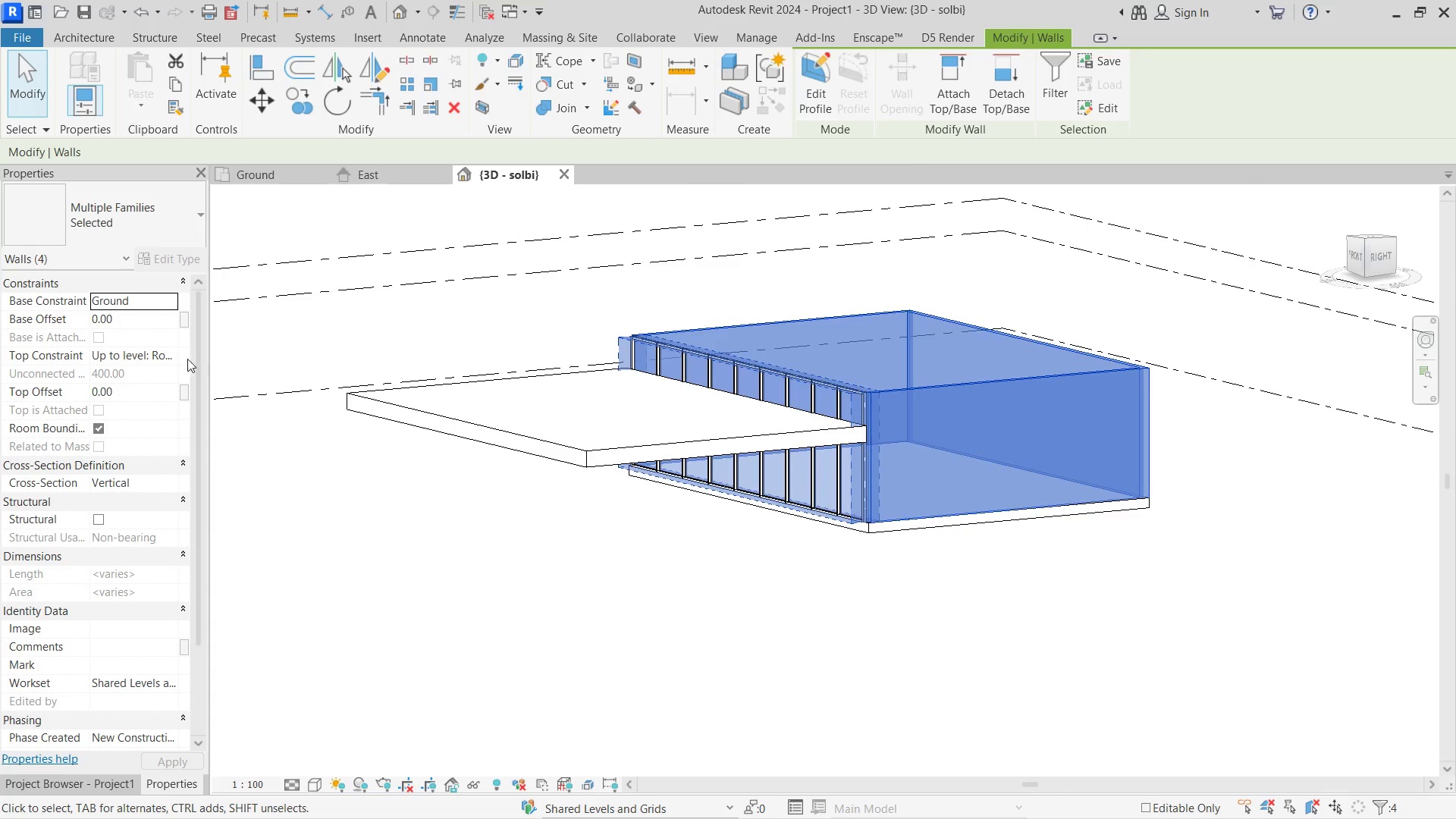 
scroll: coordinate [701, 402], scroll_direction: up, amount: 1.0
 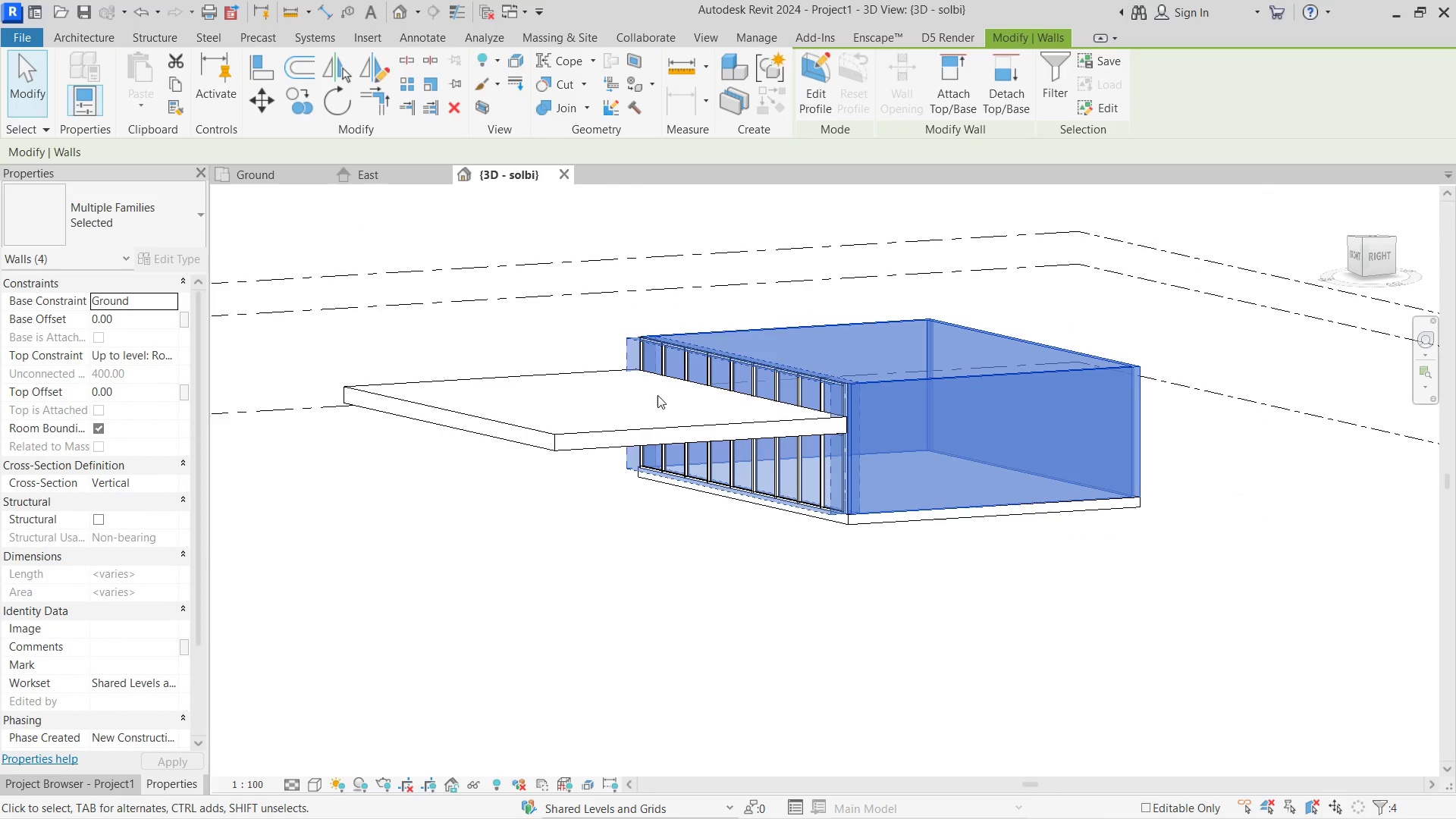 
left_click([178, 351])
 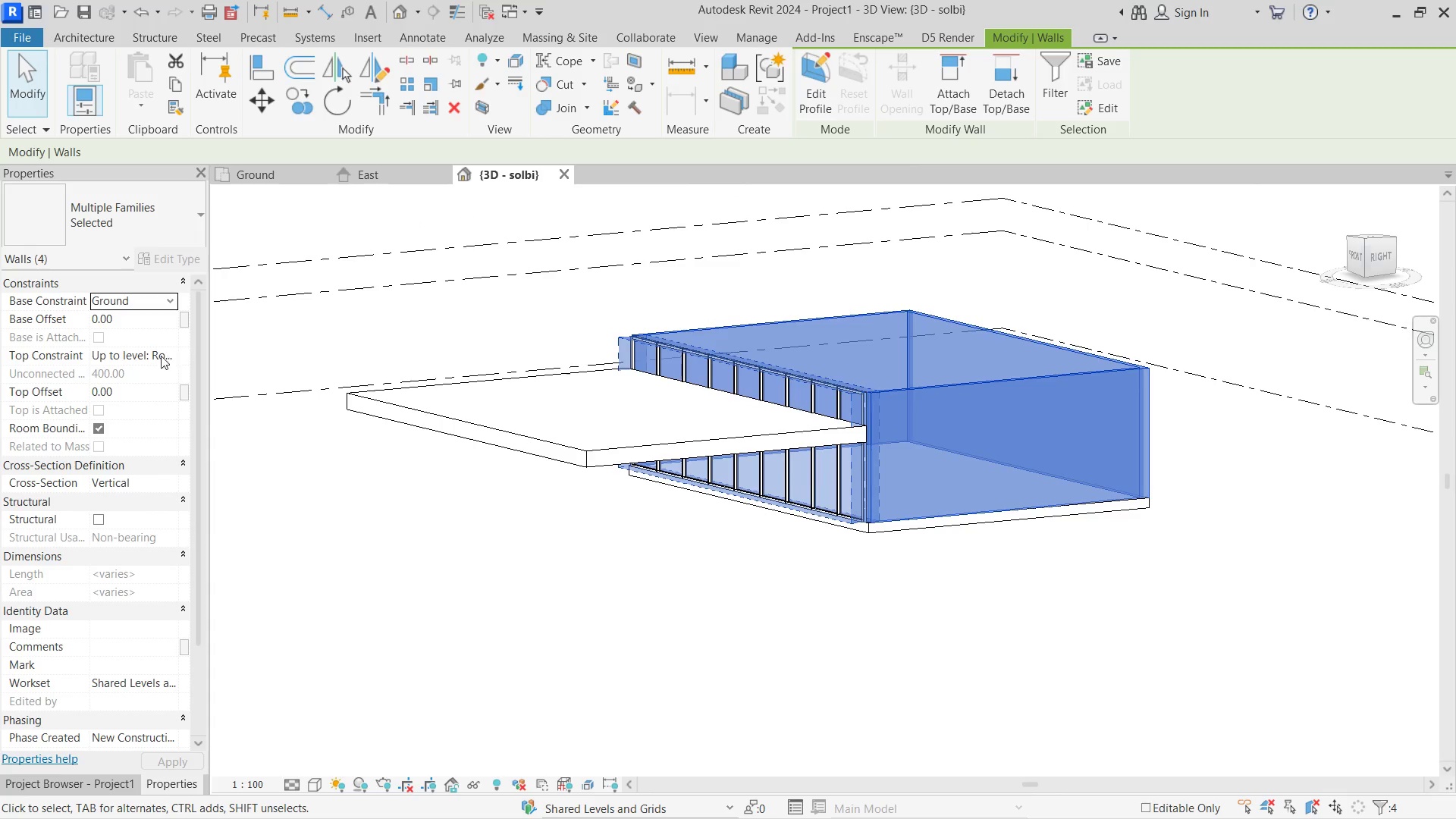 
left_click([161, 356])
 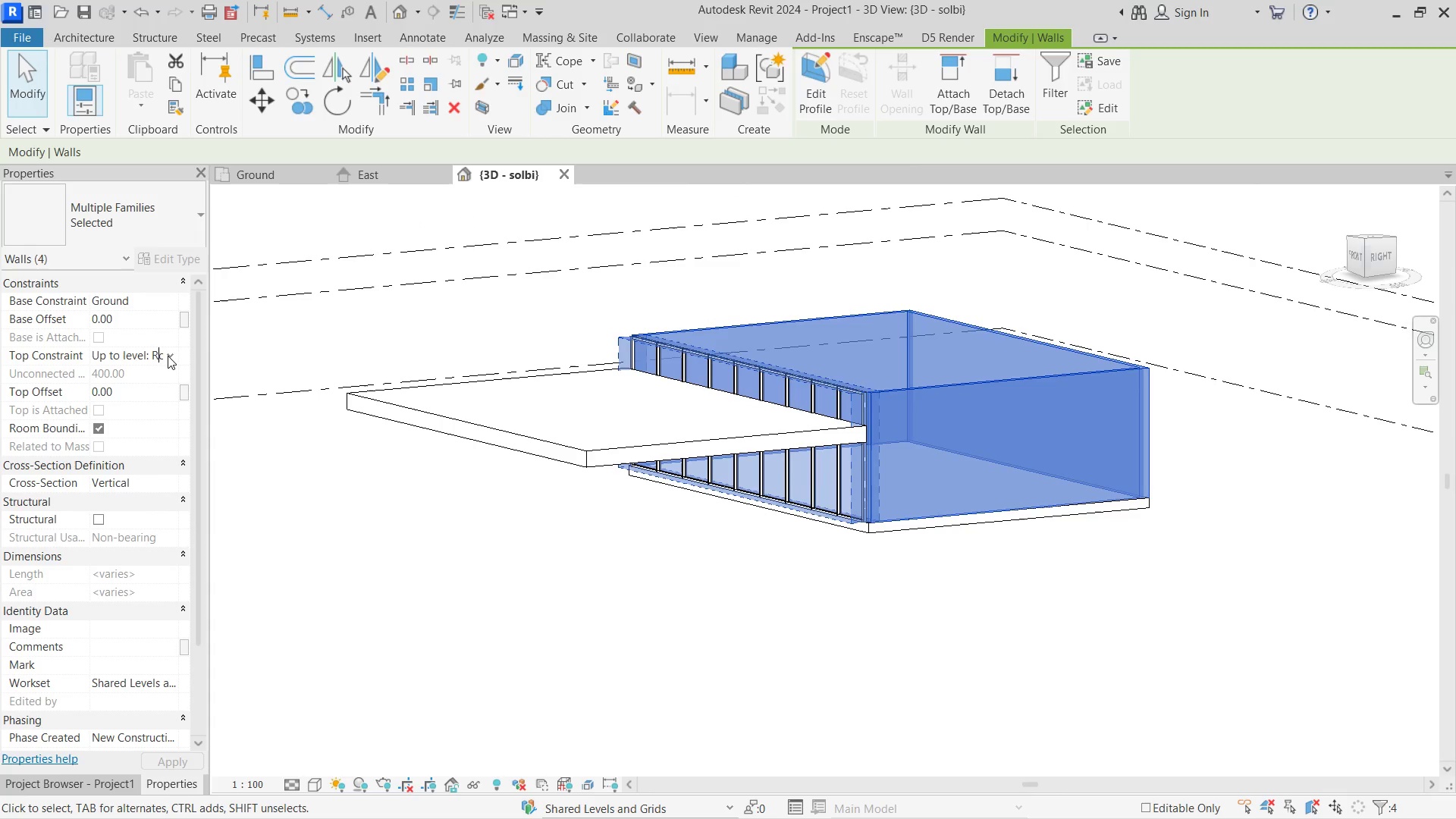 
left_click([171, 357])
 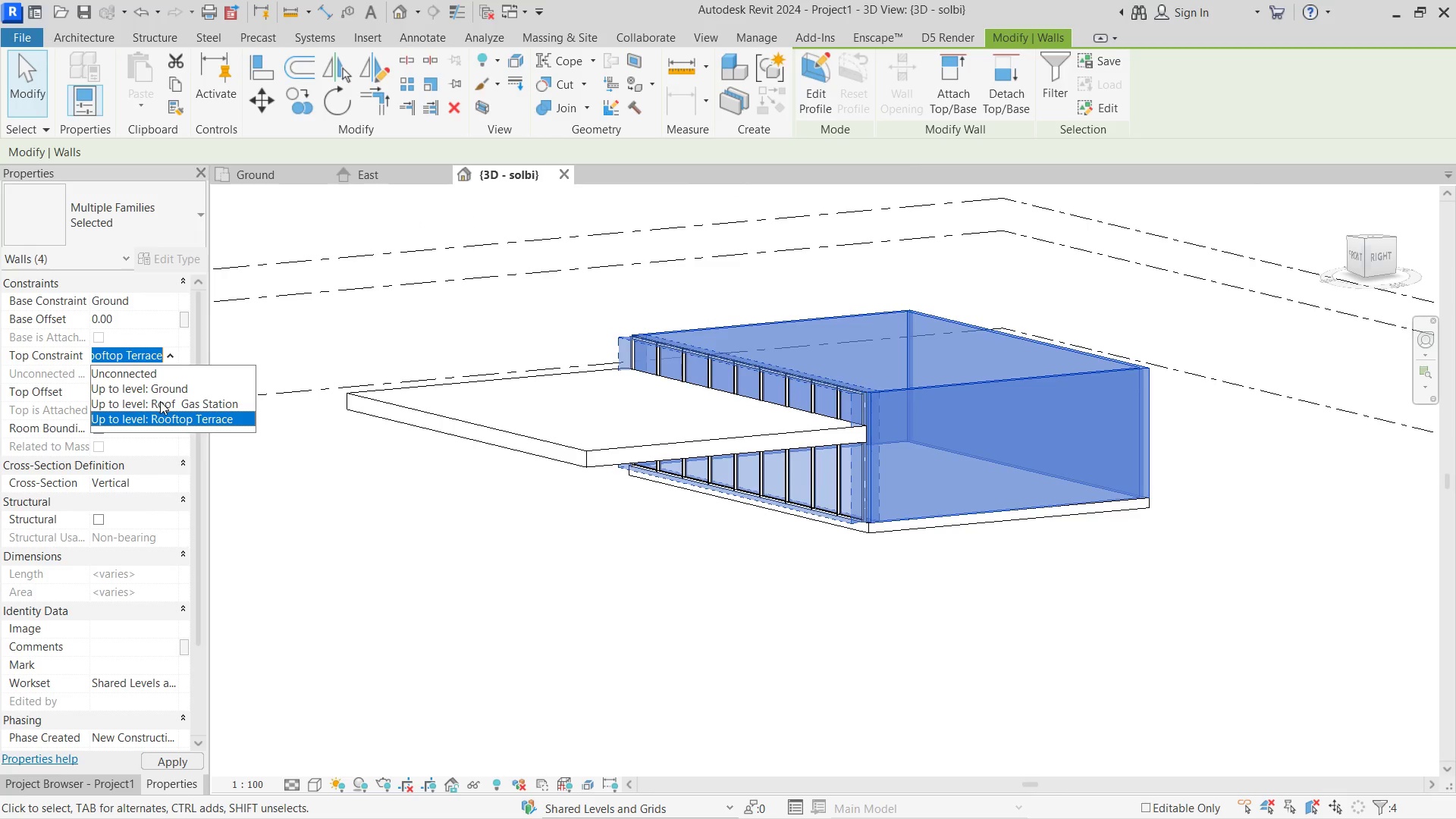 
left_click([160, 401])
 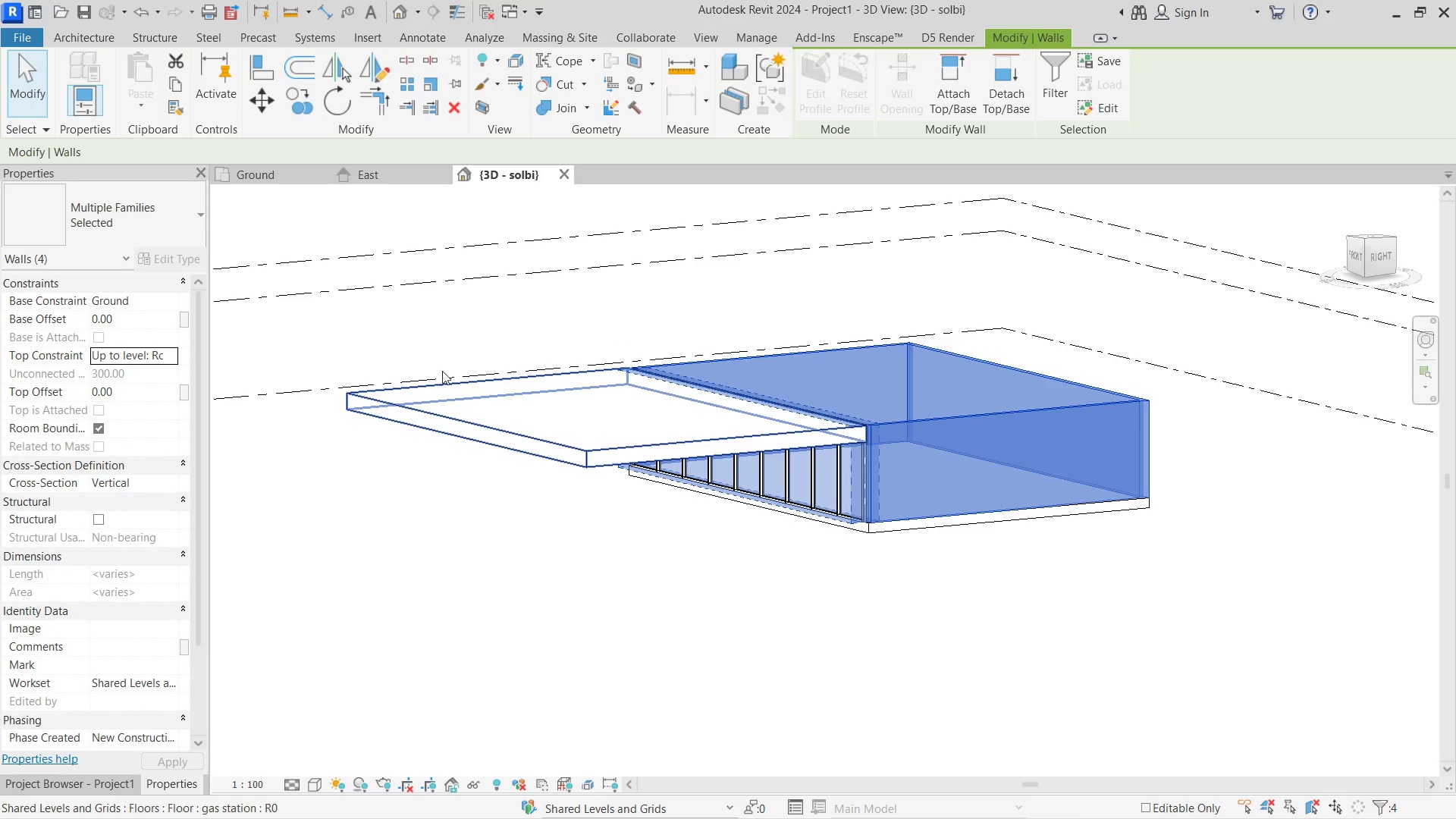 
left_click([447, 341])
 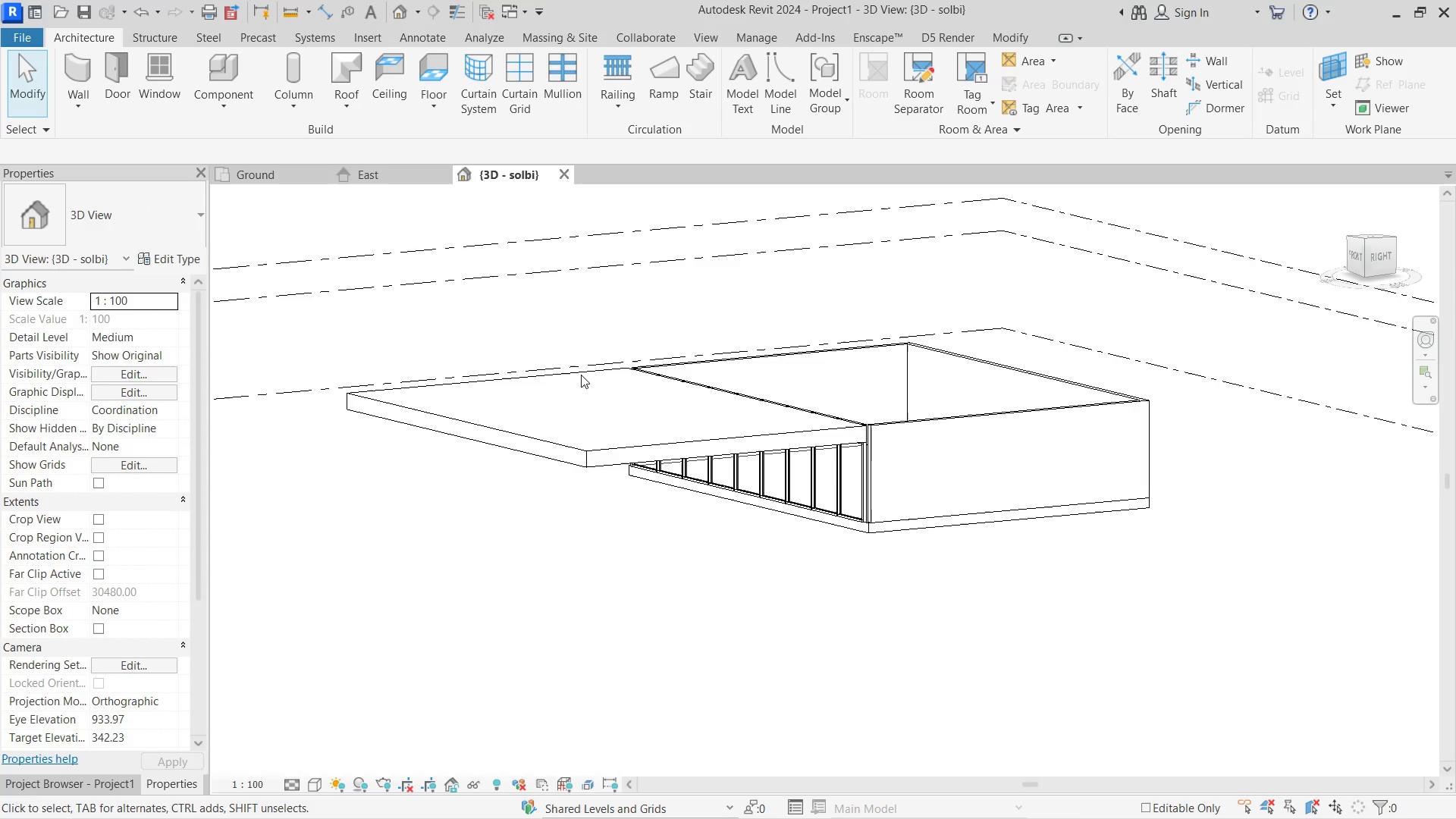 
hold_key(key=ShiftLeft, duration=1.14)
 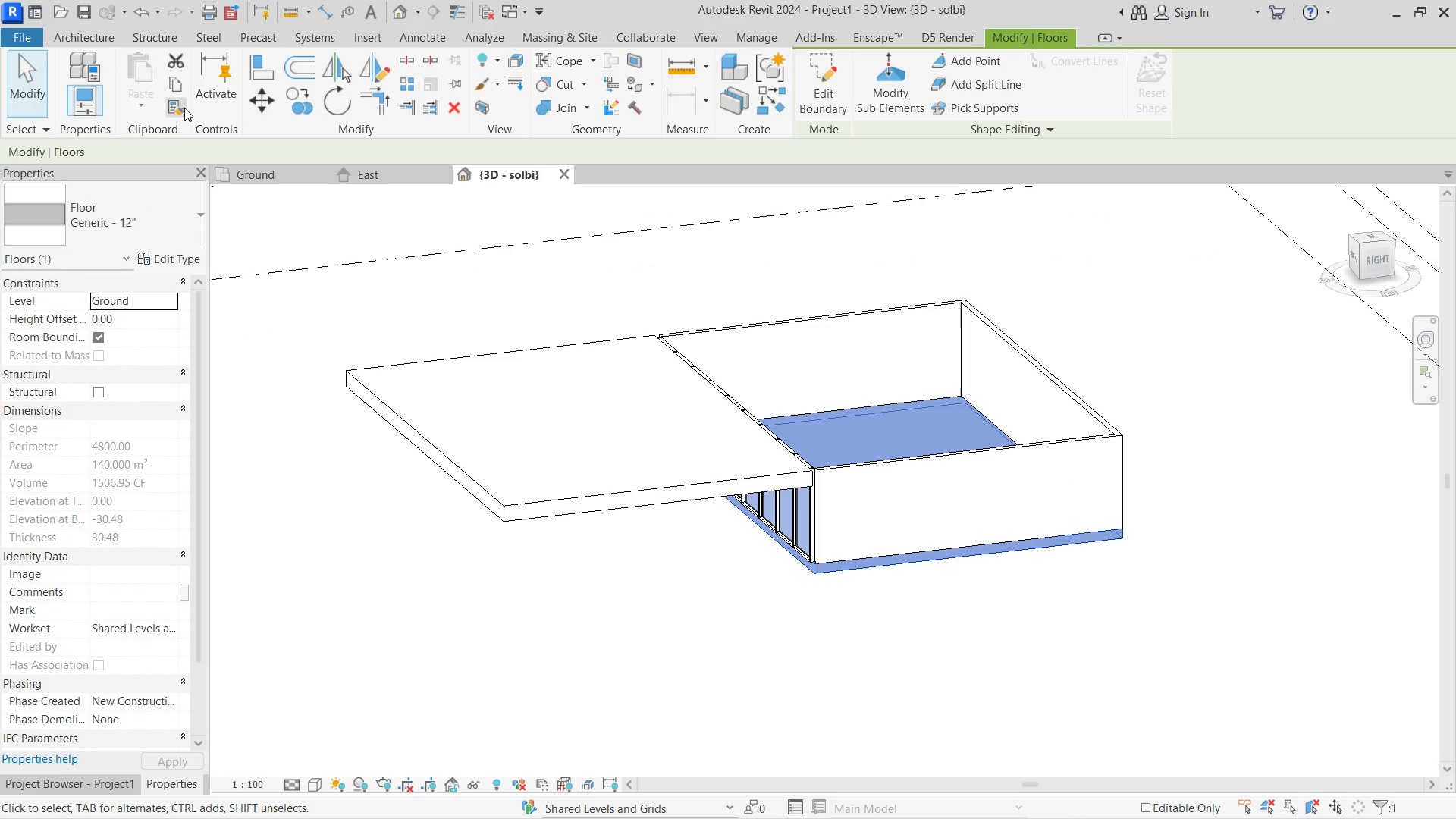 
left_click([182, 86])
 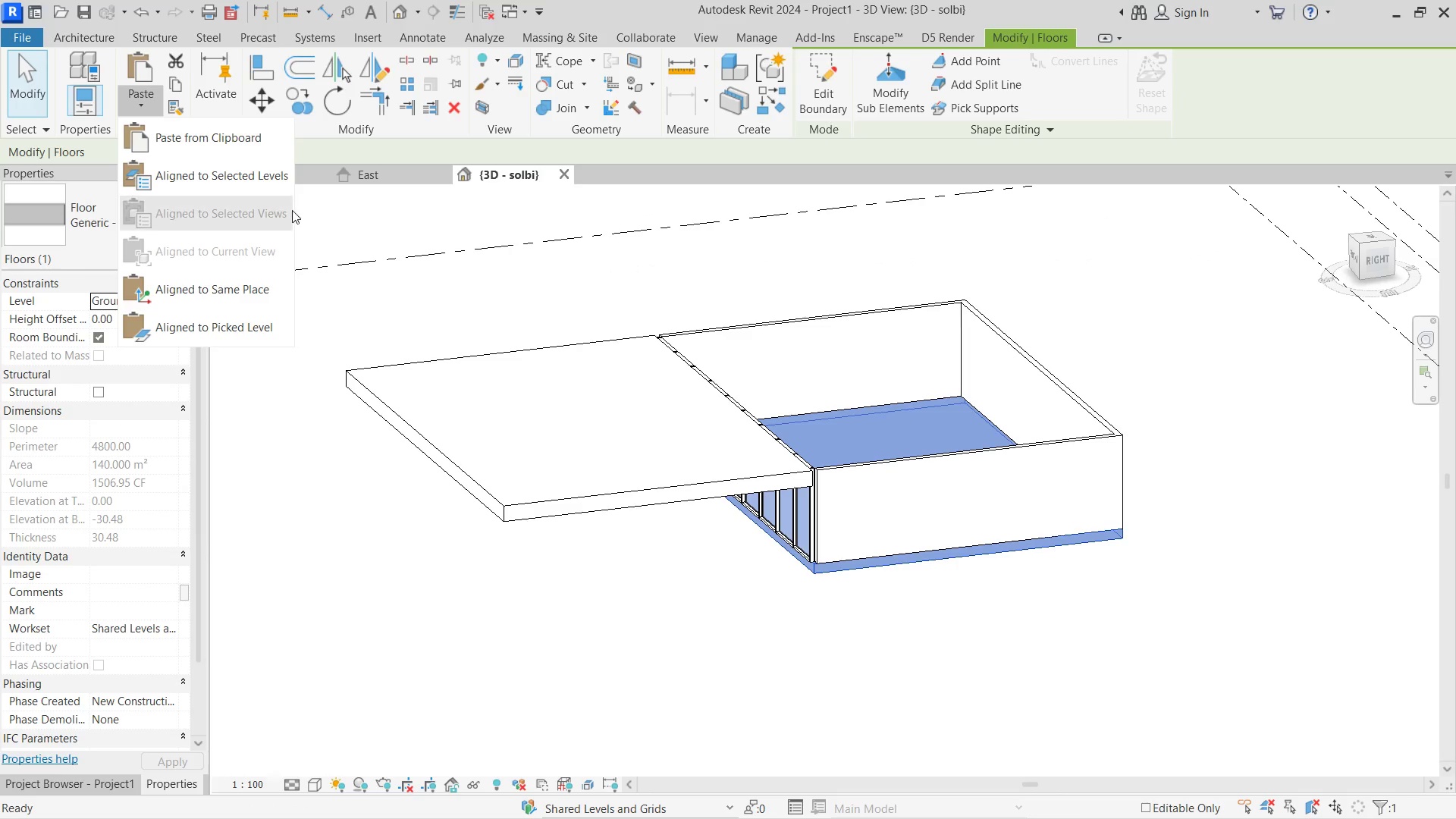 
left_click([271, 184])
 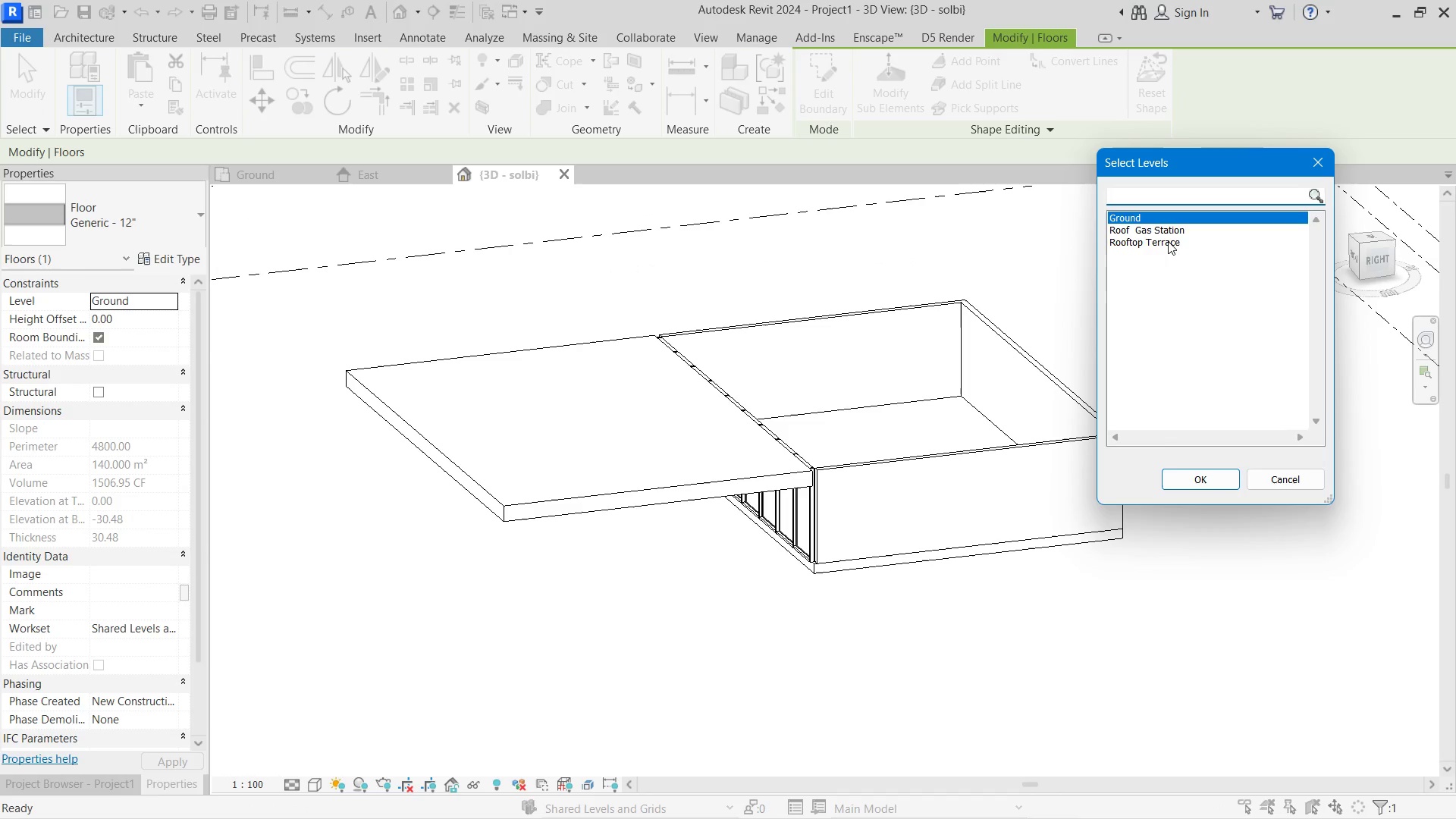 
left_click([1168, 241])
 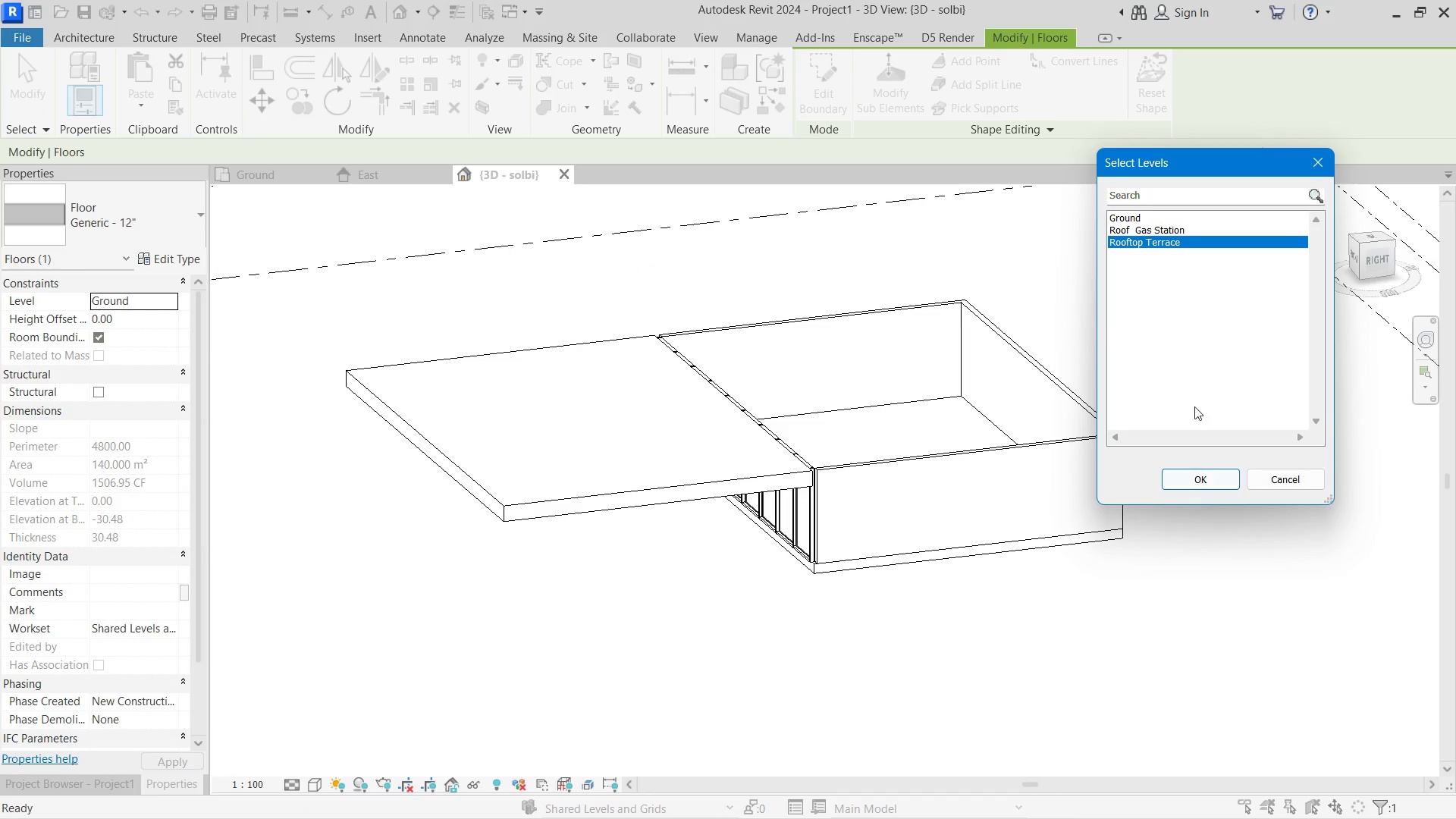 
left_click([1150, 233])
 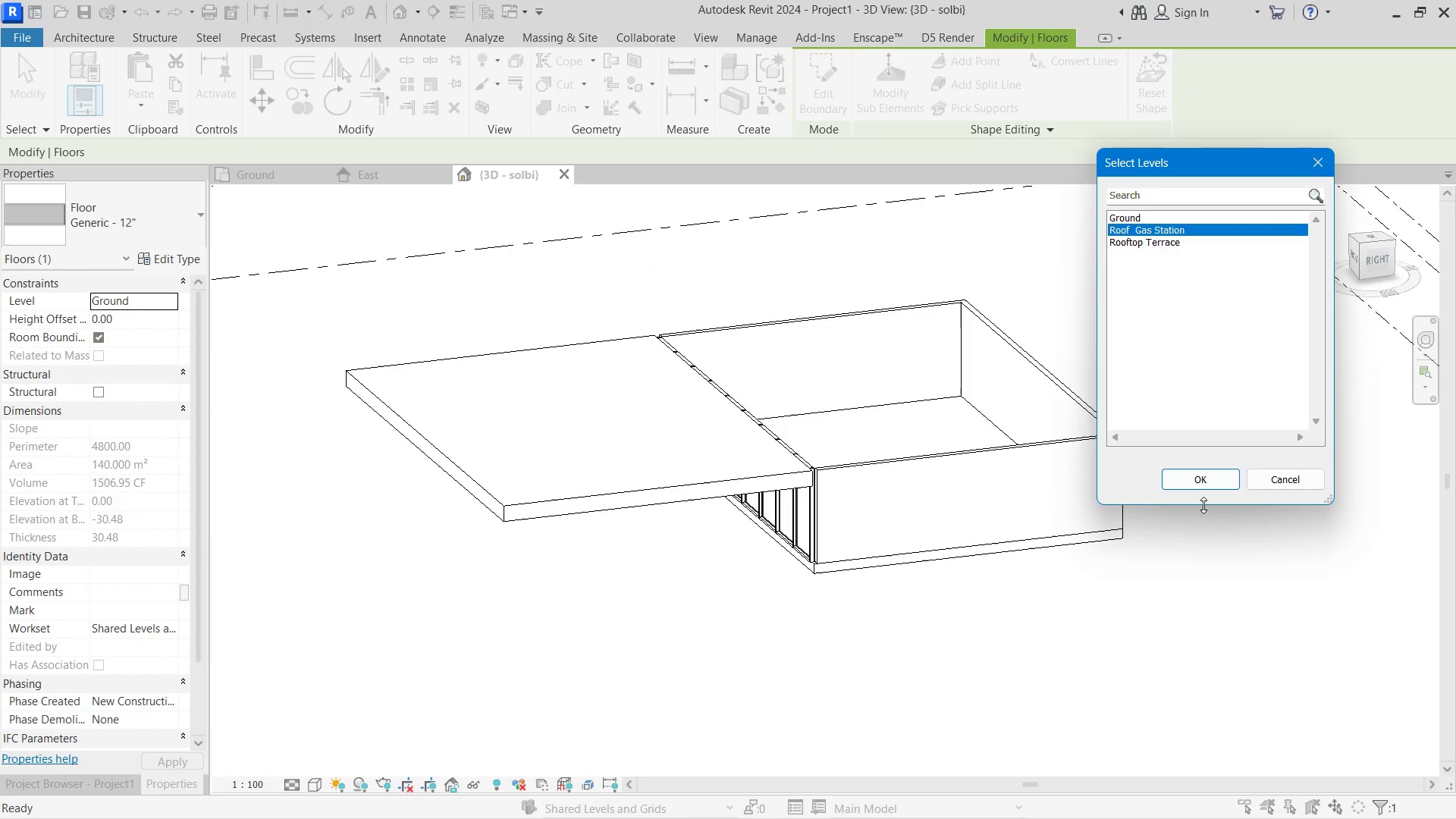 
left_click([1200, 486])
 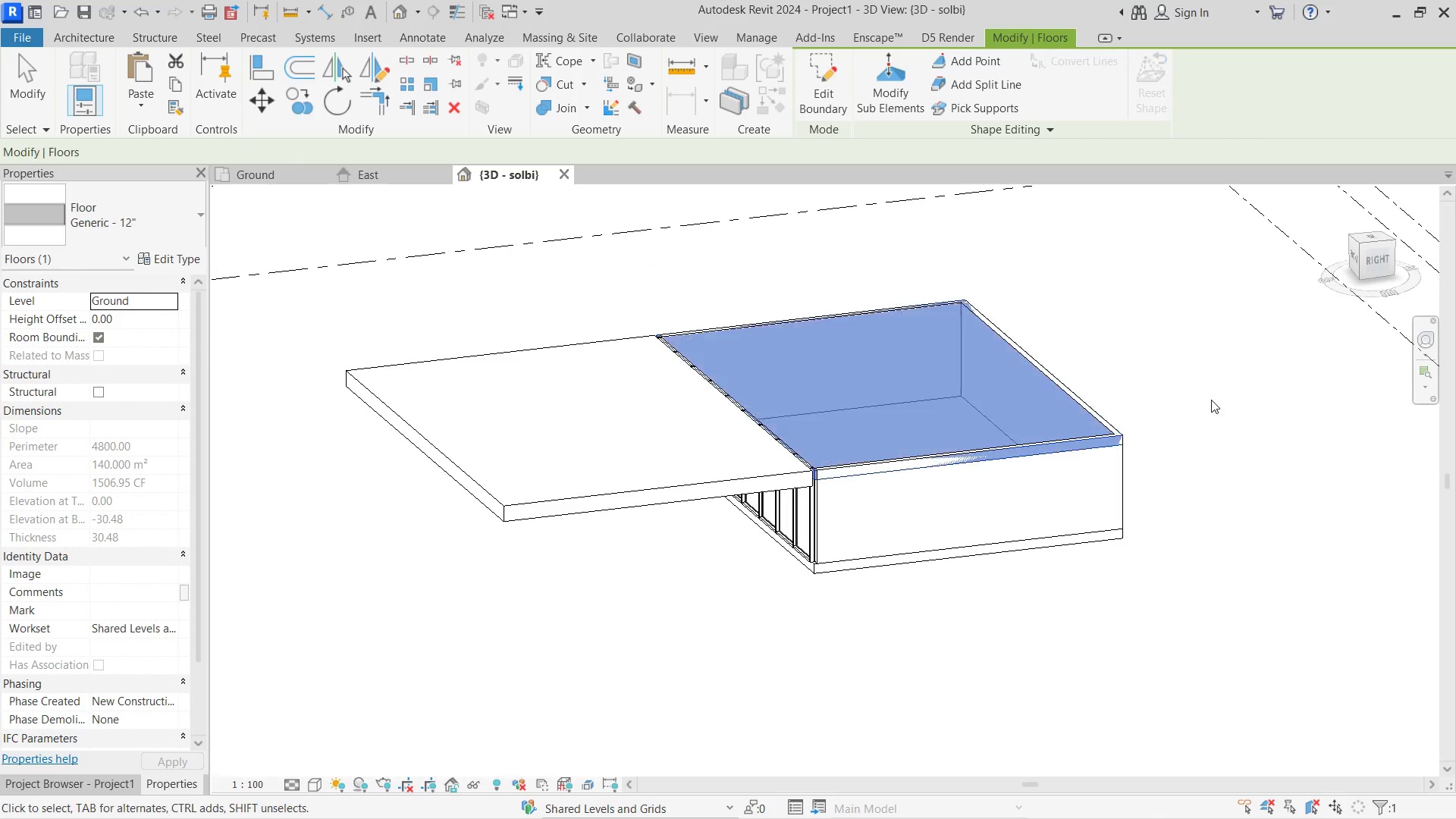 
left_click([1211, 400])
 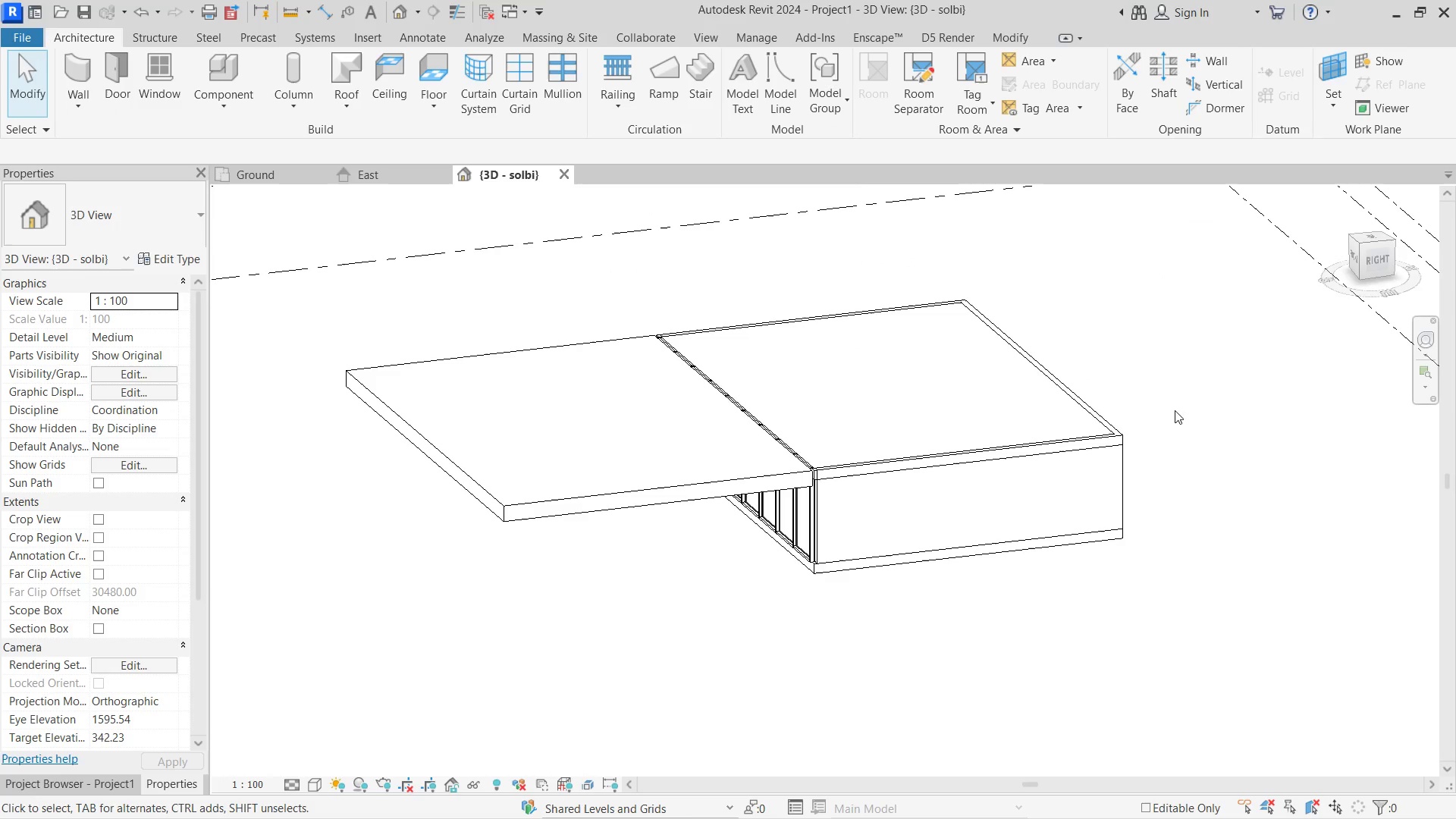 
hold_key(key=ShiftLeft, duration=2.44)
 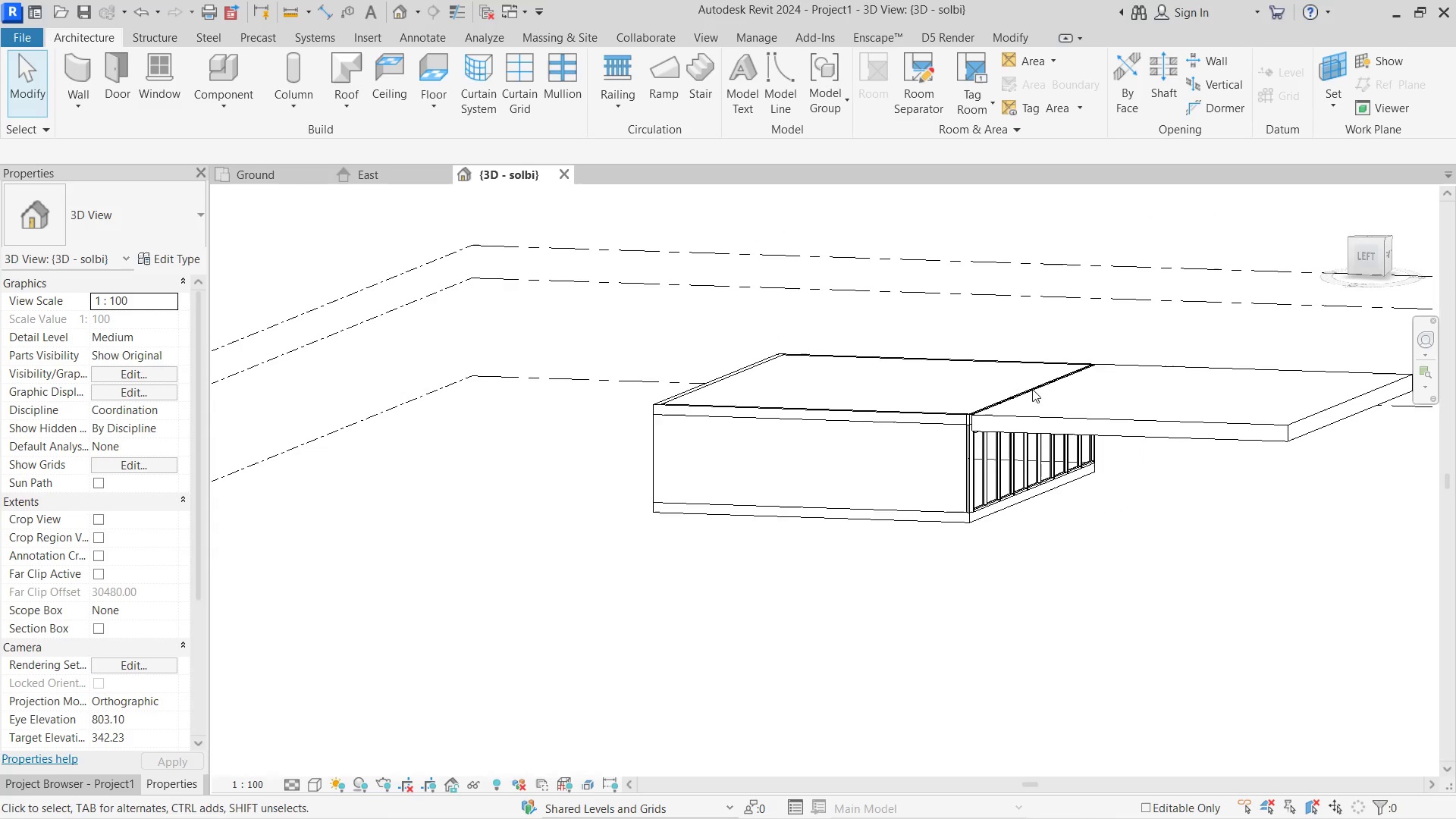 
hold_key(key=ShiftLeft, duration=5.5)
 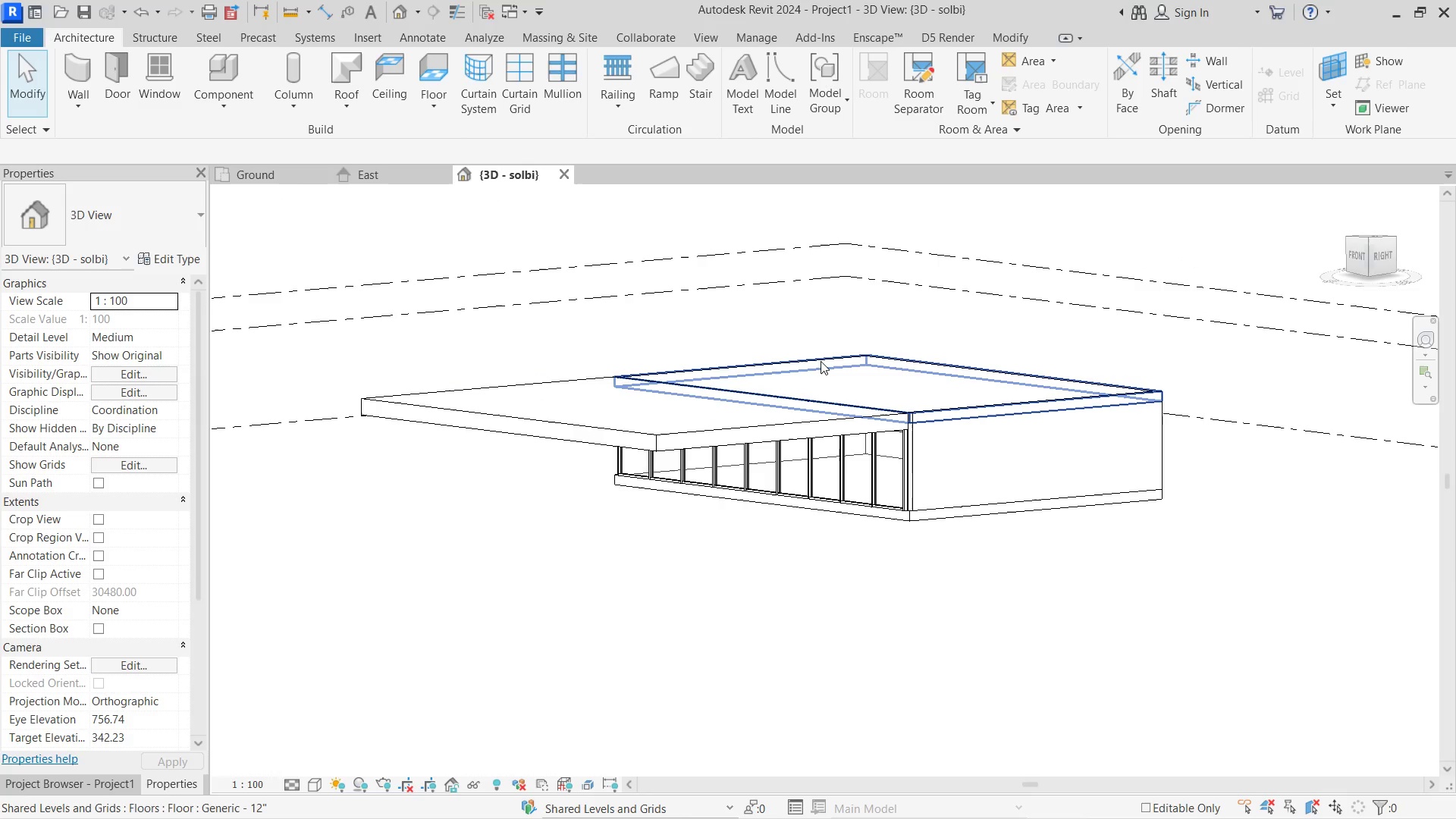 
left_click([821, 361])
 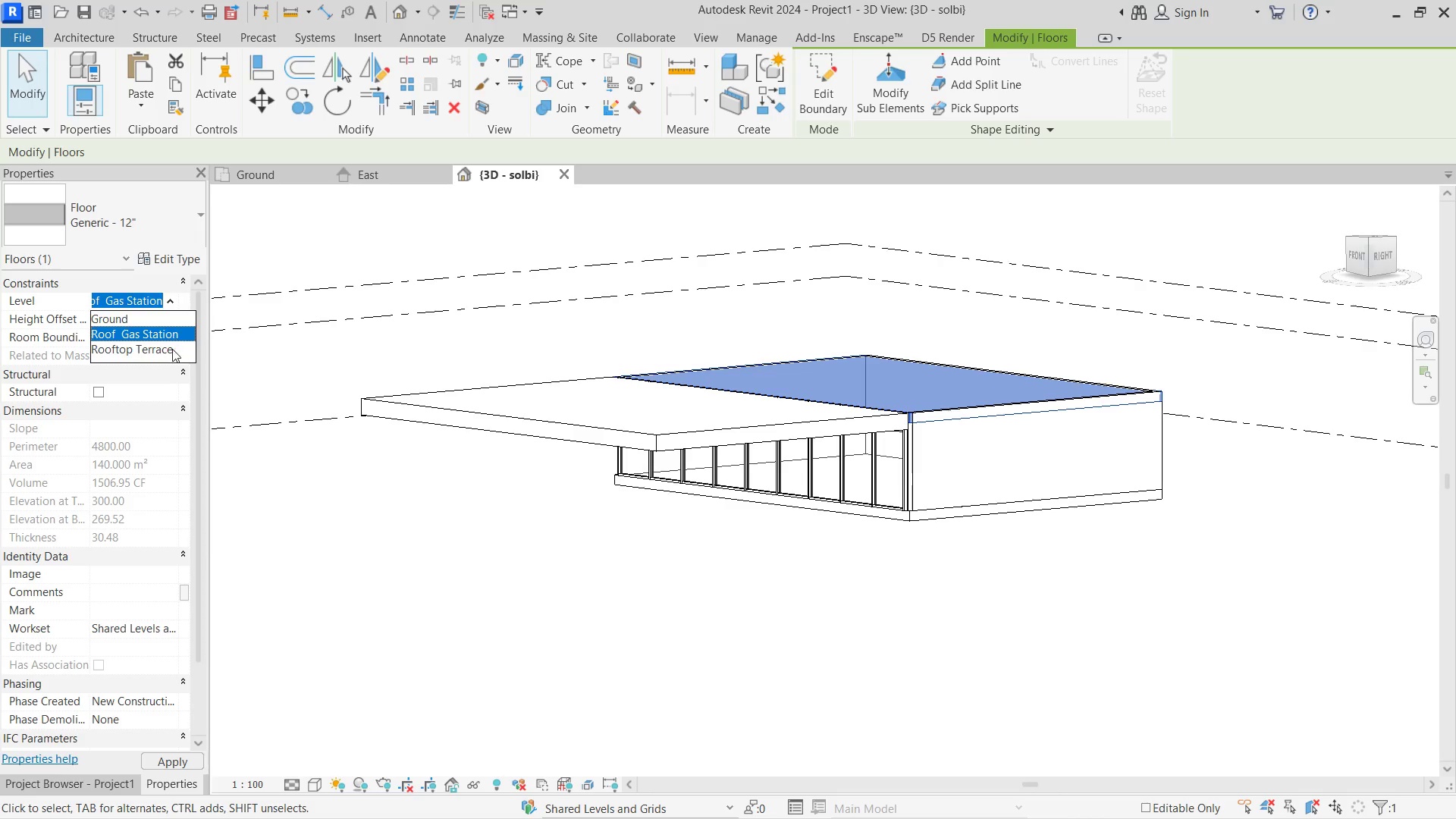 
left_click([455, 357])
 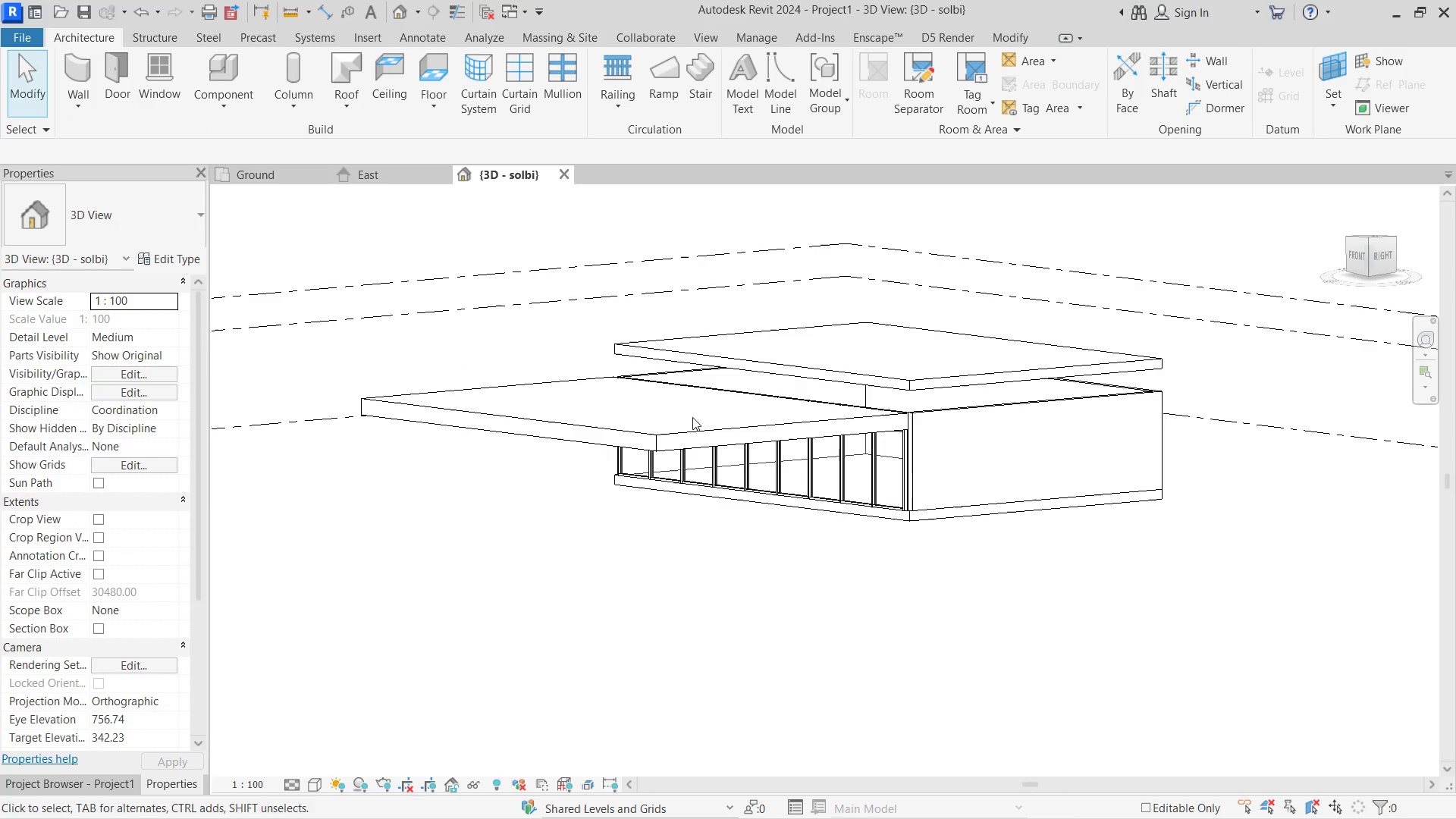 
hold_key(key=ShiftLeft, duration=2.92)
 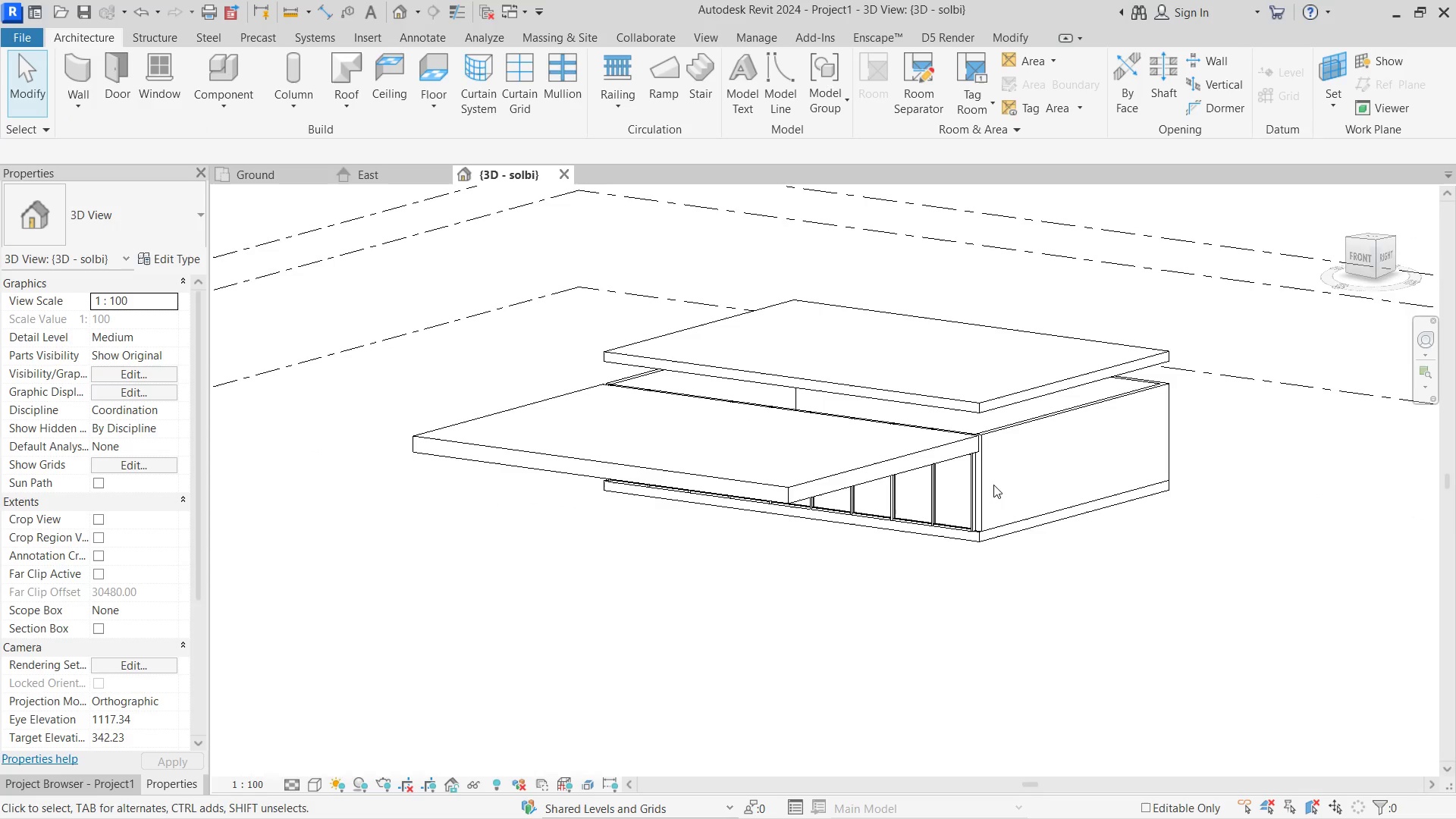 
hold_key(key=ShiftLeft, duration=1.89)
 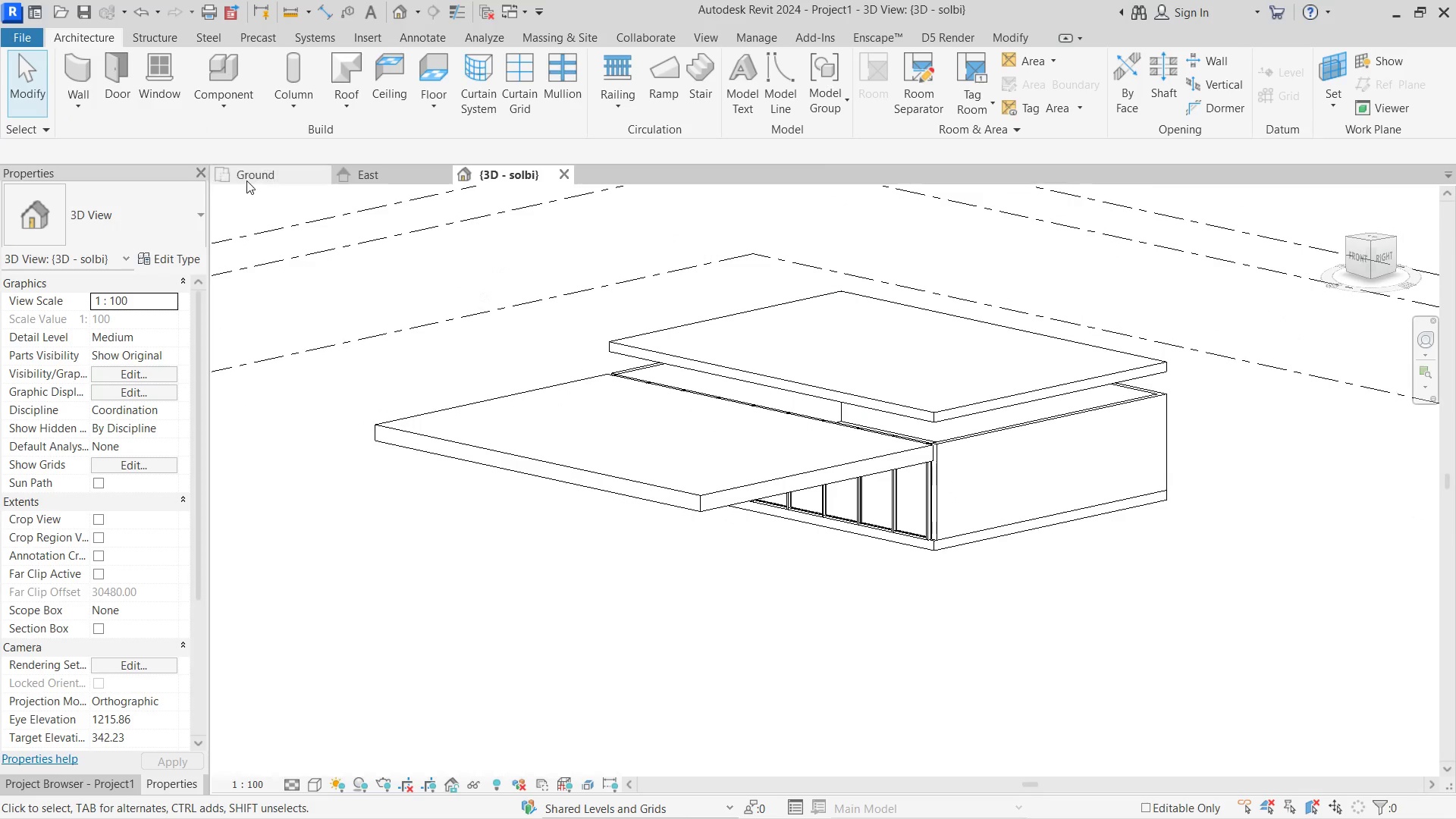 
left_click([246, 180])
 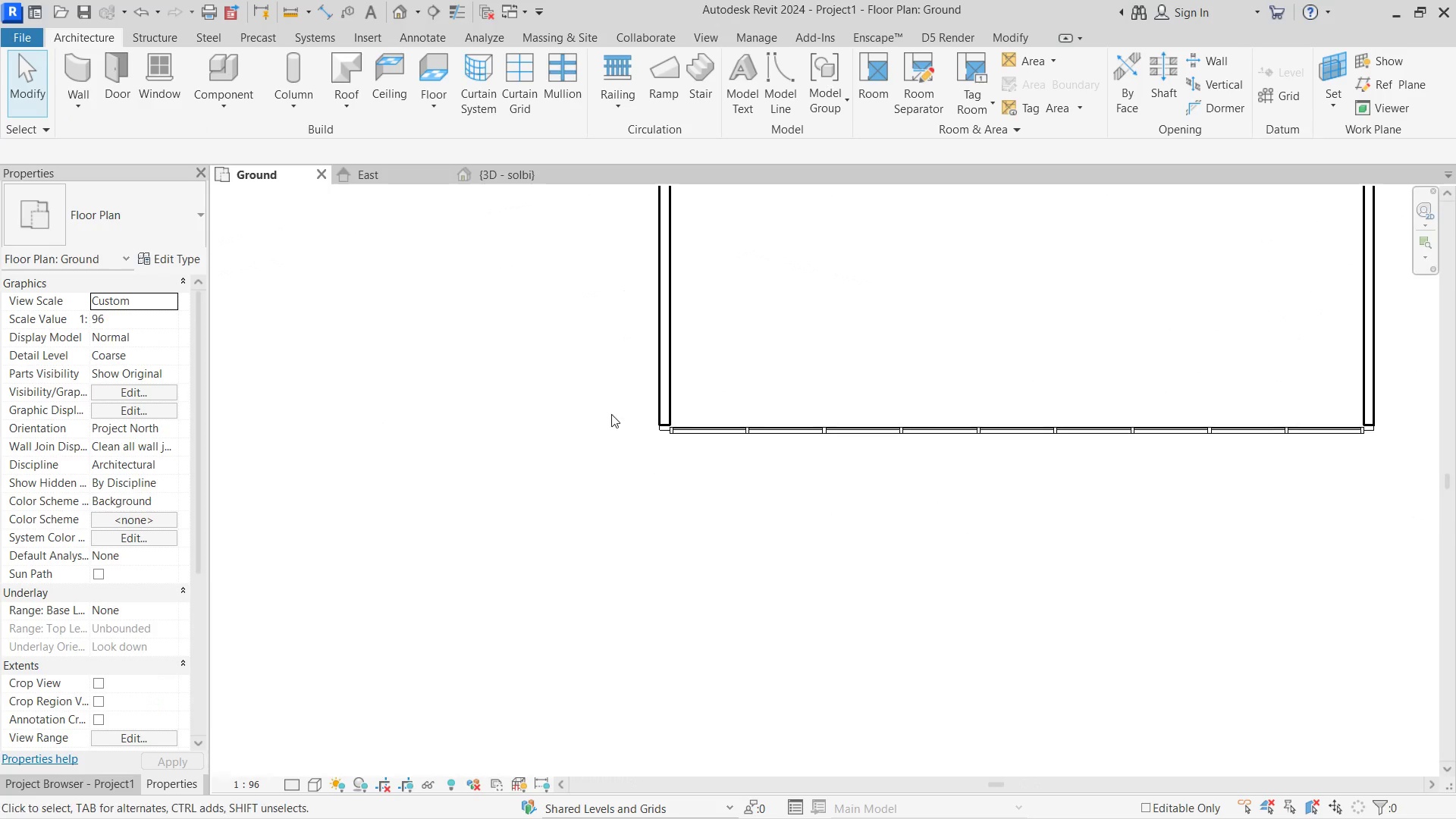 
scroll: coordinate [755, 426], scroll_direction: down, amount: 8.0
 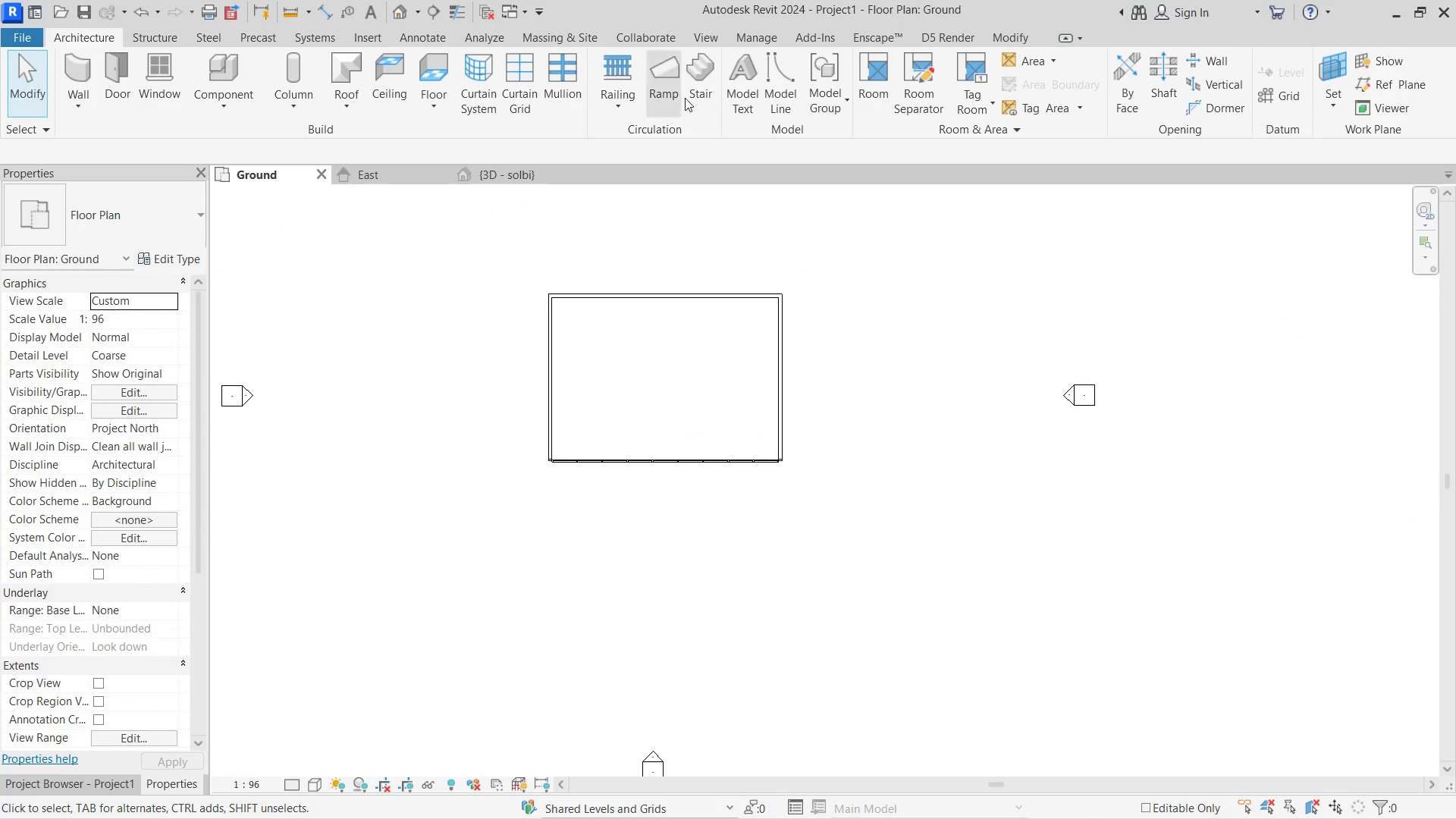 
left_click([691, 95])
 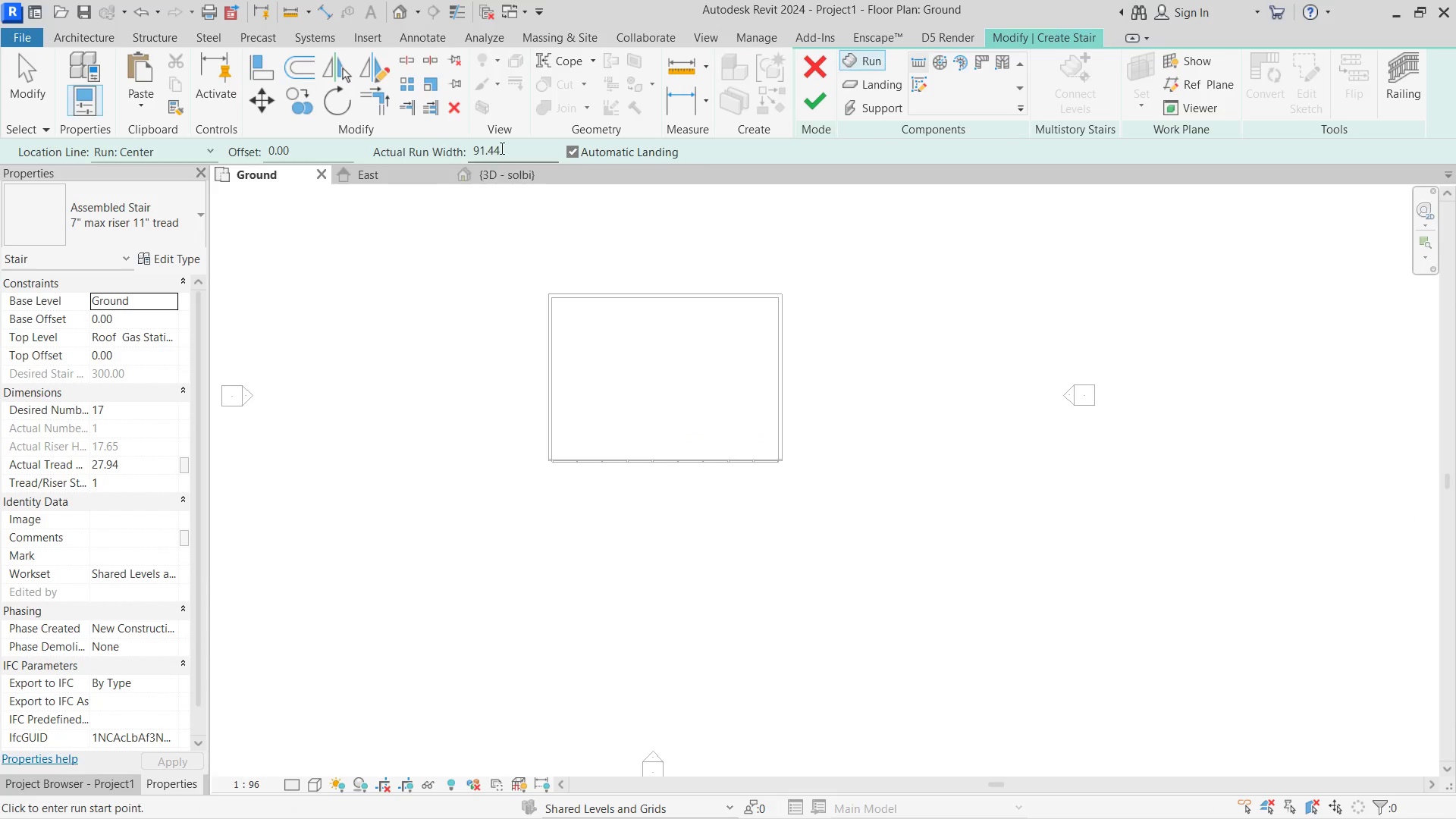 
left_click_drag(start_coordinate=[516, 148], to_coordinate=[420, 145])
 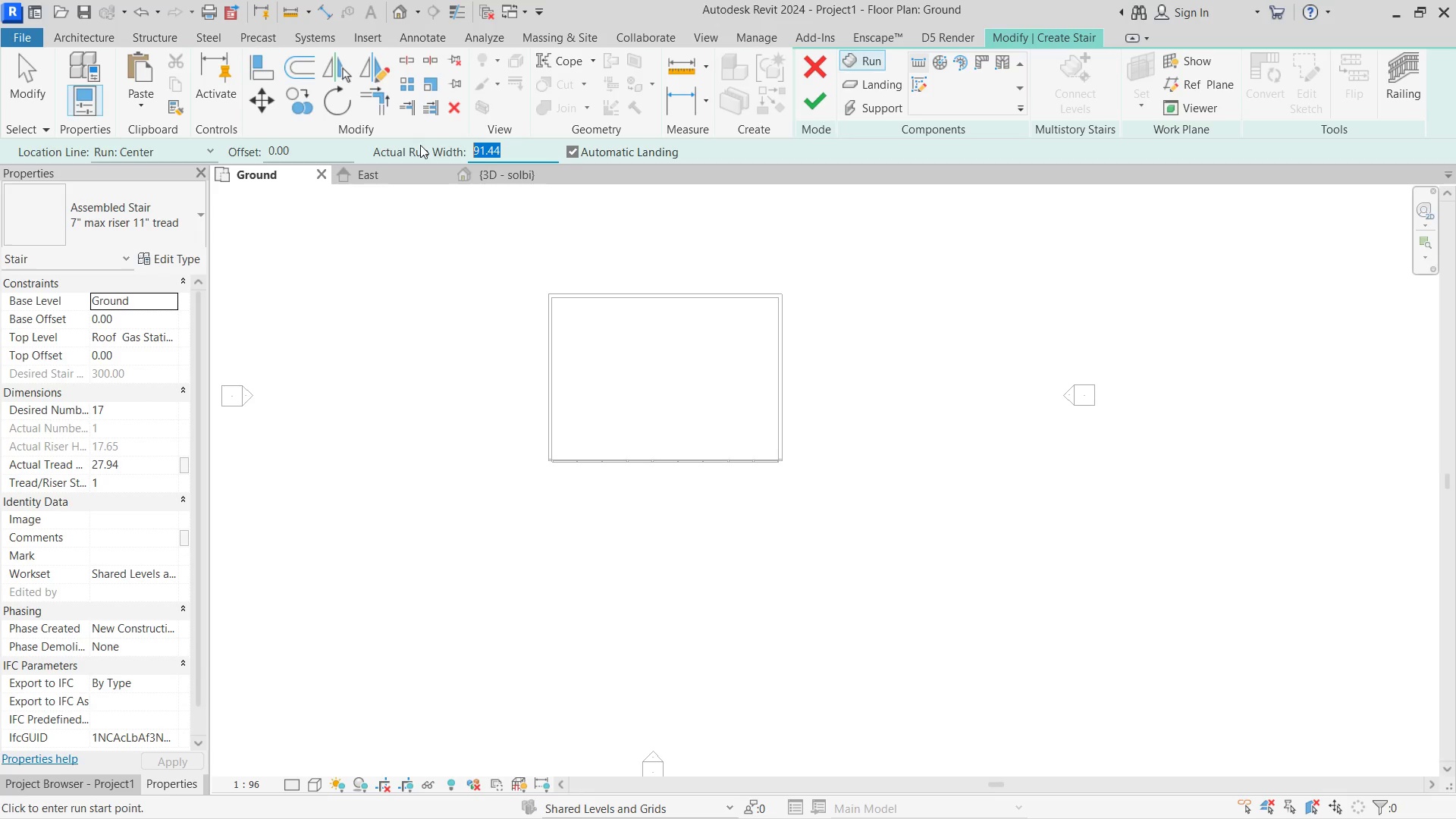 
type(120)
 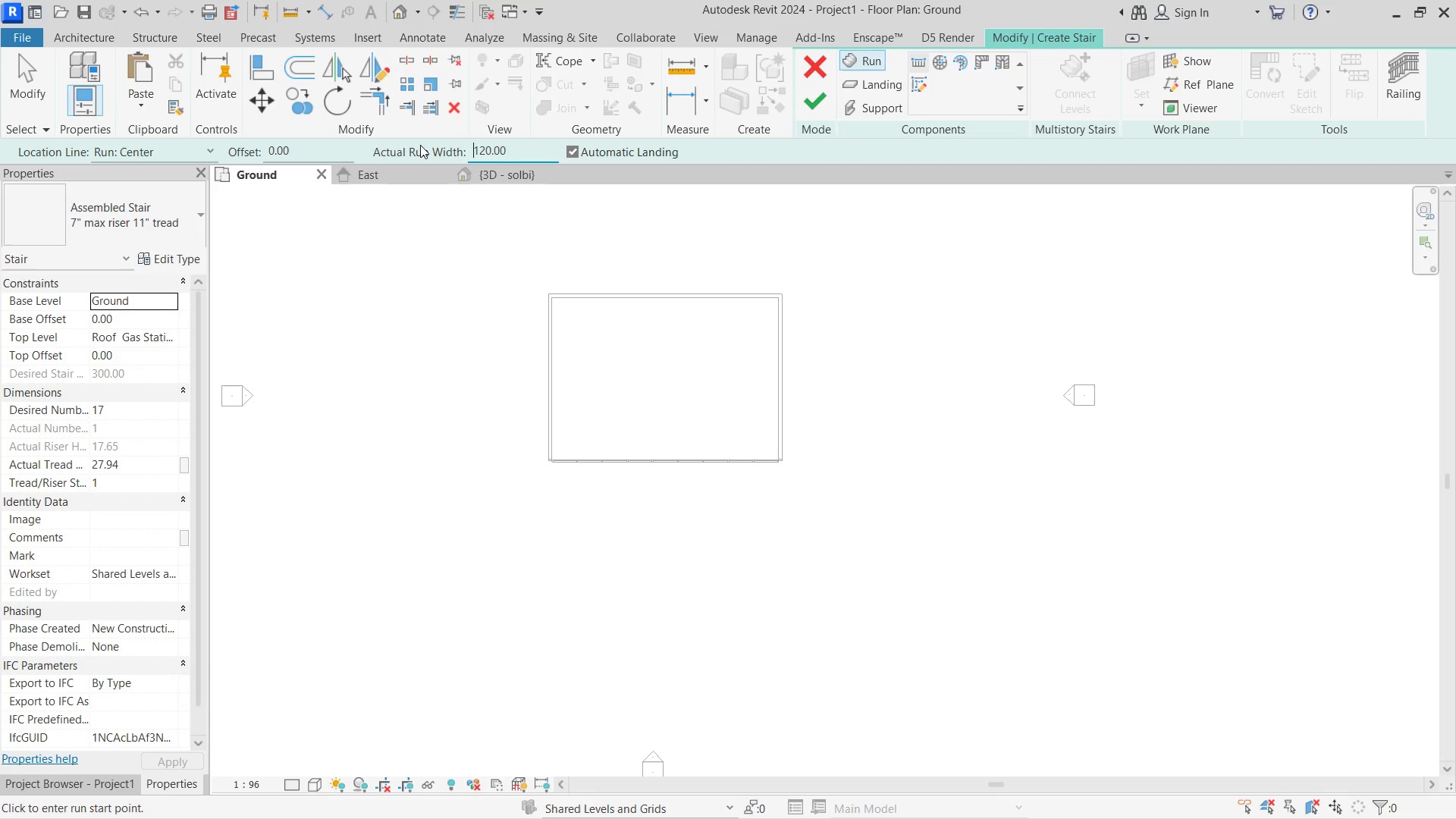 
key(Enter)
 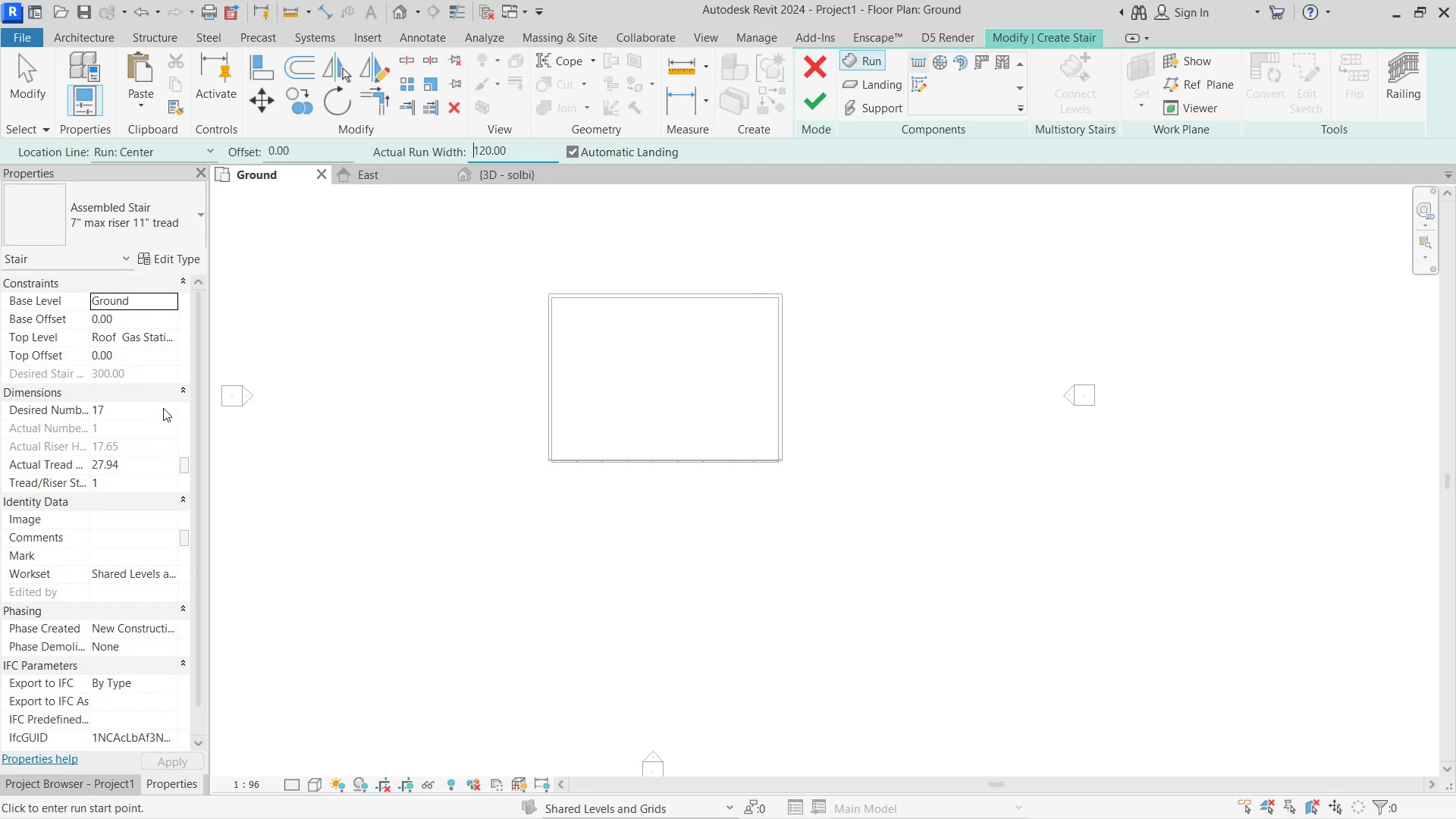 
double_click([171, 403])
 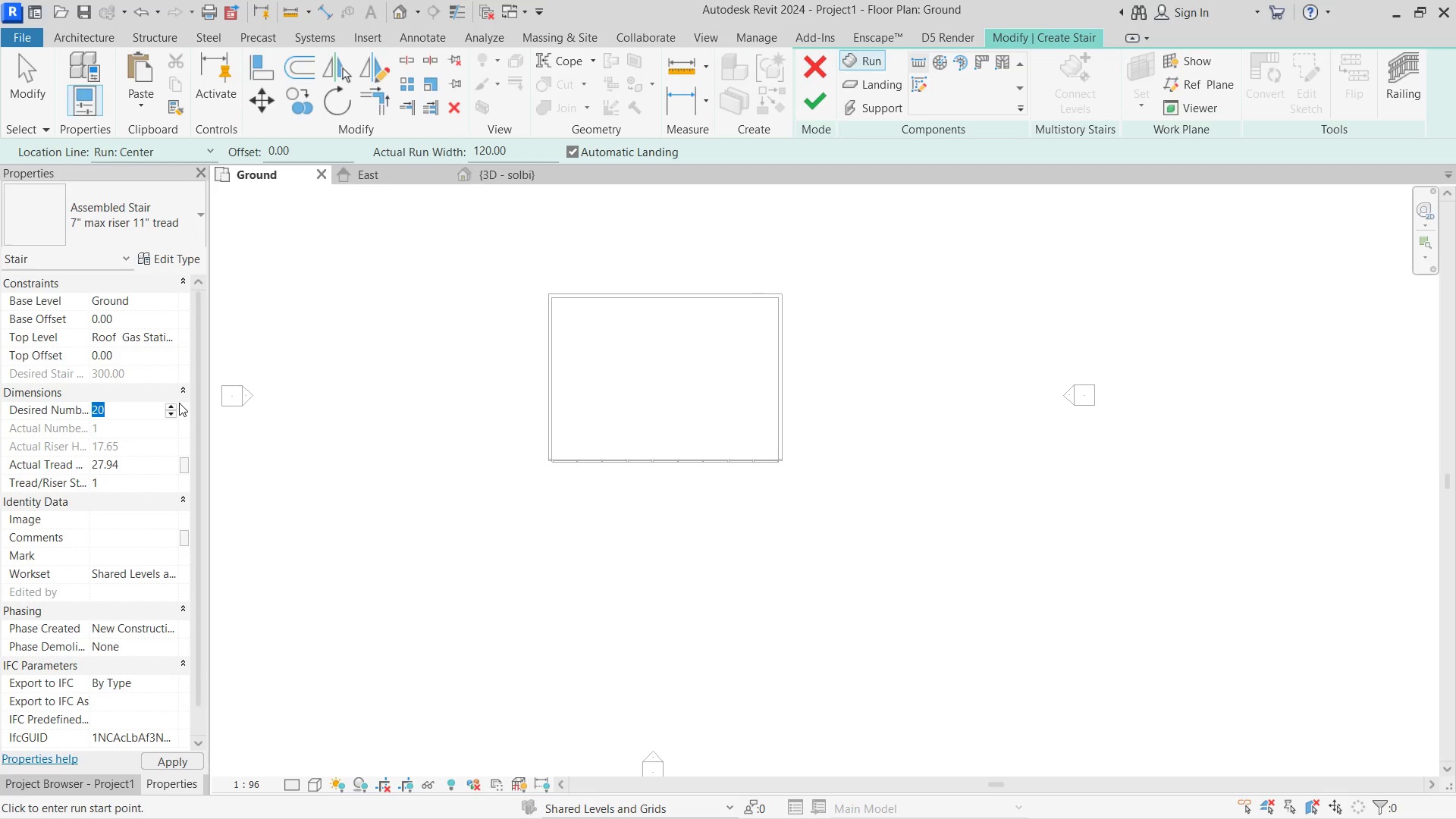 
key(Enter)
 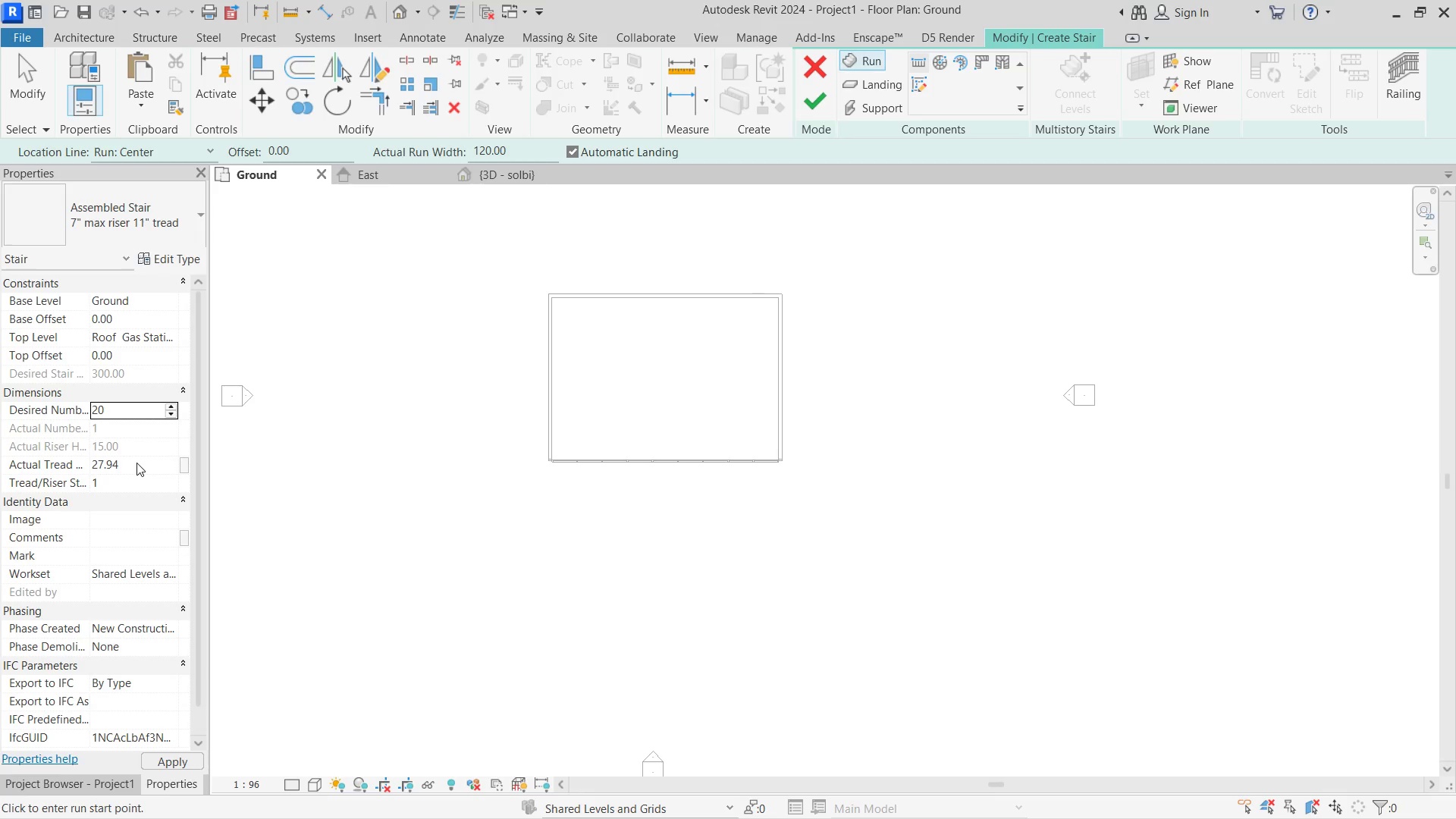 
left_click([136, 463])
 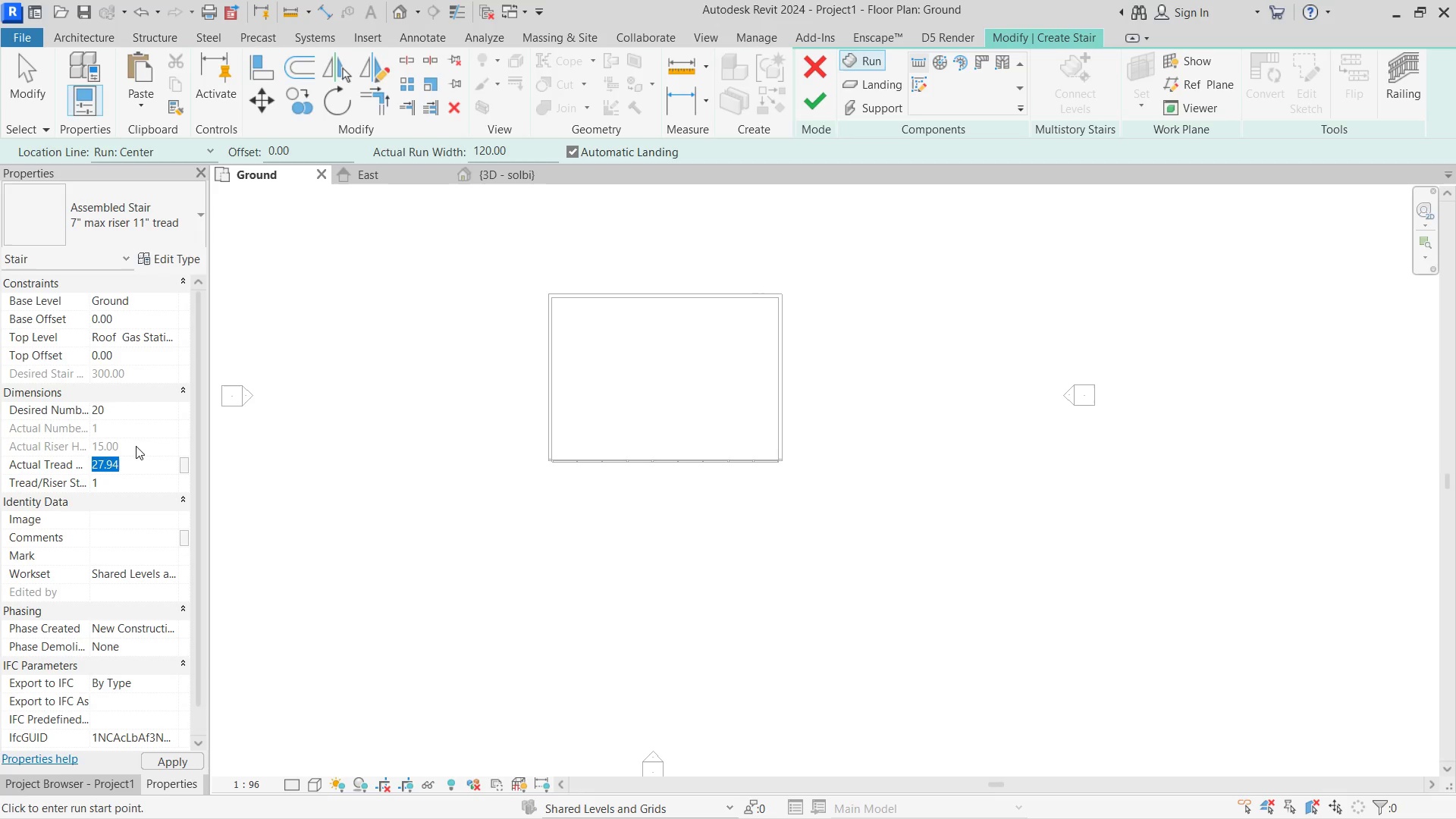 
type(30)
 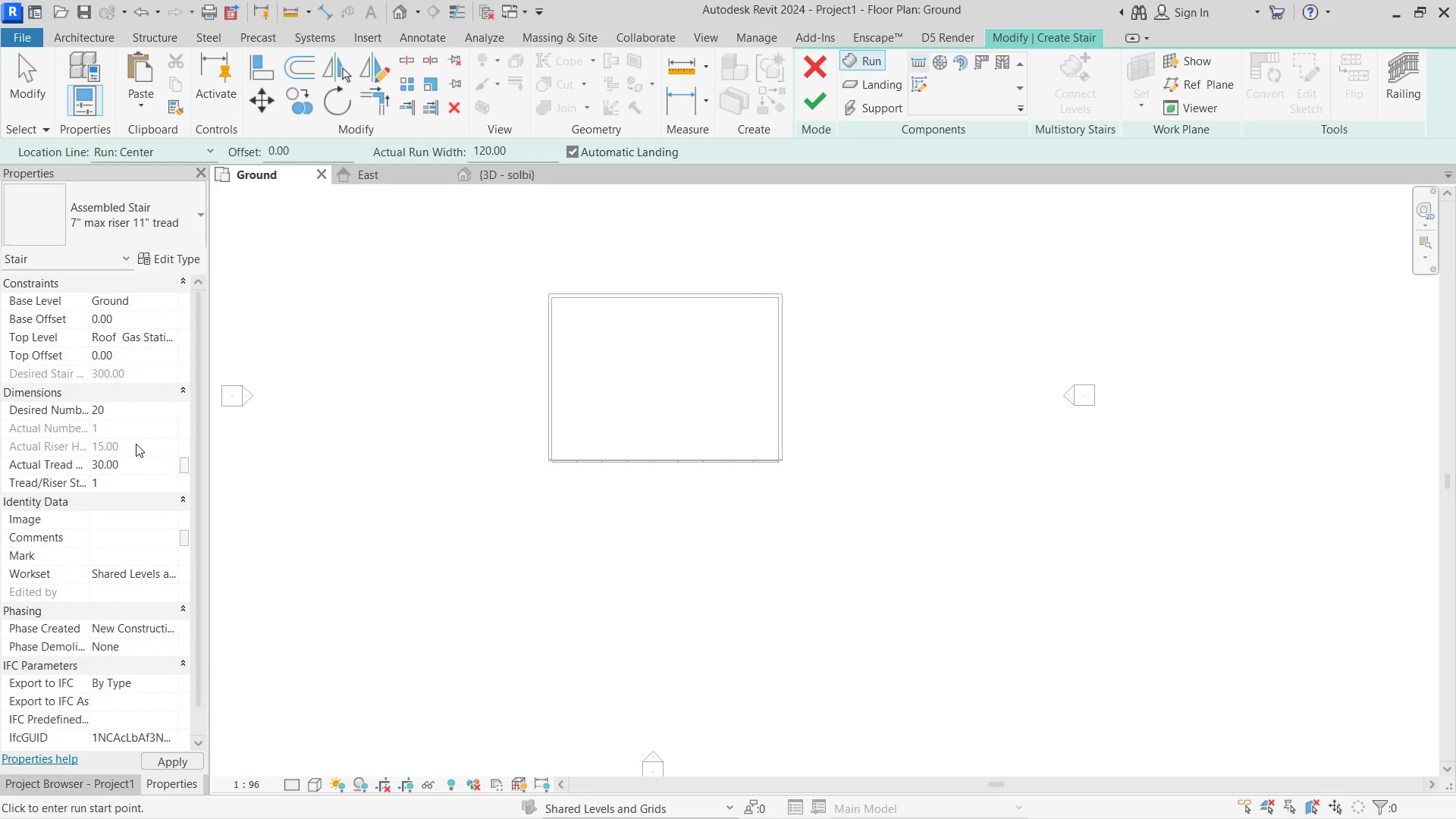 
key(Enter)
 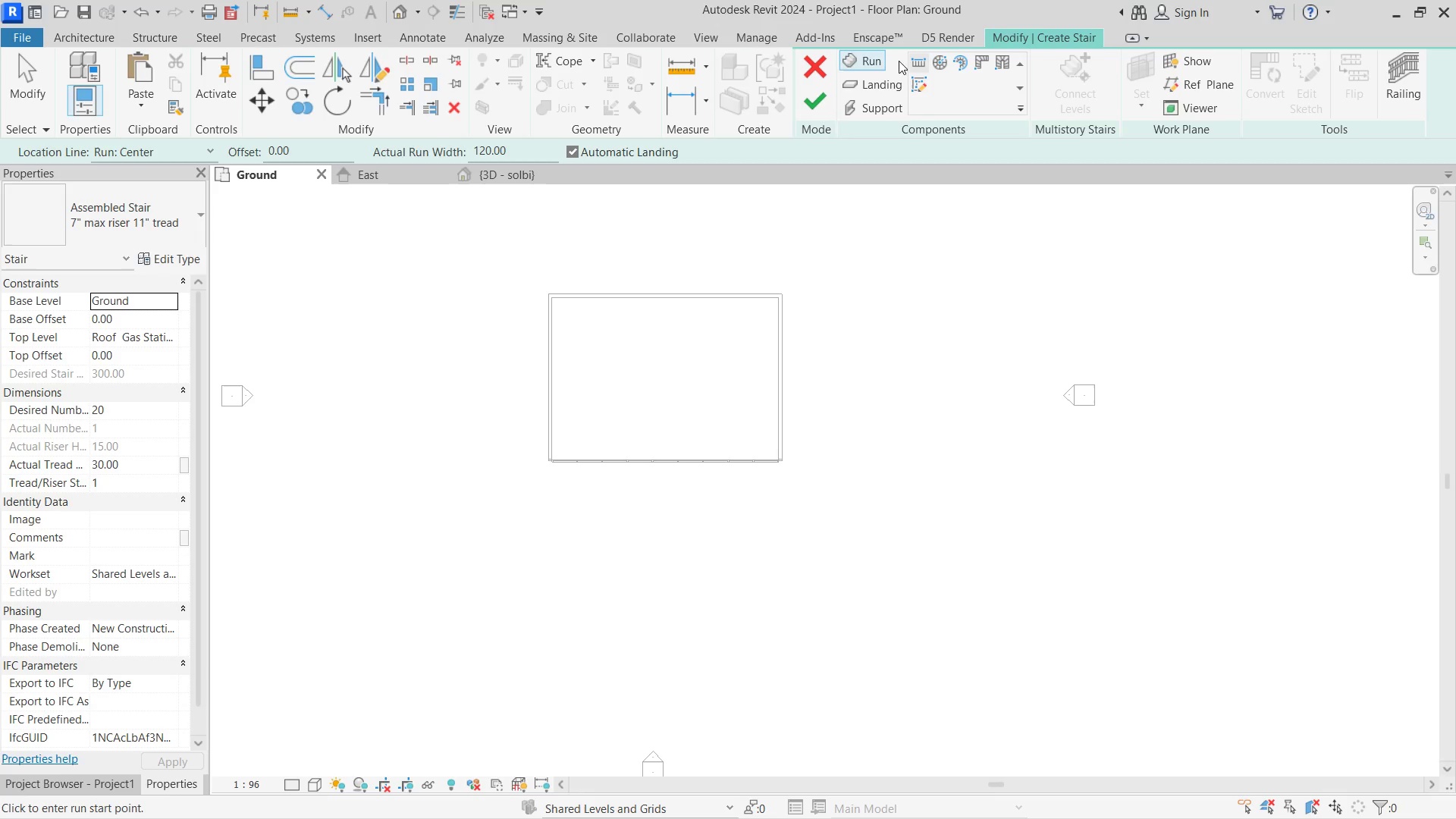 
left_click([911, 61])
 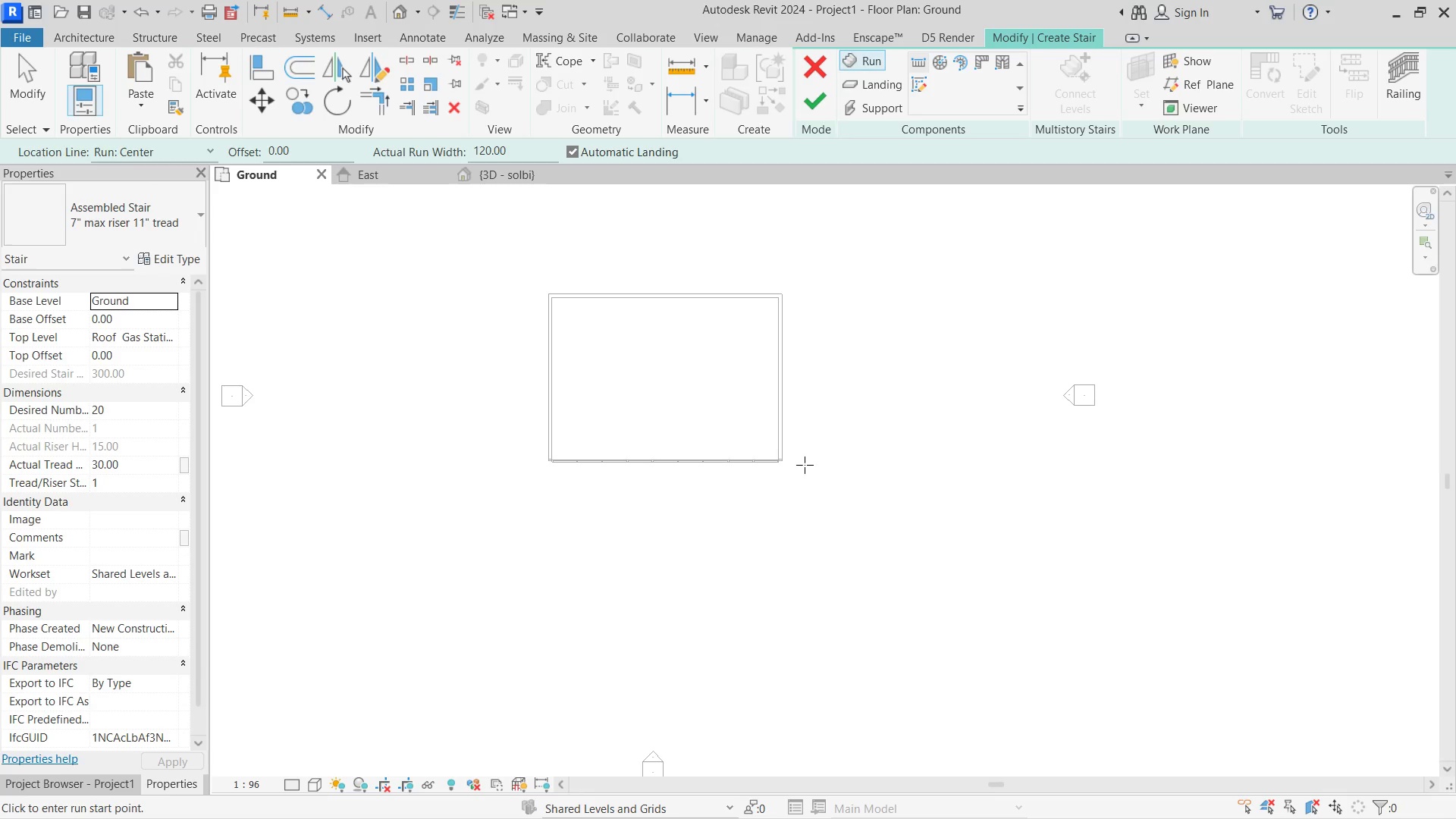 
left_click_drag(start_coordinate=[806, 463], to_coordinate=[804, 457])
 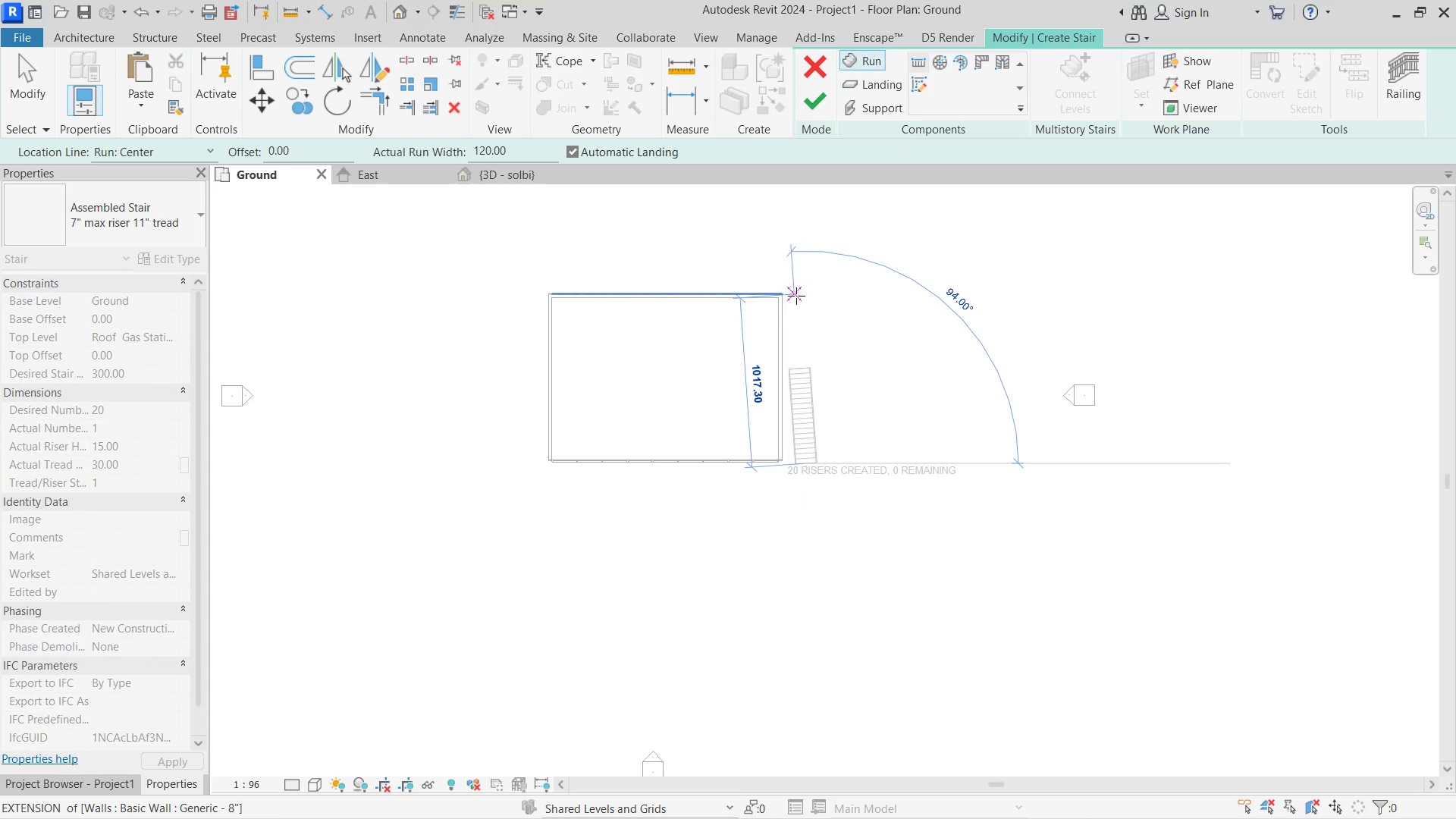 
wait(7.66)
 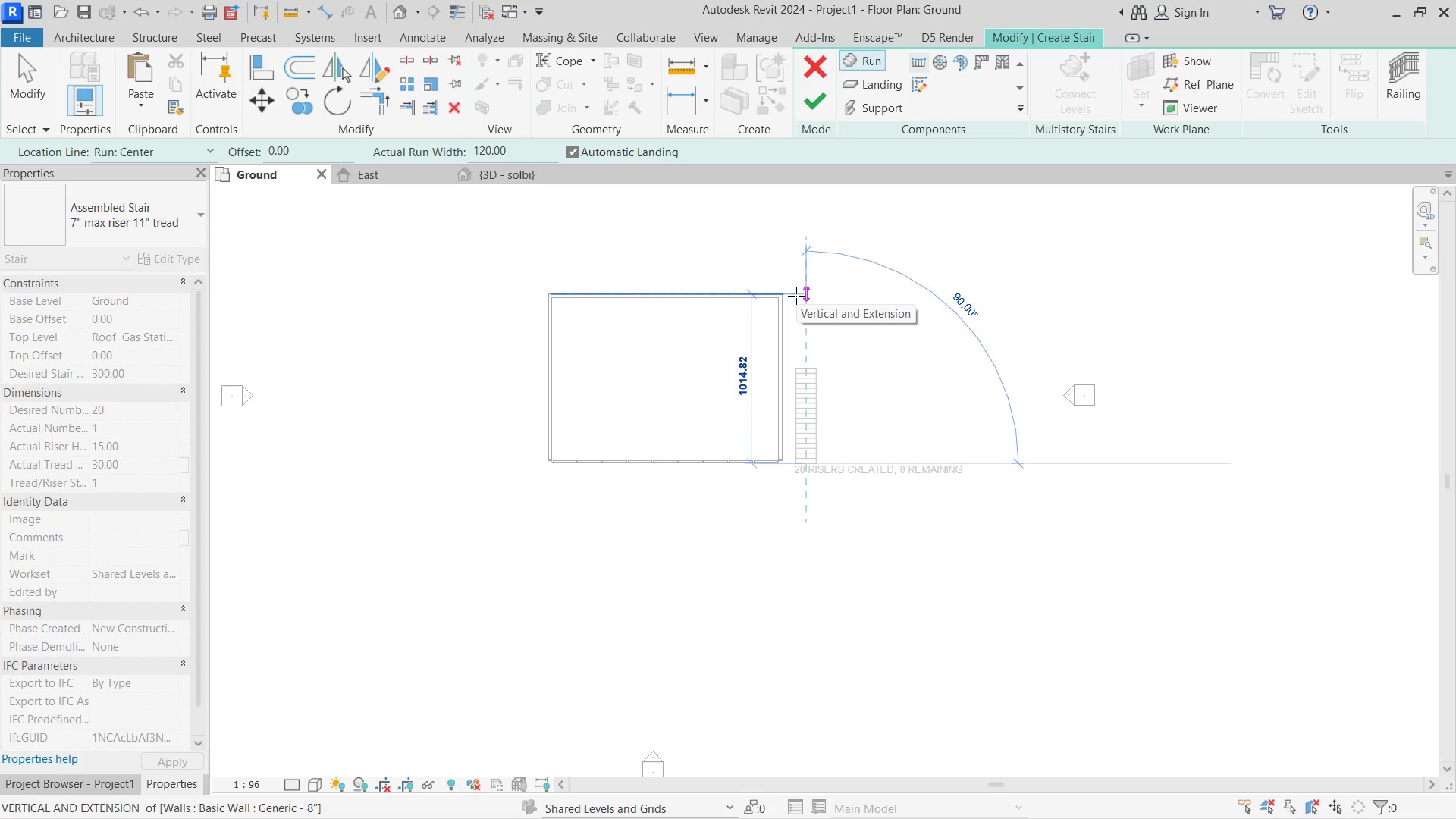 
left_click([796, 296])
 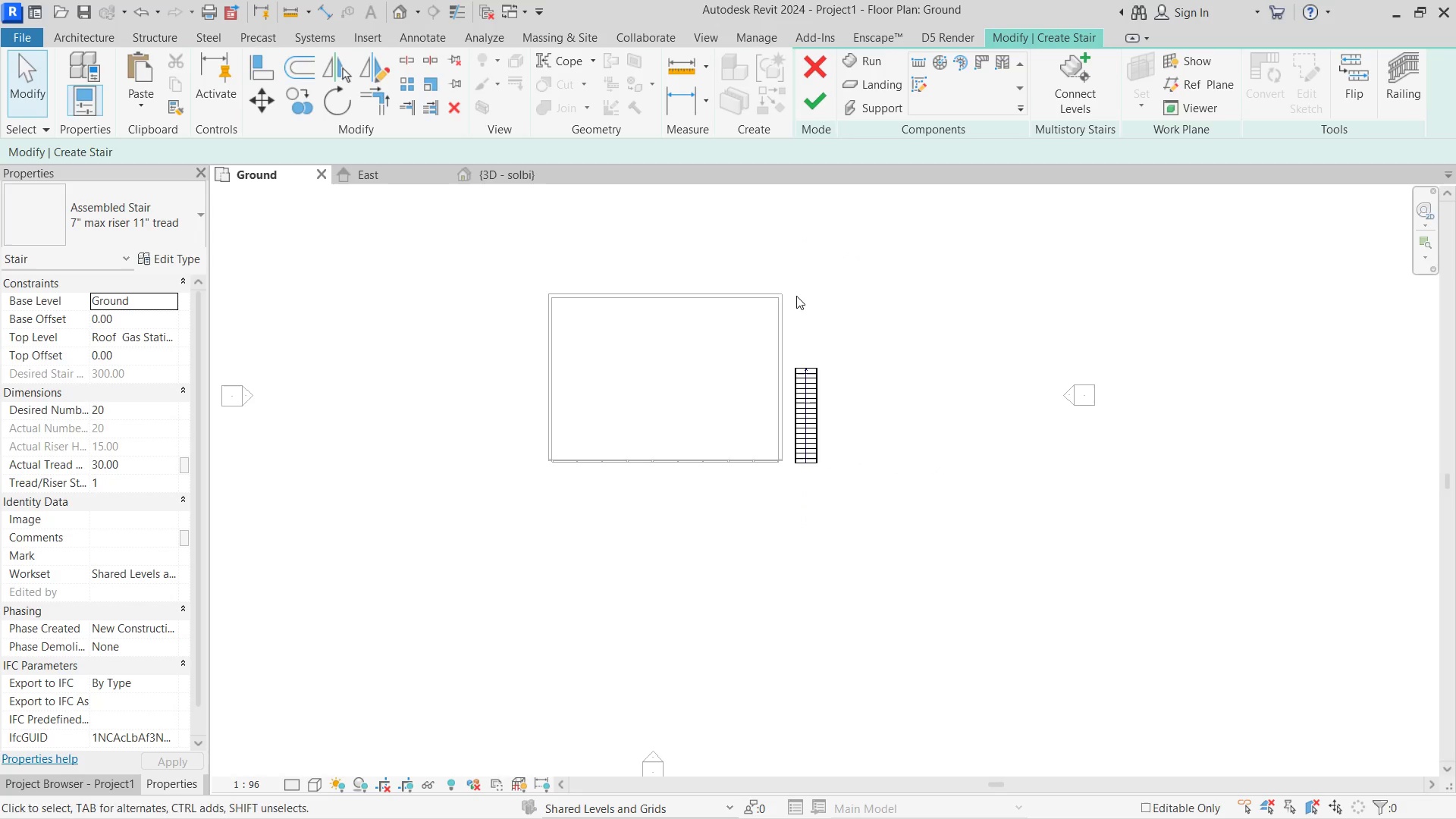 
hold_key(key=Escape, duration=0.36)
 